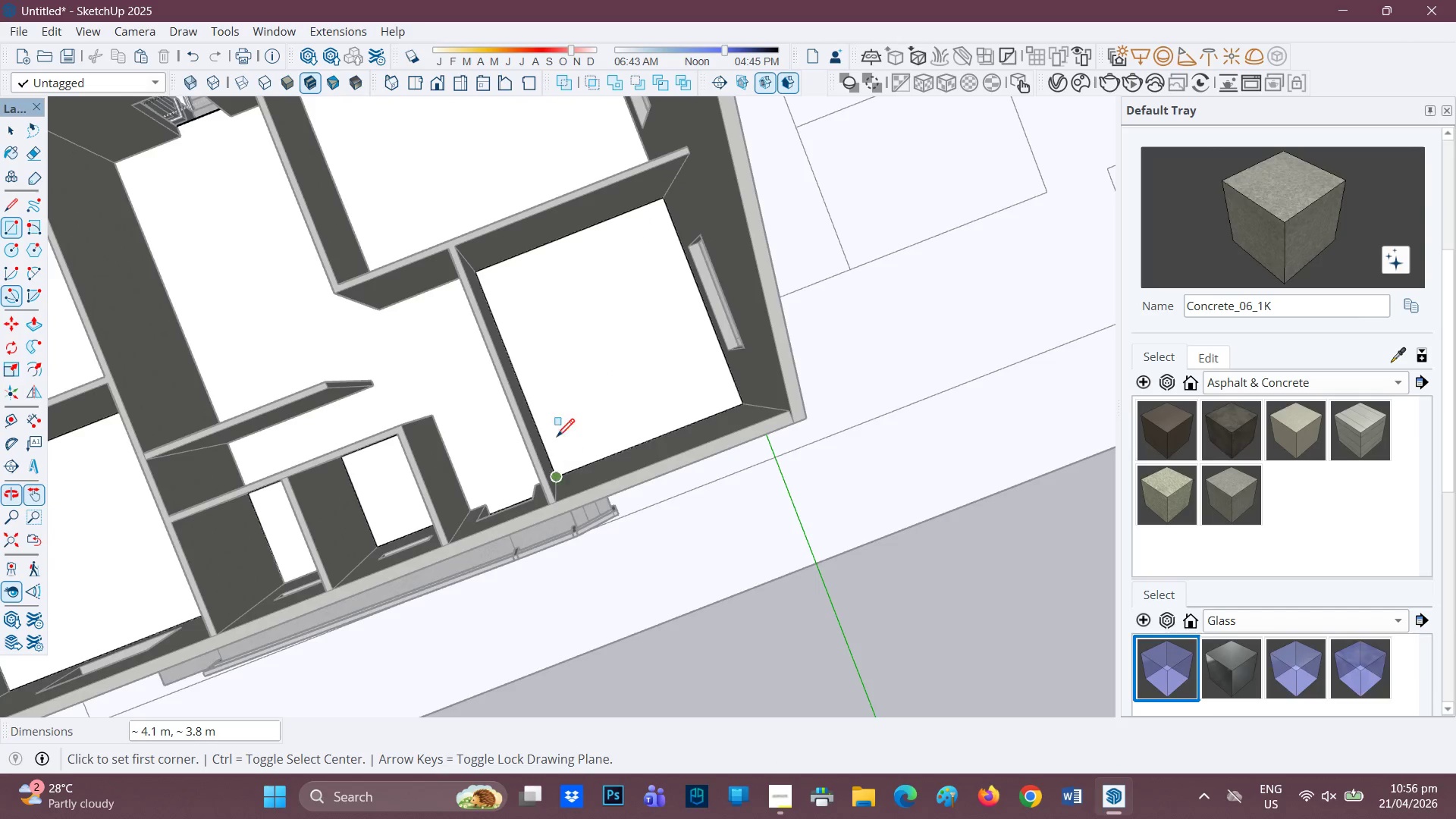 
scroll: coordinate [521, 378], scroll_direction: down, amount: 5.0
 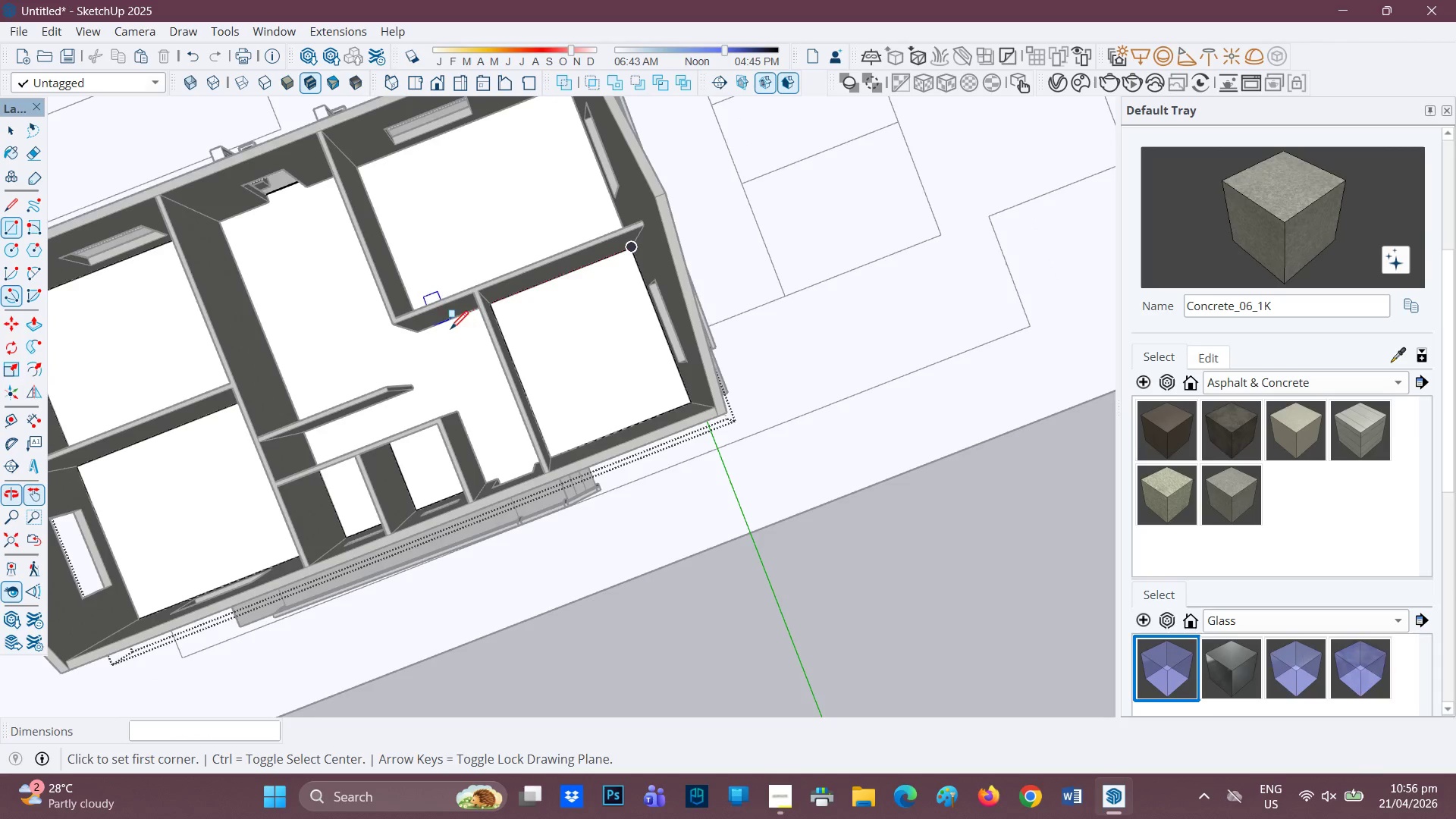 
key(H)
 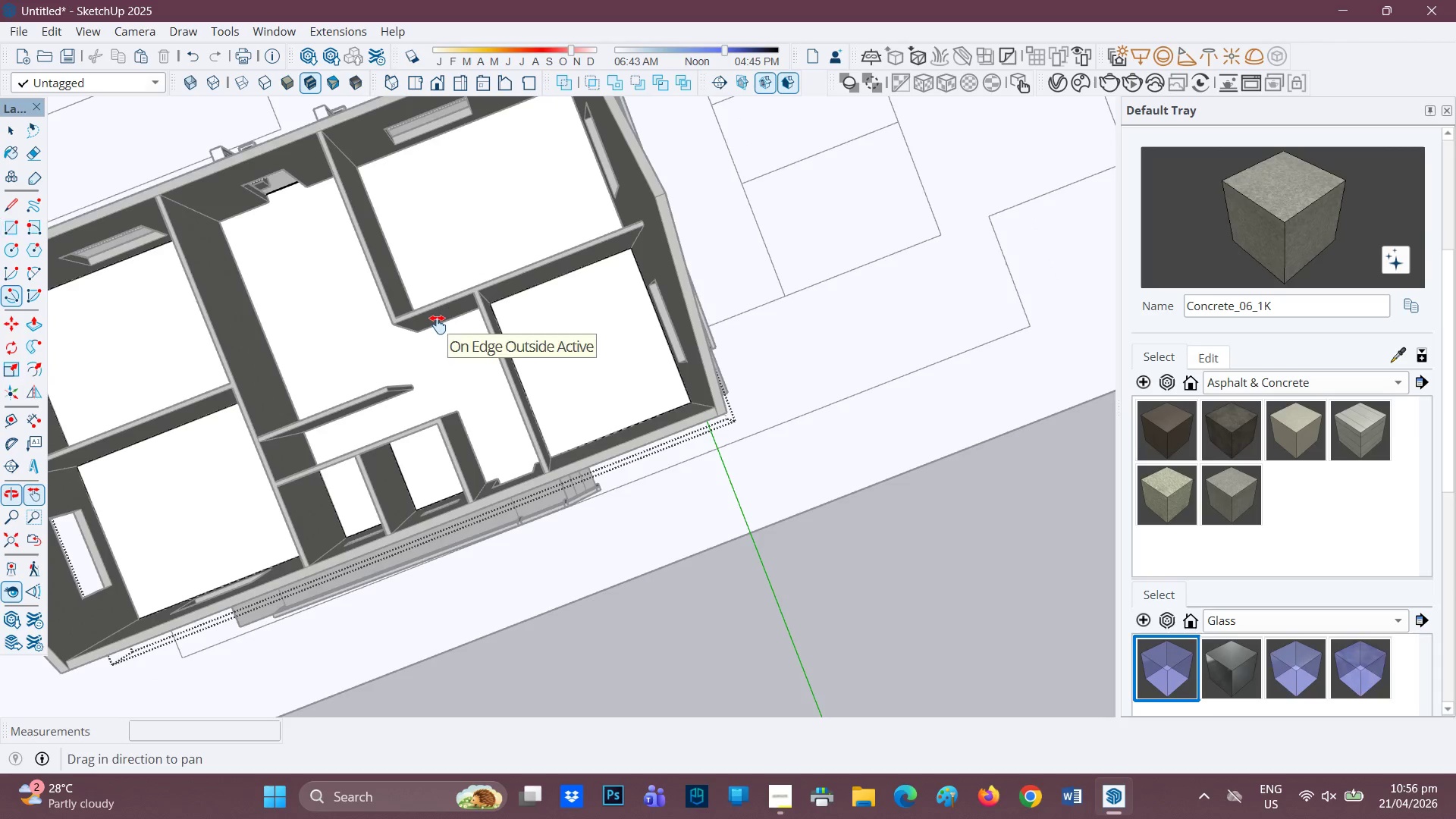 
left_click_drag(start_coordinate=[438, 325], to_coordinate=[499, 485])
 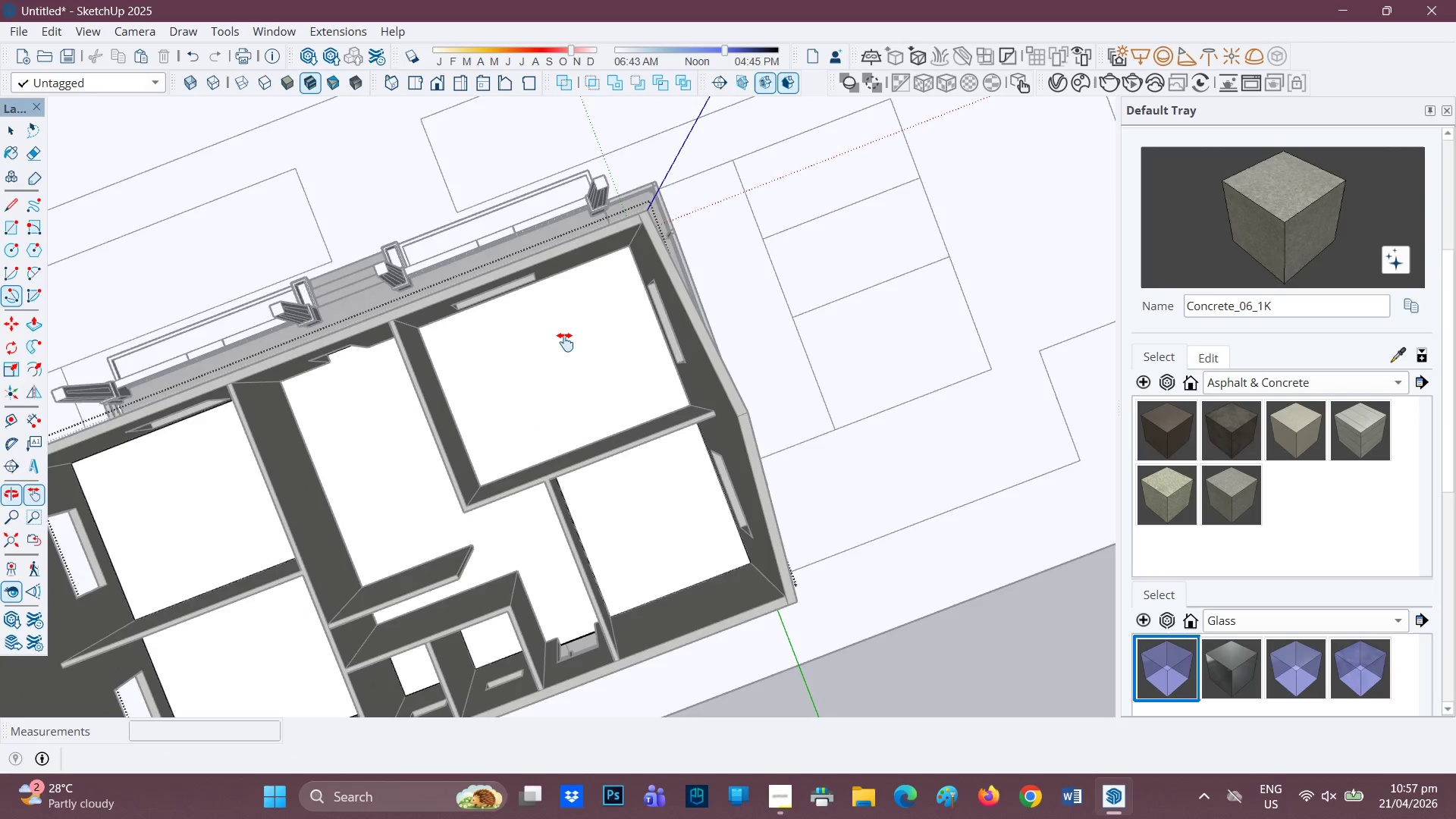 
scroll: coordinate [566, 333], scroll_direction: none, amount: 0.0
 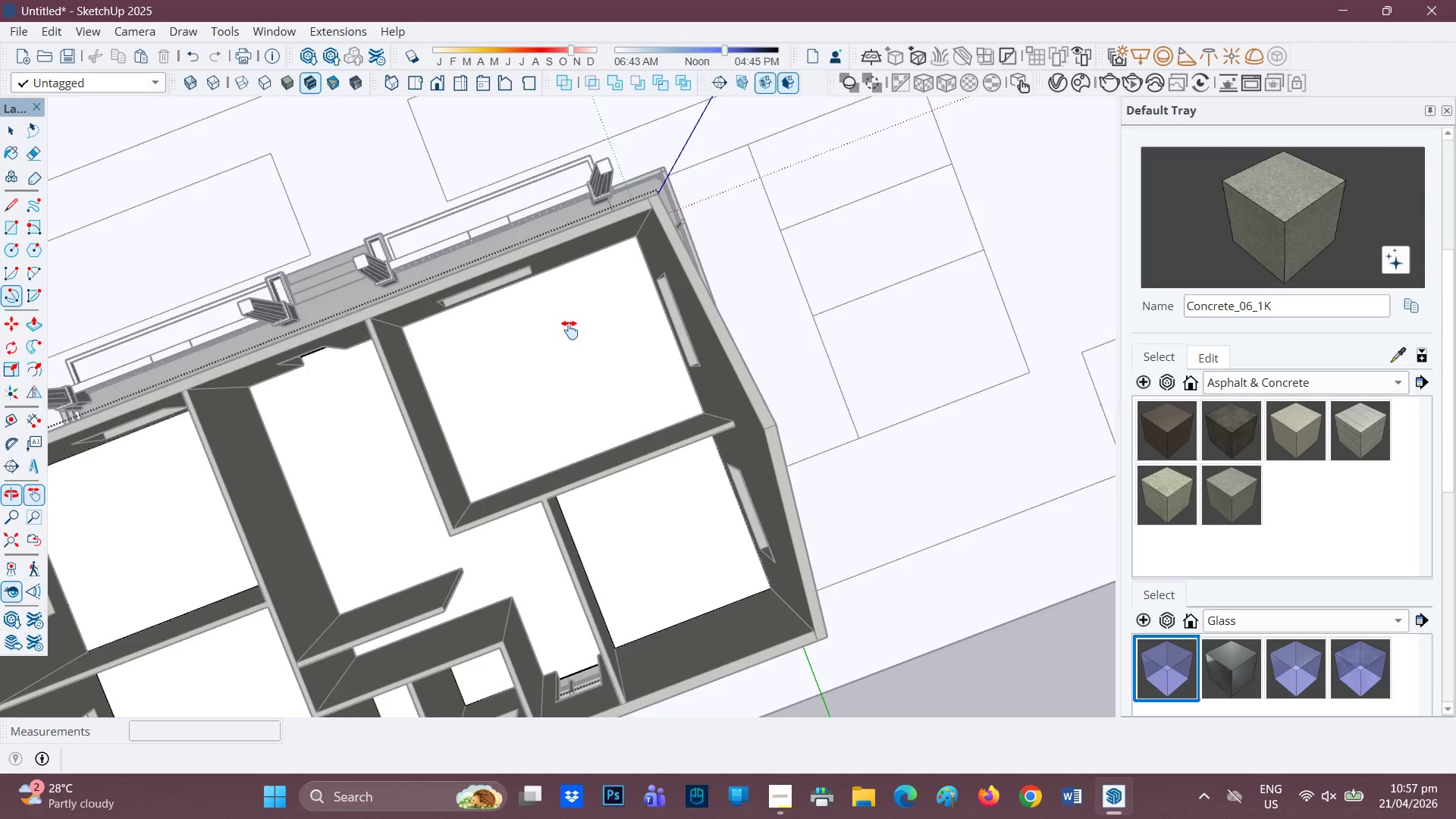 
key(R)
 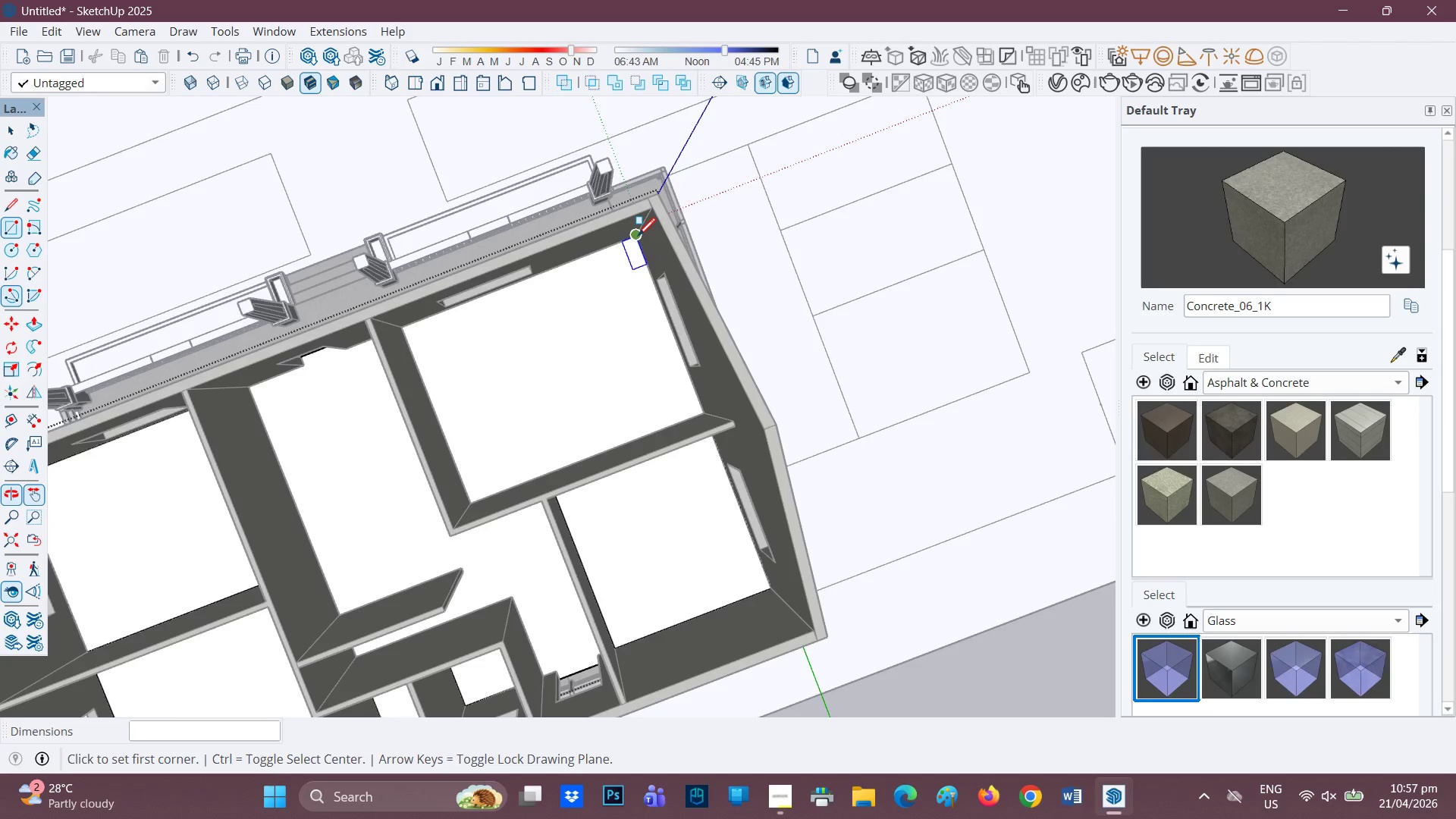 
left_click([638, 237])
 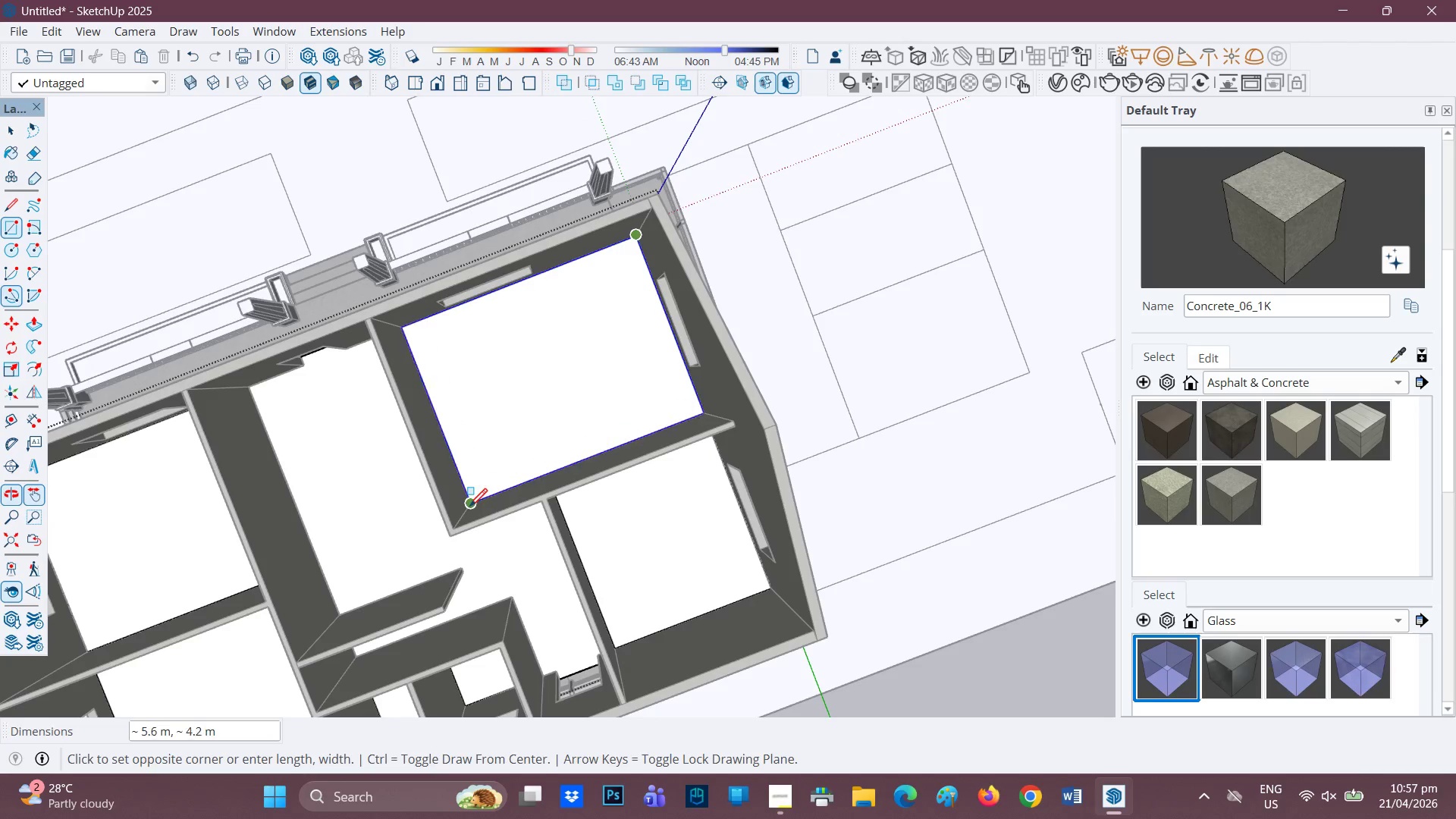 
left_click([469, 508])
 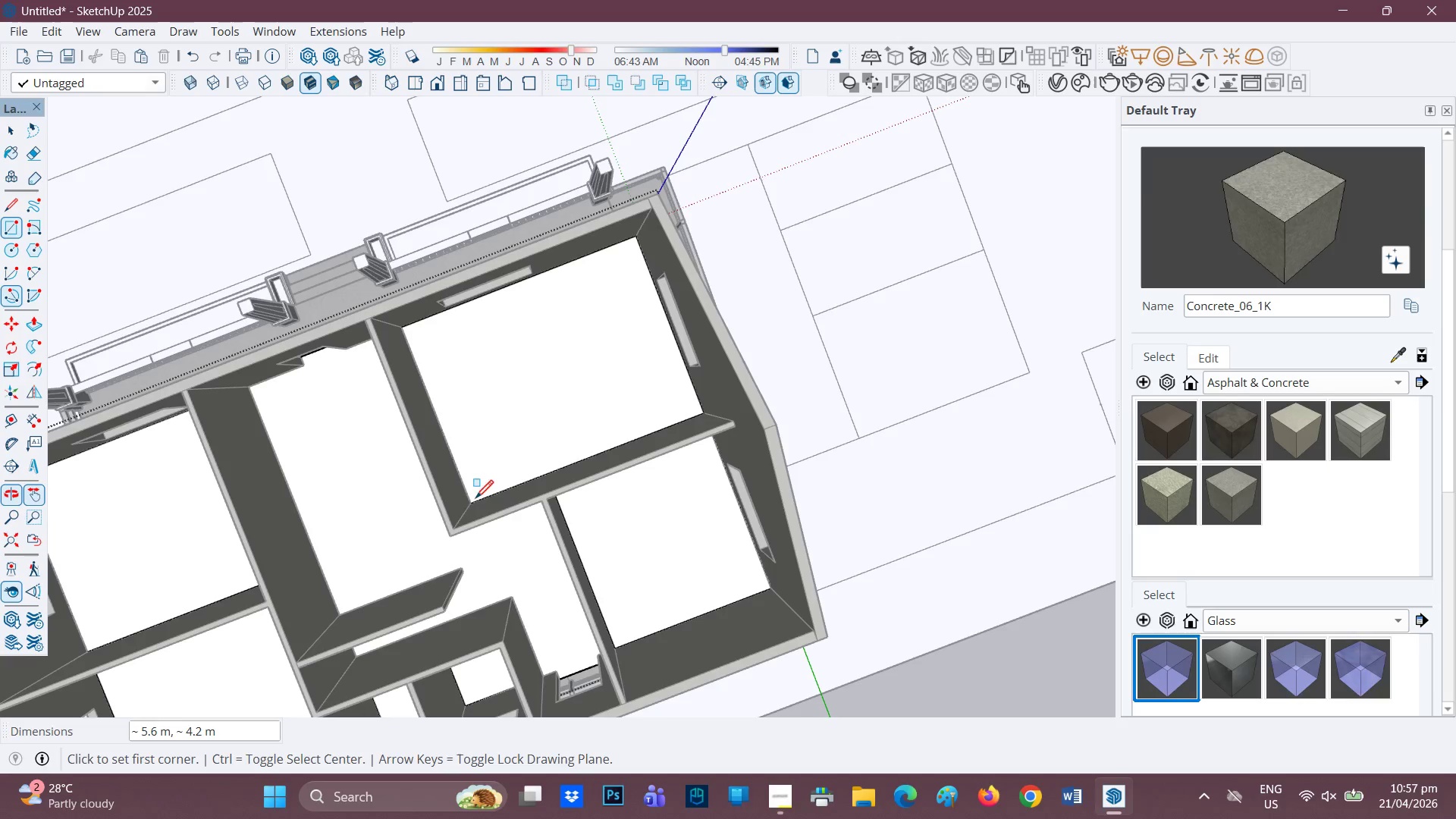 
scroll: coordinate [488, 494], scroll_direction: down, amount: 2.0
 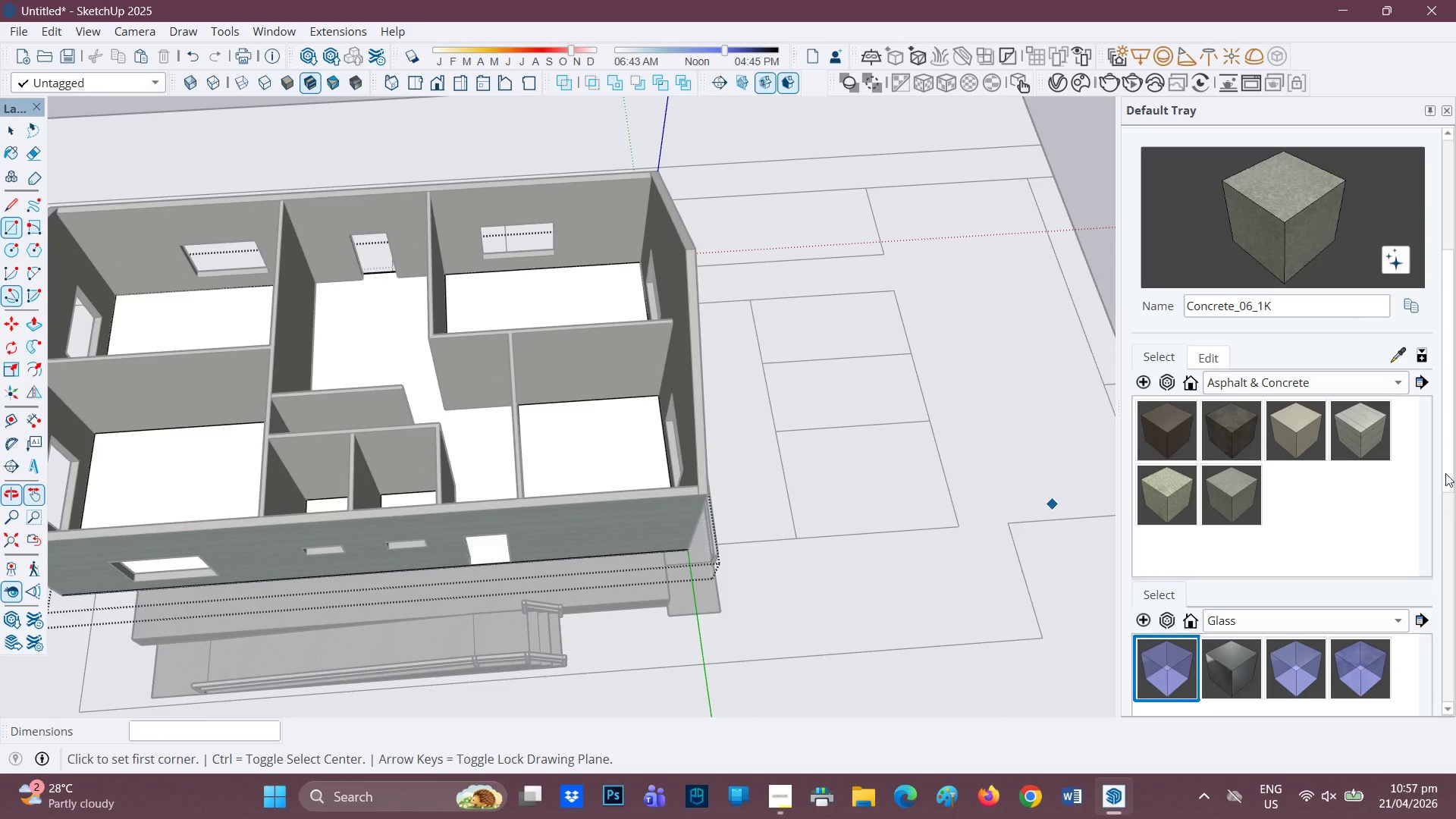 
left_click([1399, 375])
 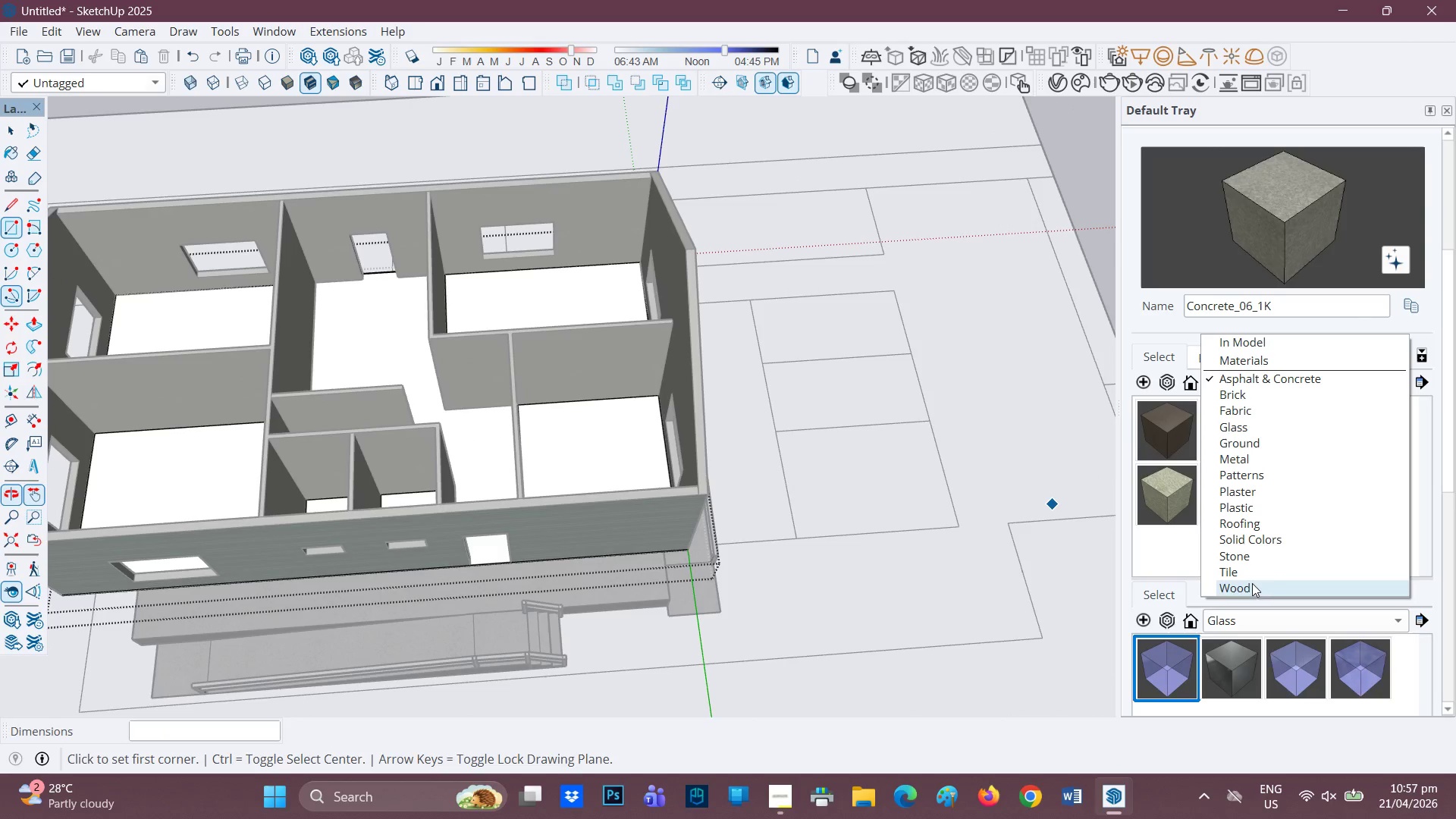 
left_click([1244, 571])
 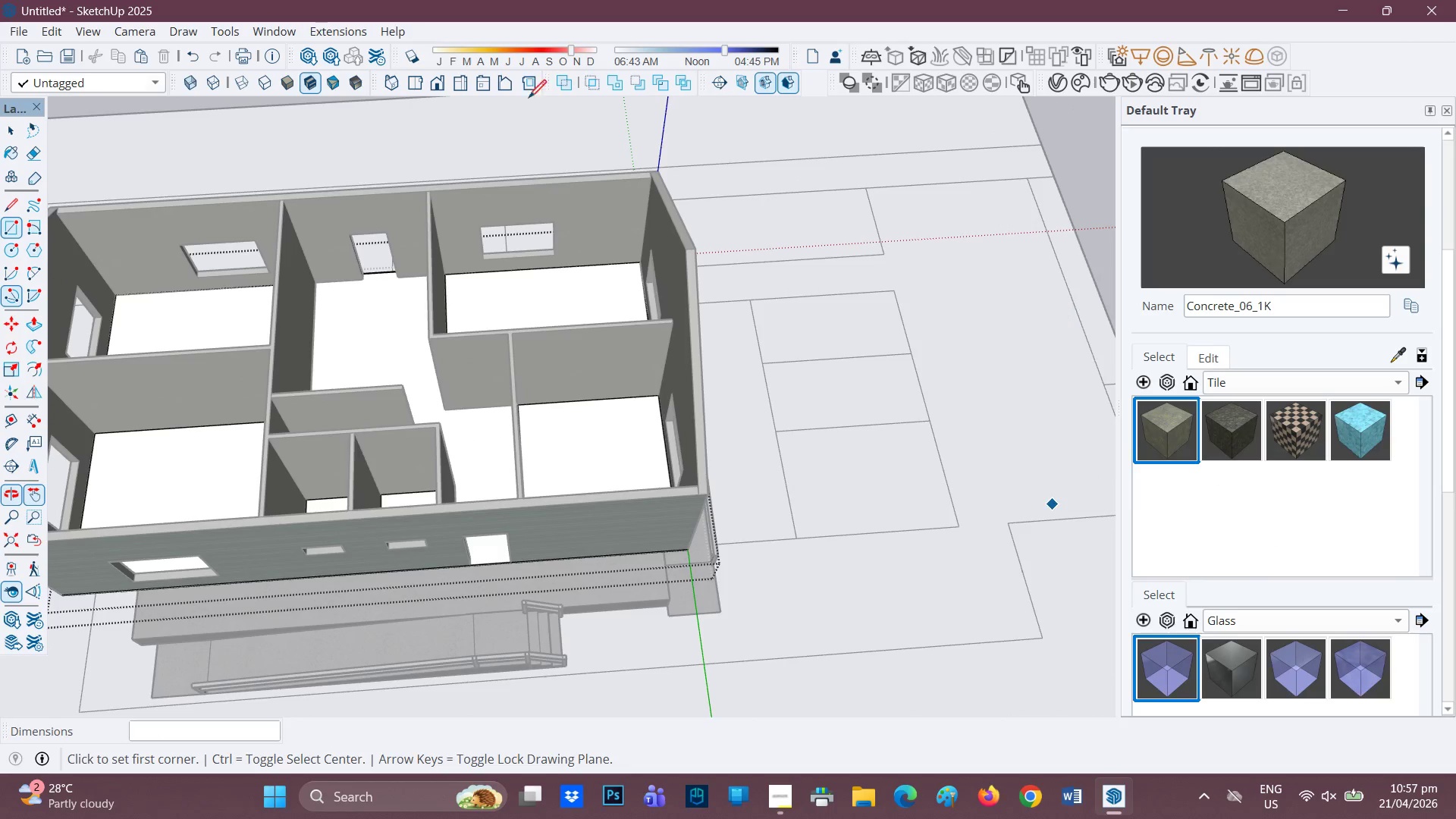 
left_click([310, 53])
 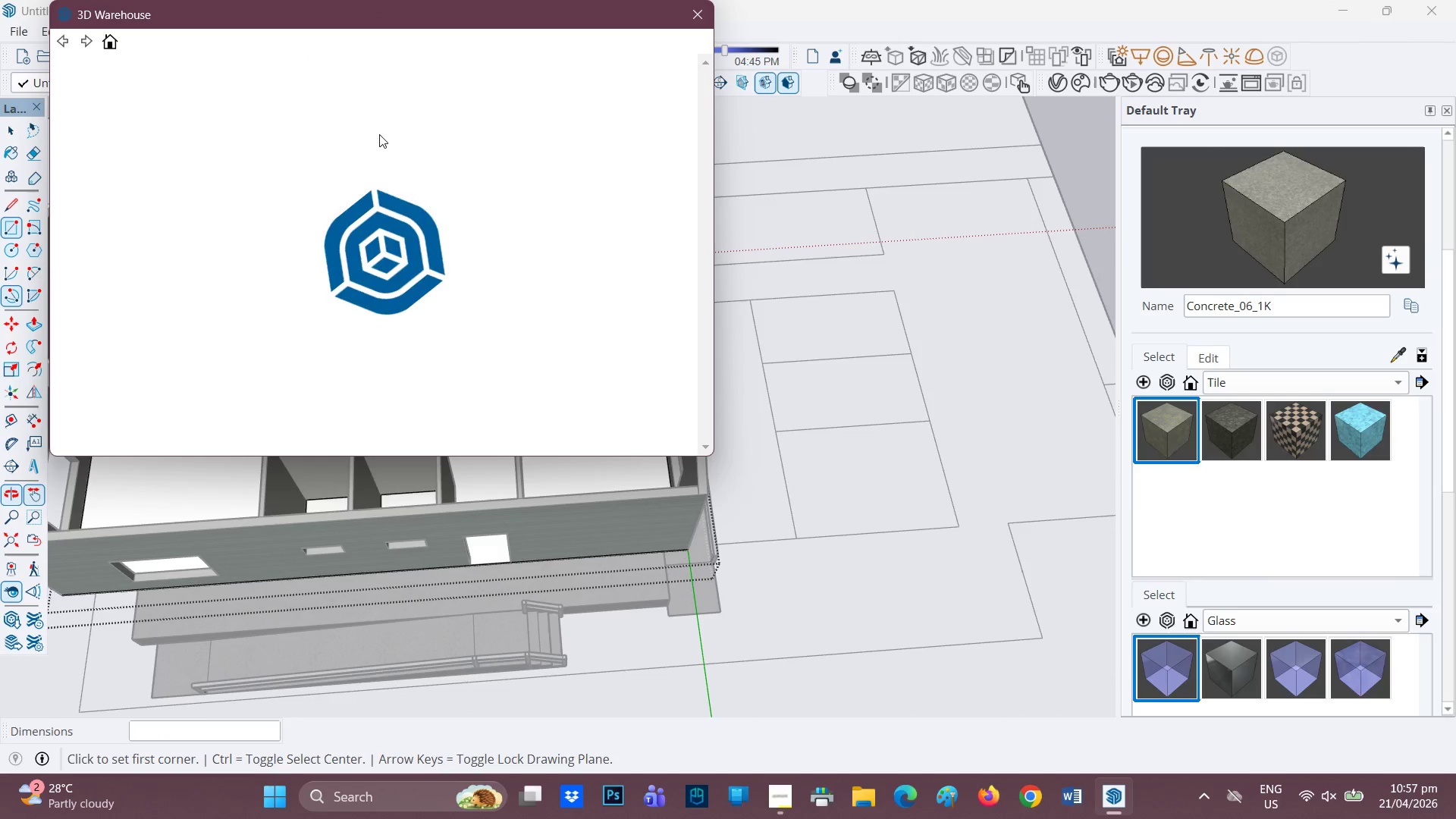 
mouse_move([359, 102])
 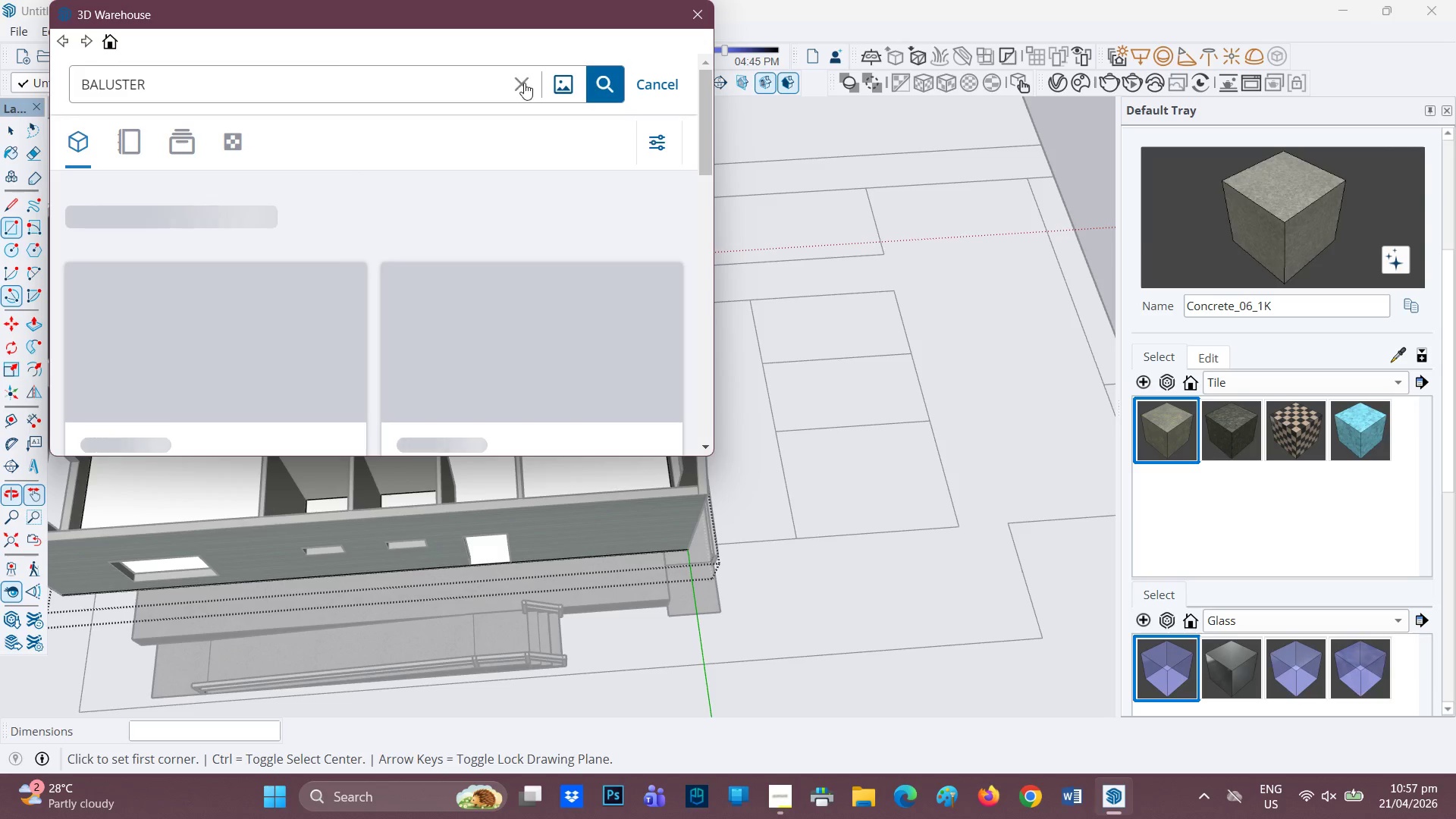 
left_click([525, 84])
 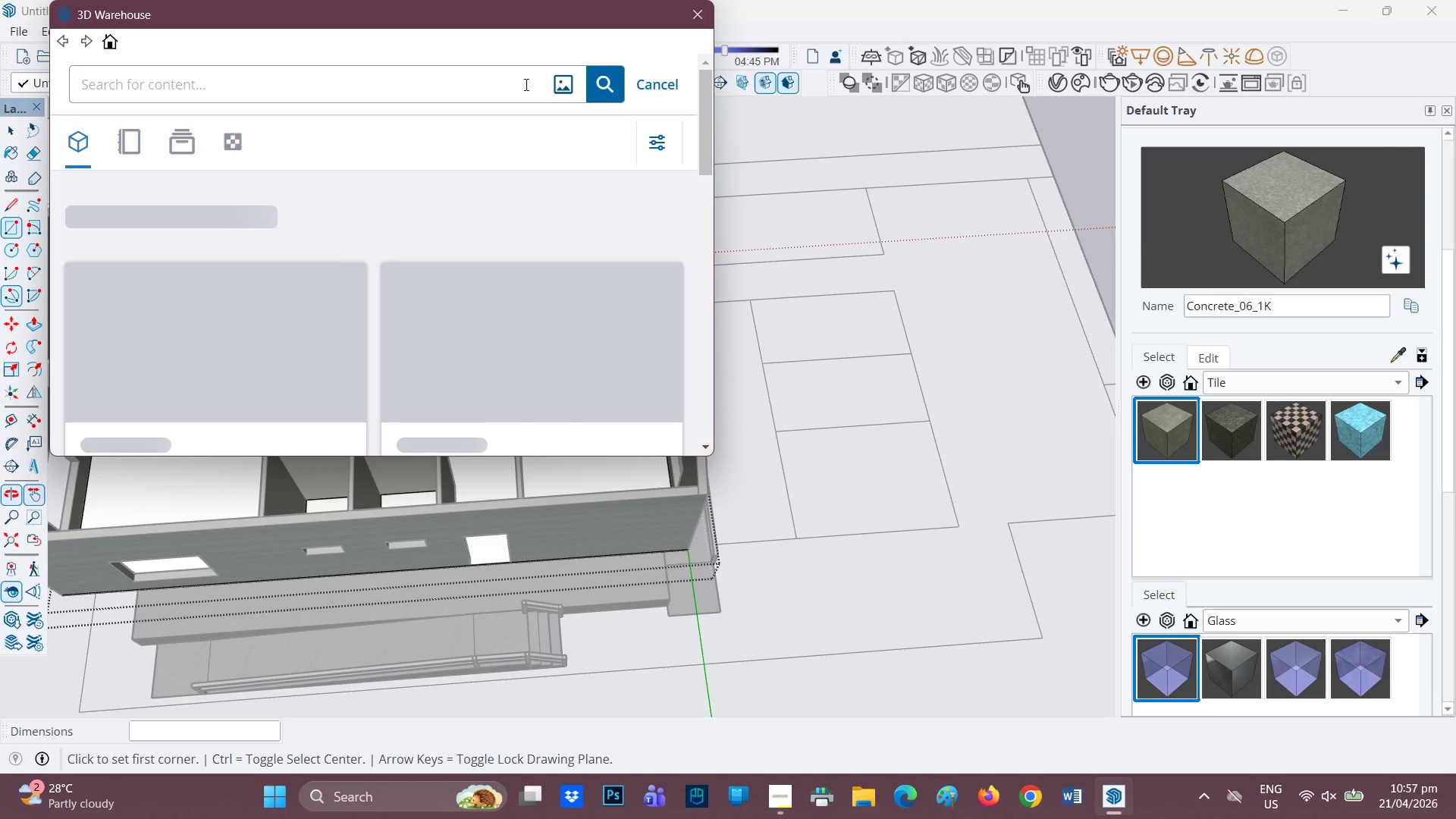 
type(TILES)
 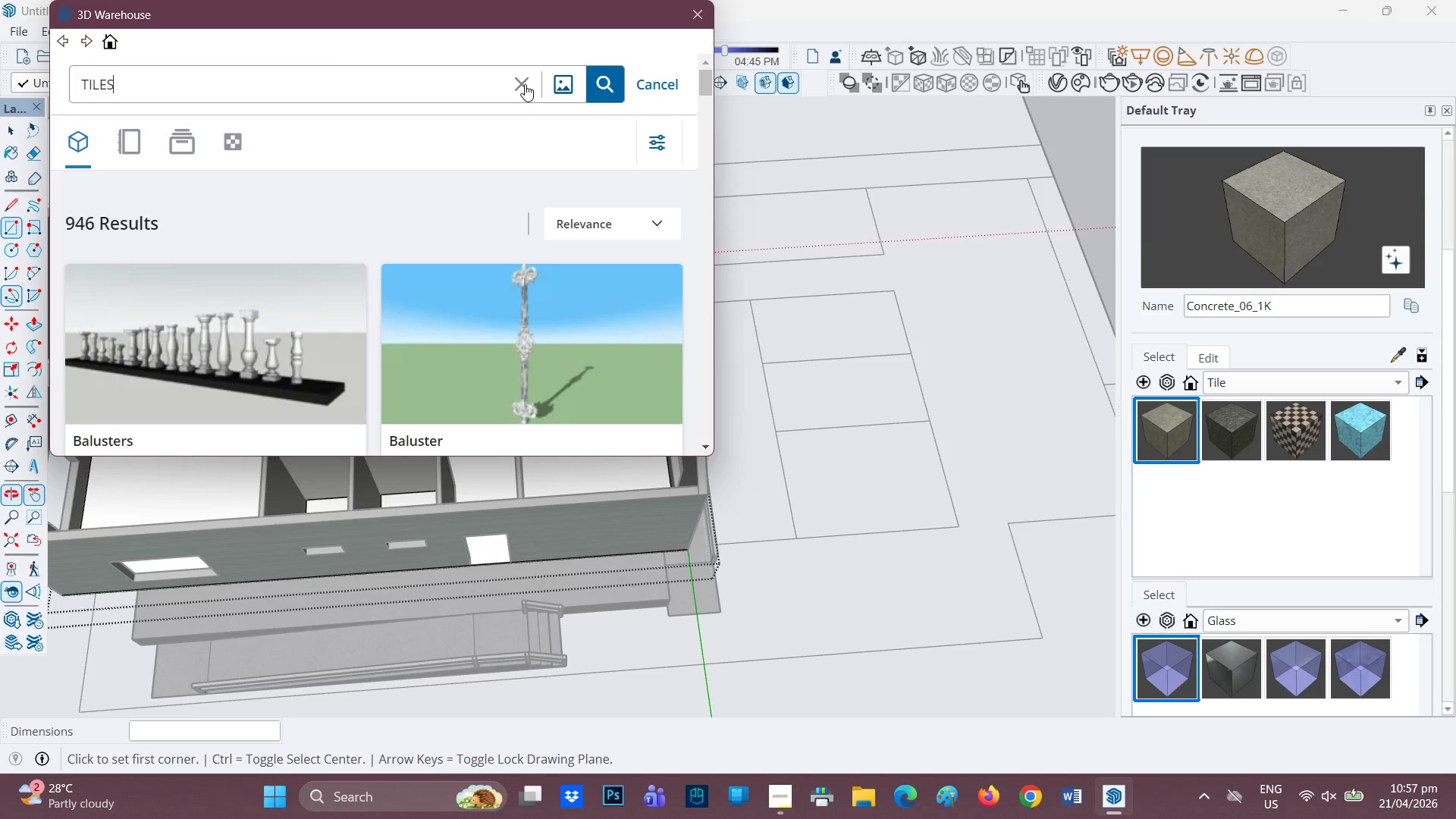 
key(Enter)
 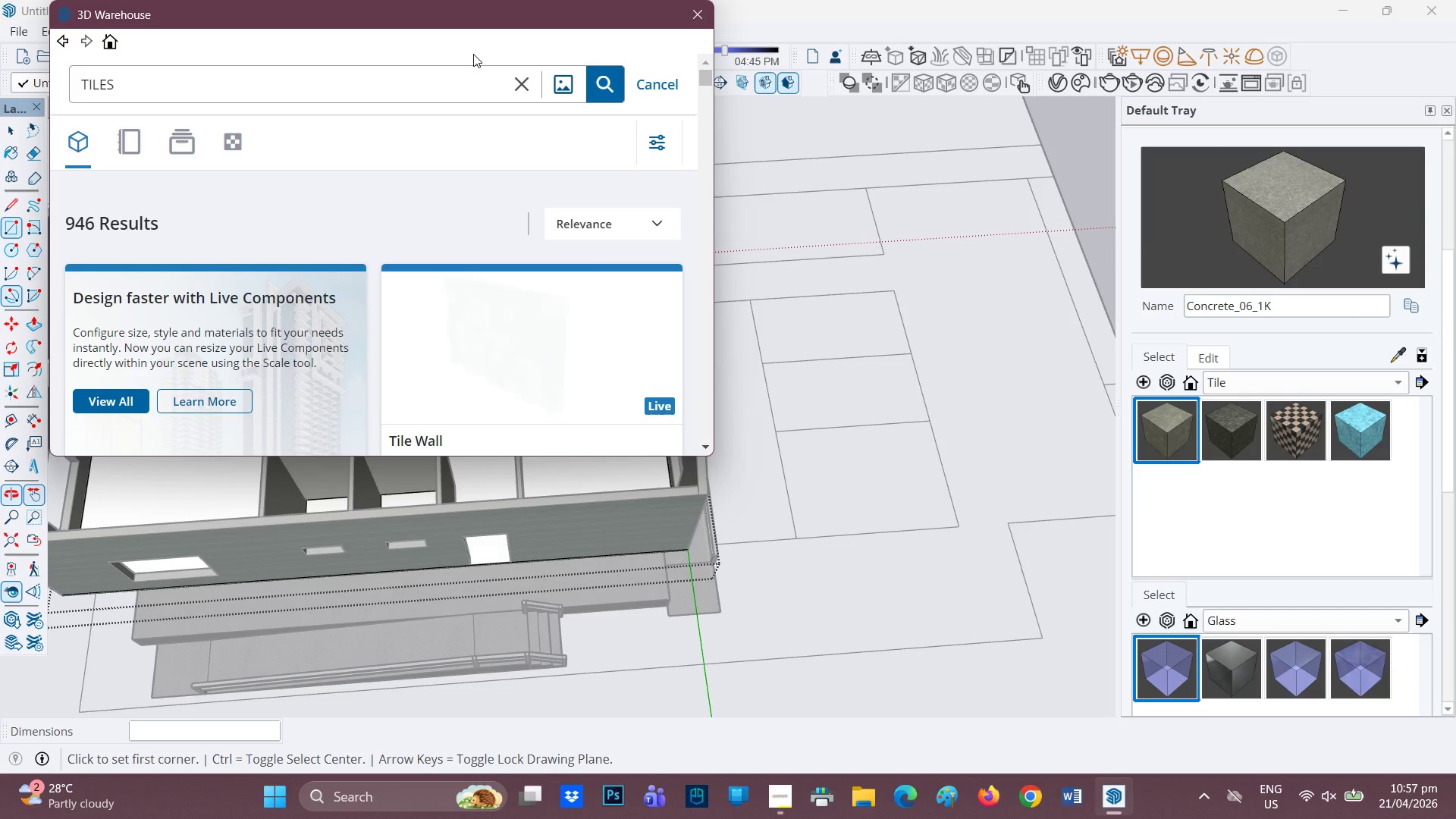 
wait(8.42)
 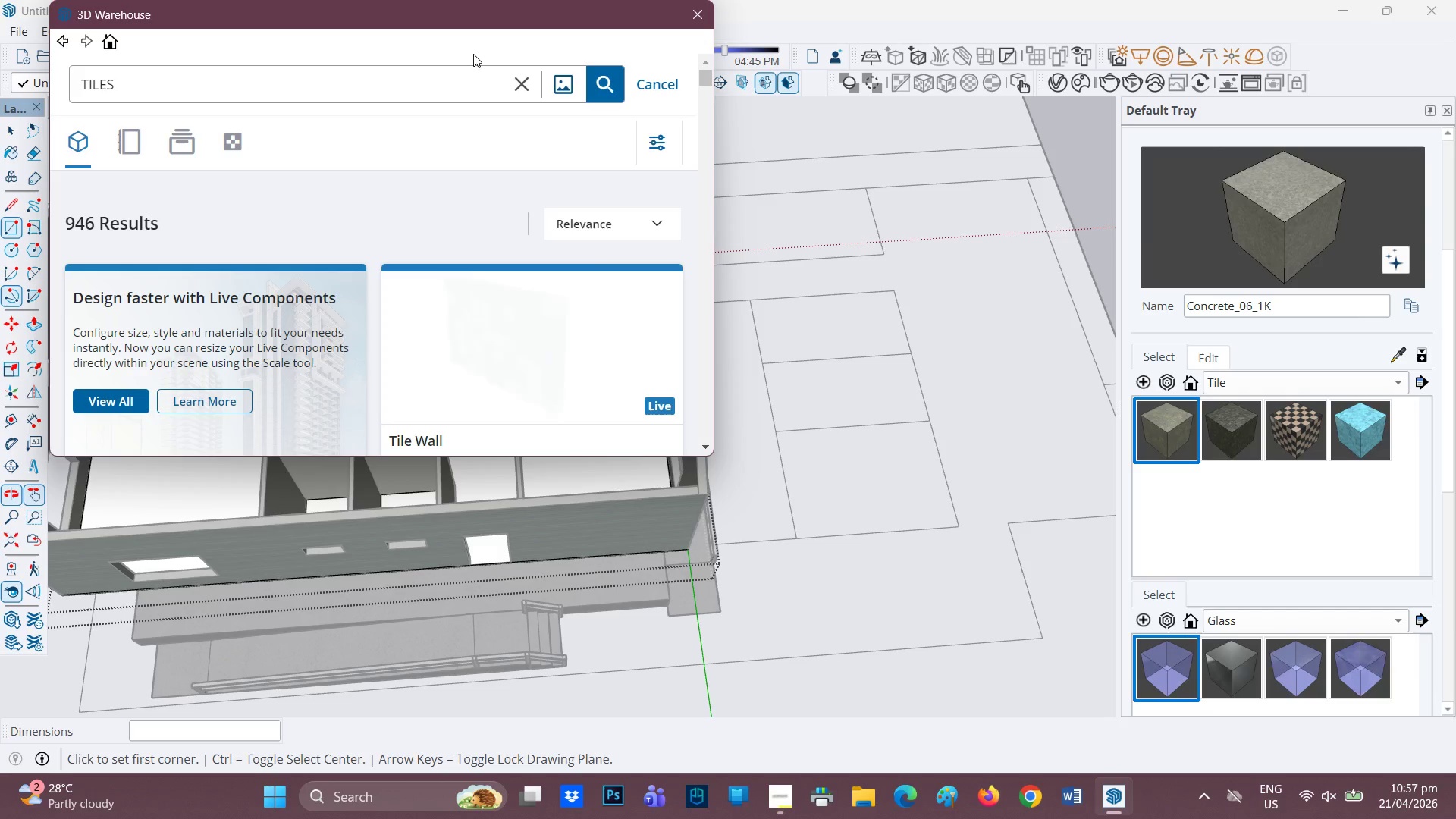 
scroll: coordinate [491, 304], scroll_direction: down, amount: 4.0
 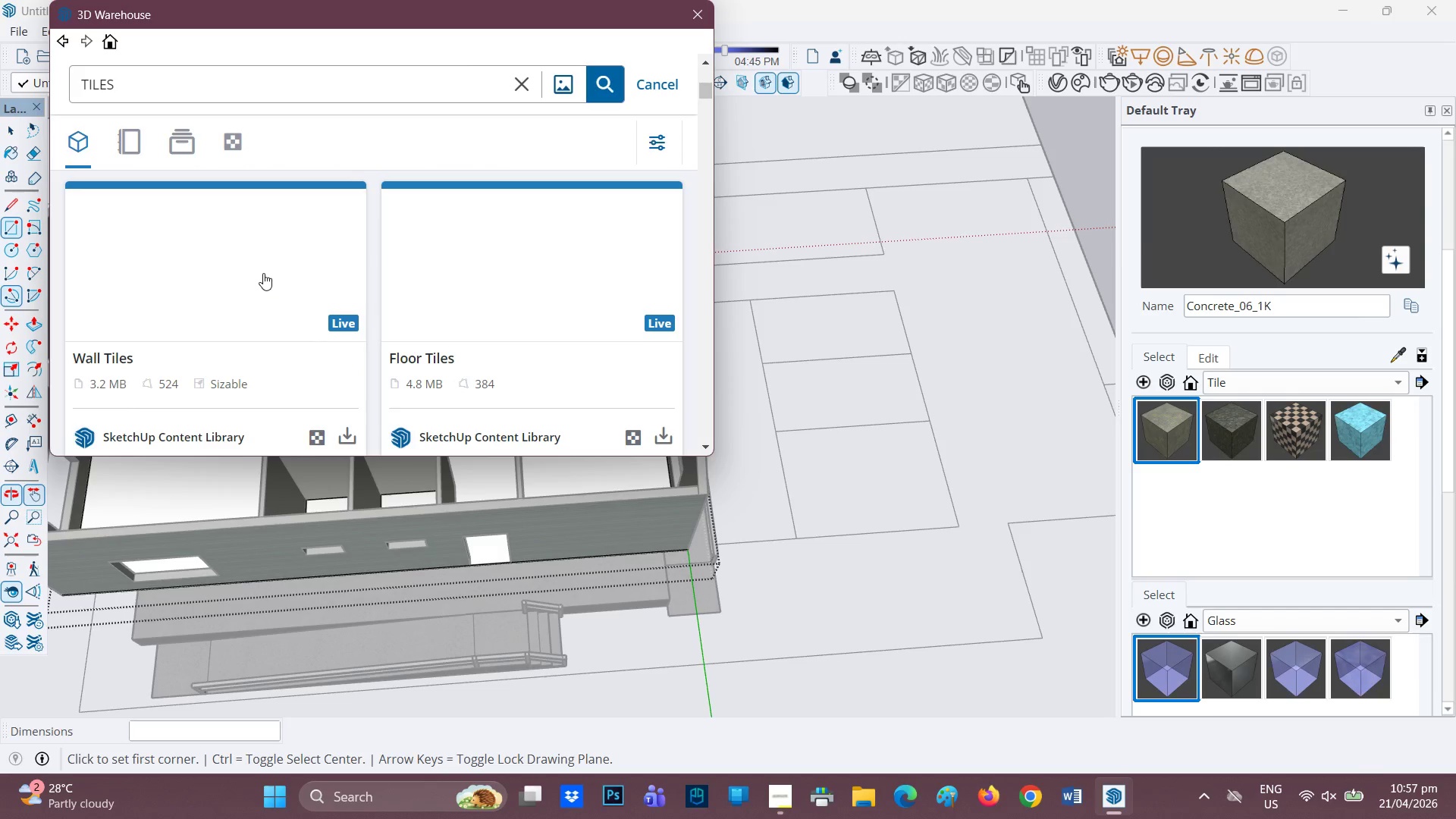 
scroll: coordinate [283, 268], scroll_direction: none, amount: 0.0
 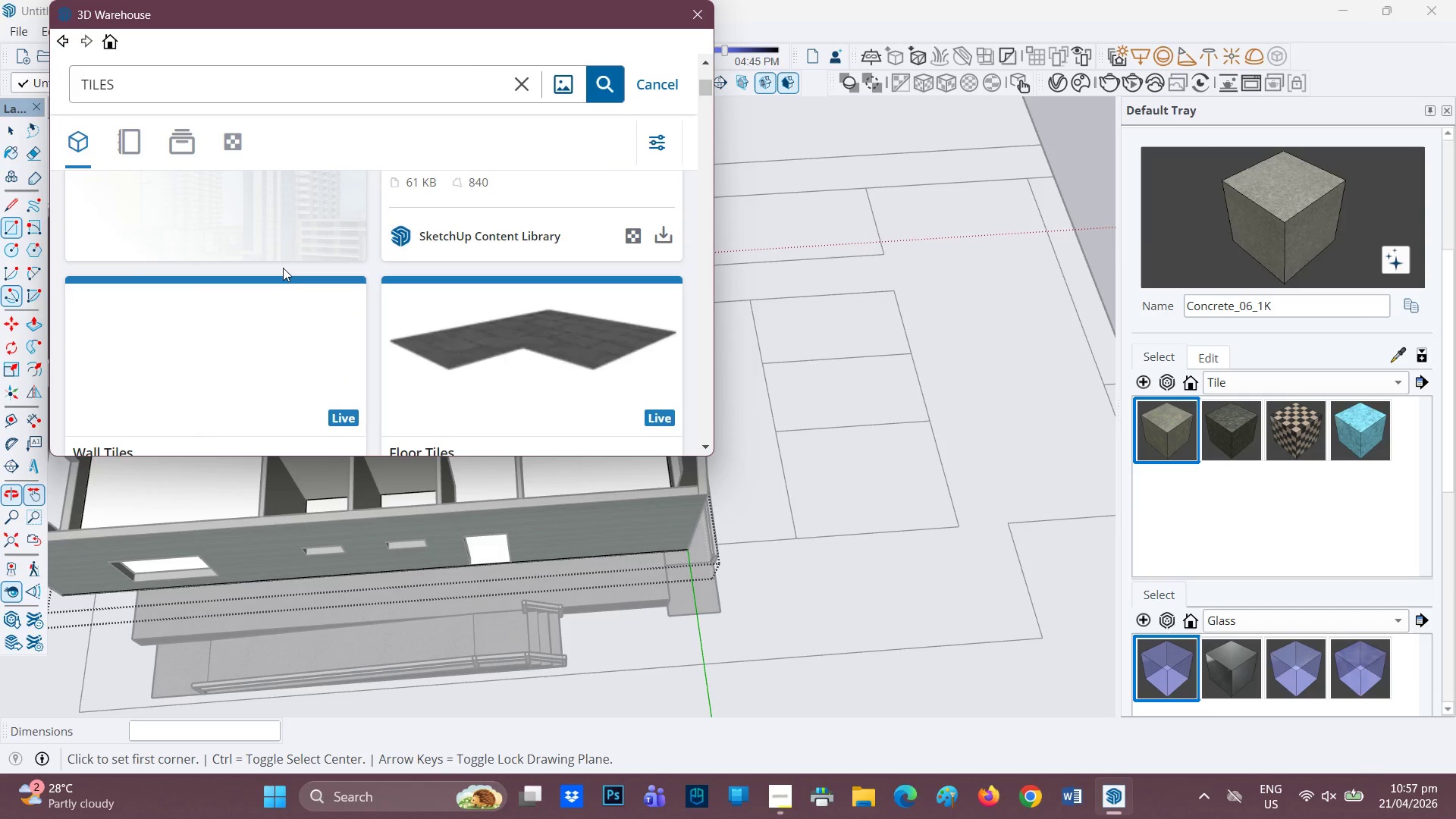 
scroll: coordinate [283, 268], scroll_direction: down, amount: 1.0
 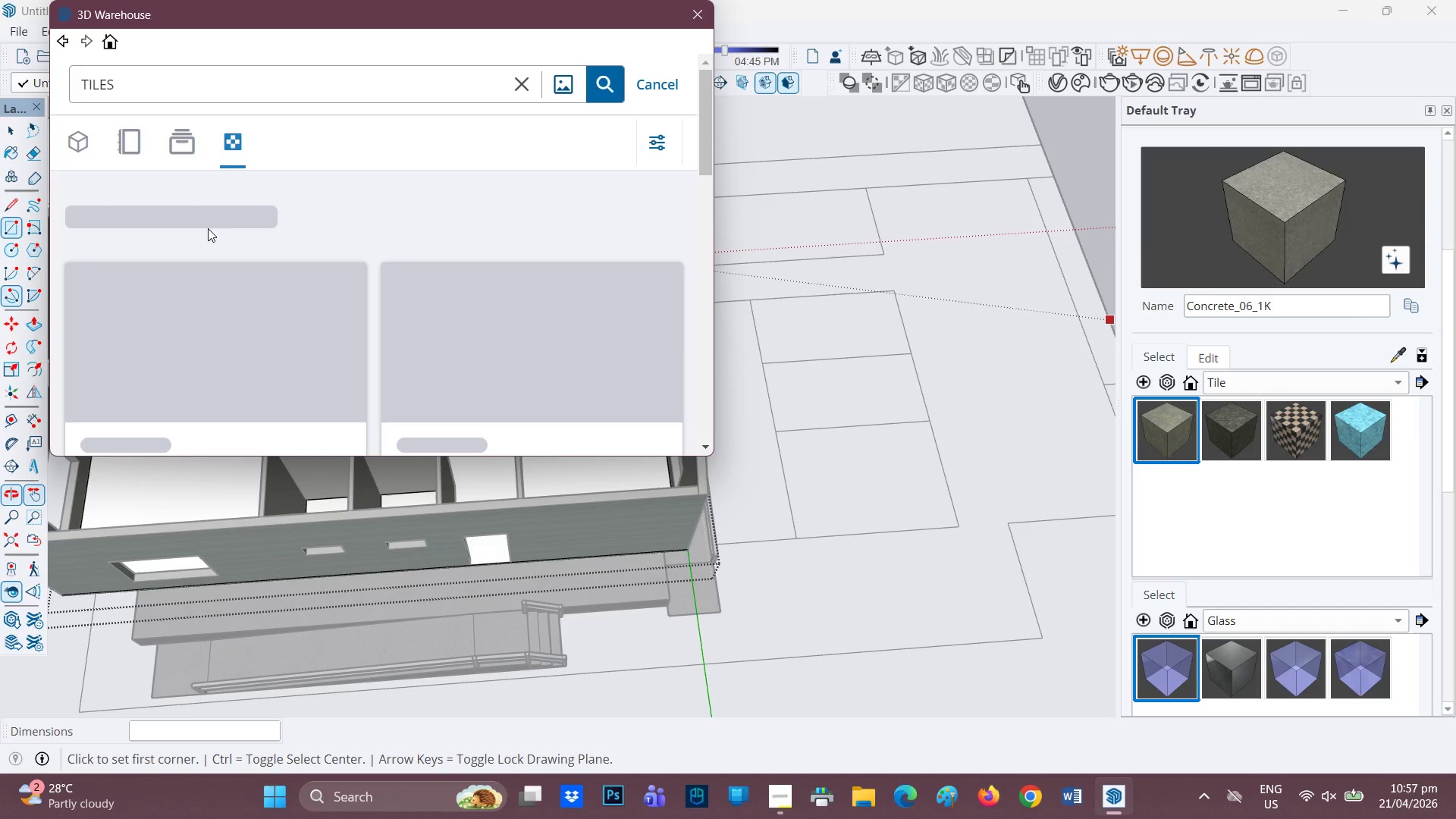 
mouse_move([278, 283])
 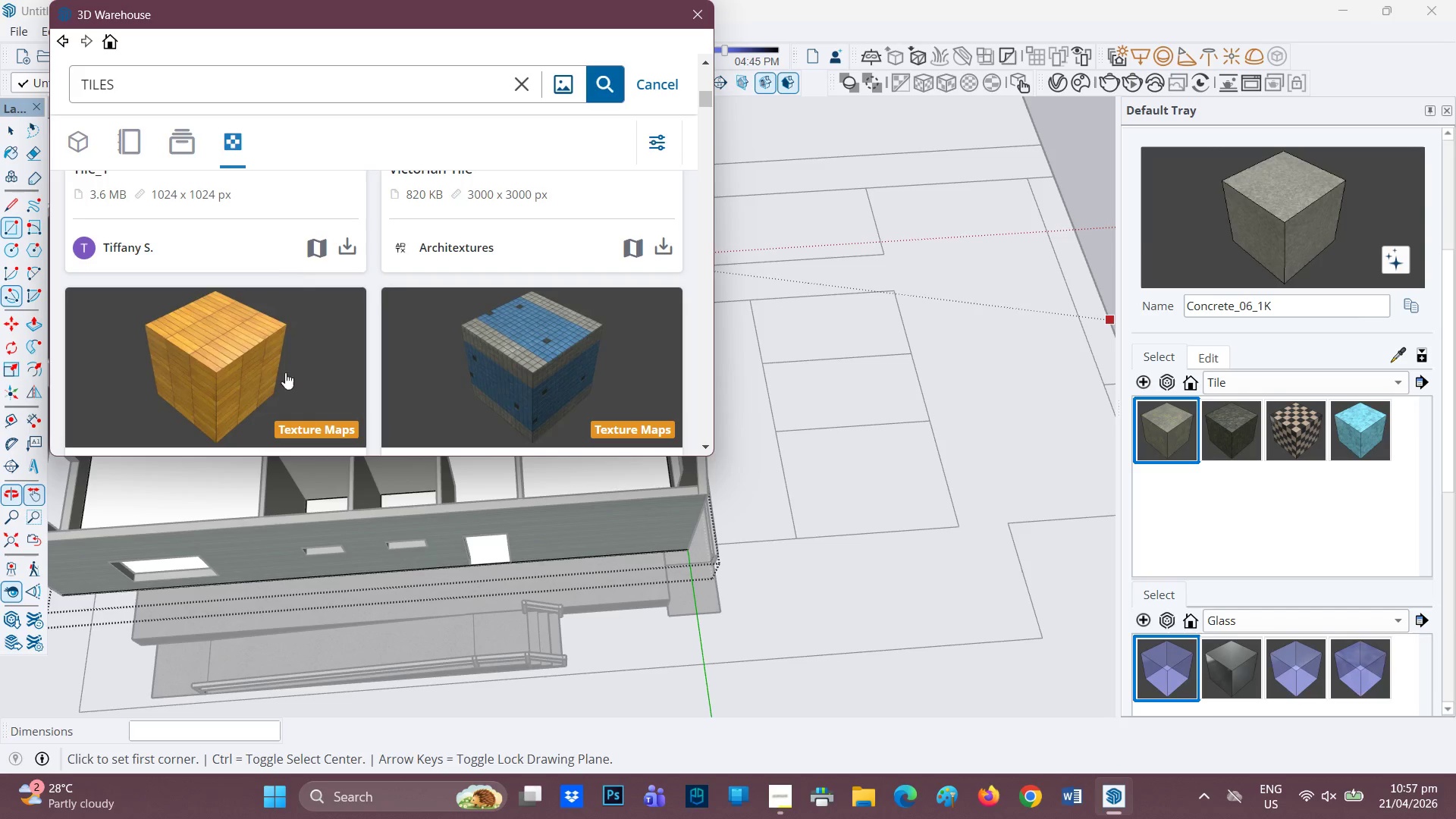 
scroll: coordinate [501, 309], scroll_direction: down, amount: 9.0
 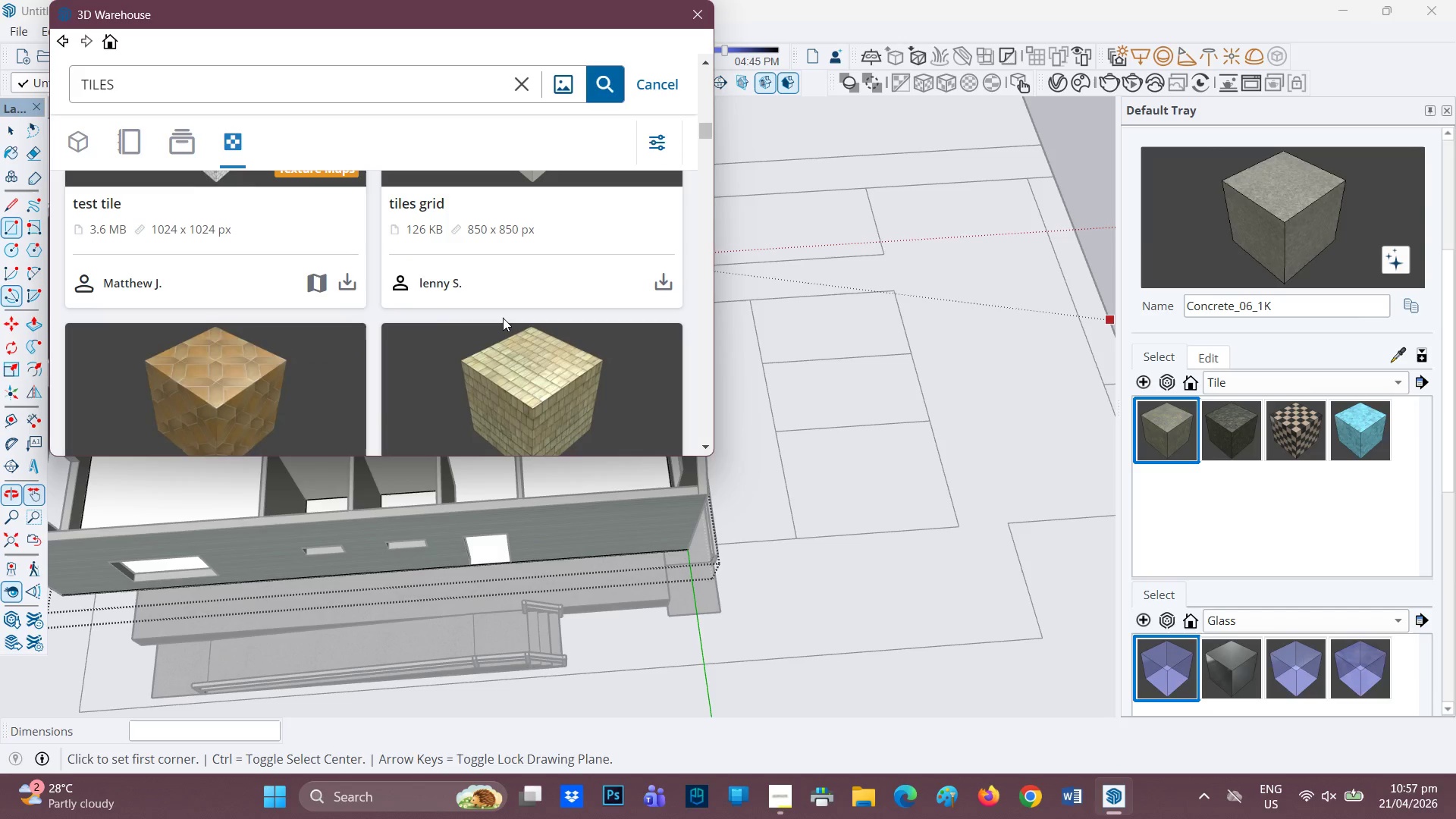 
scroll: coordinate [502, 315], scroll_direction: none, amount: 0.0
 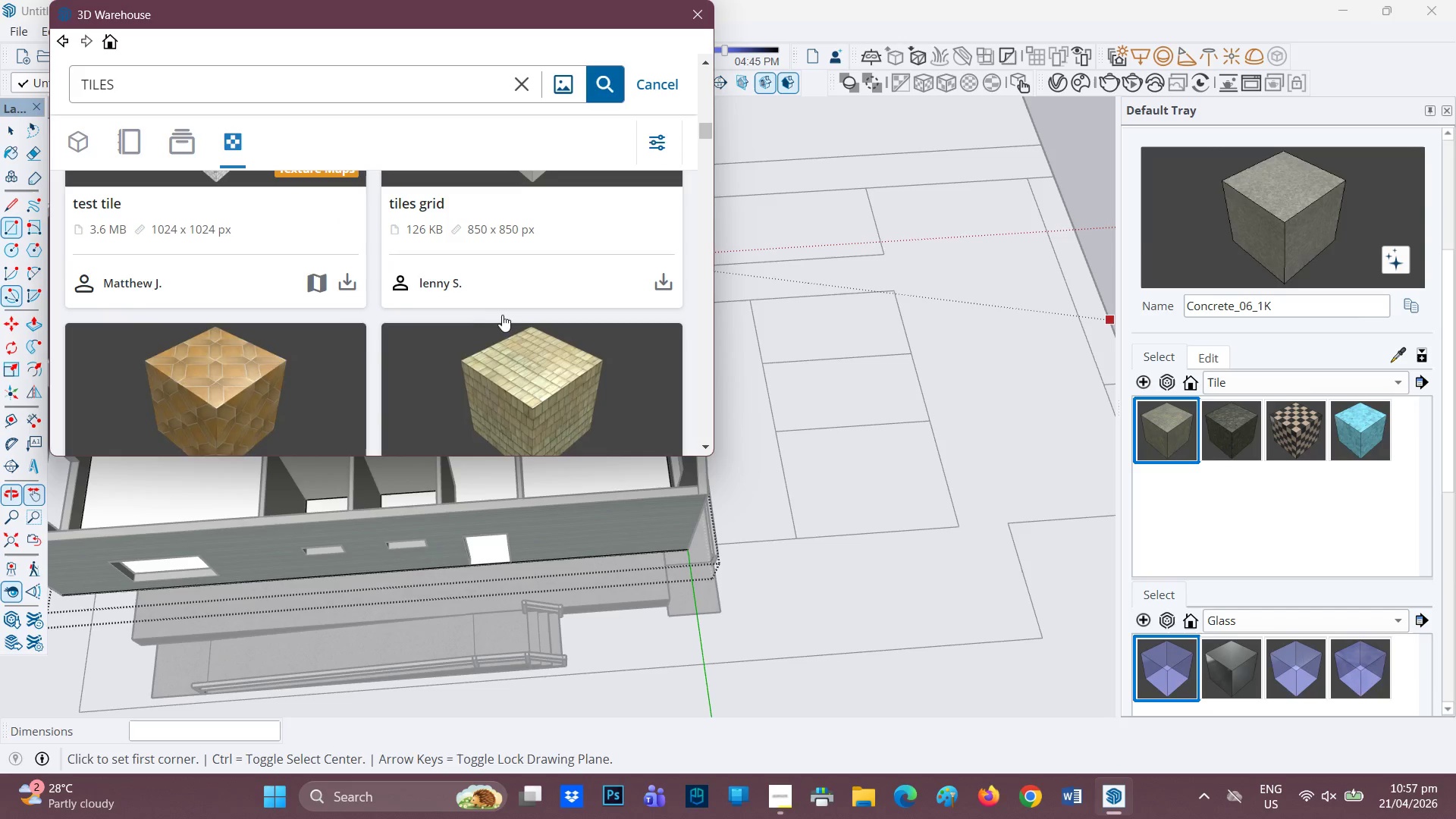 
scroll: coordinate [499, 281], scroll_direction: down, amount: 30.0
 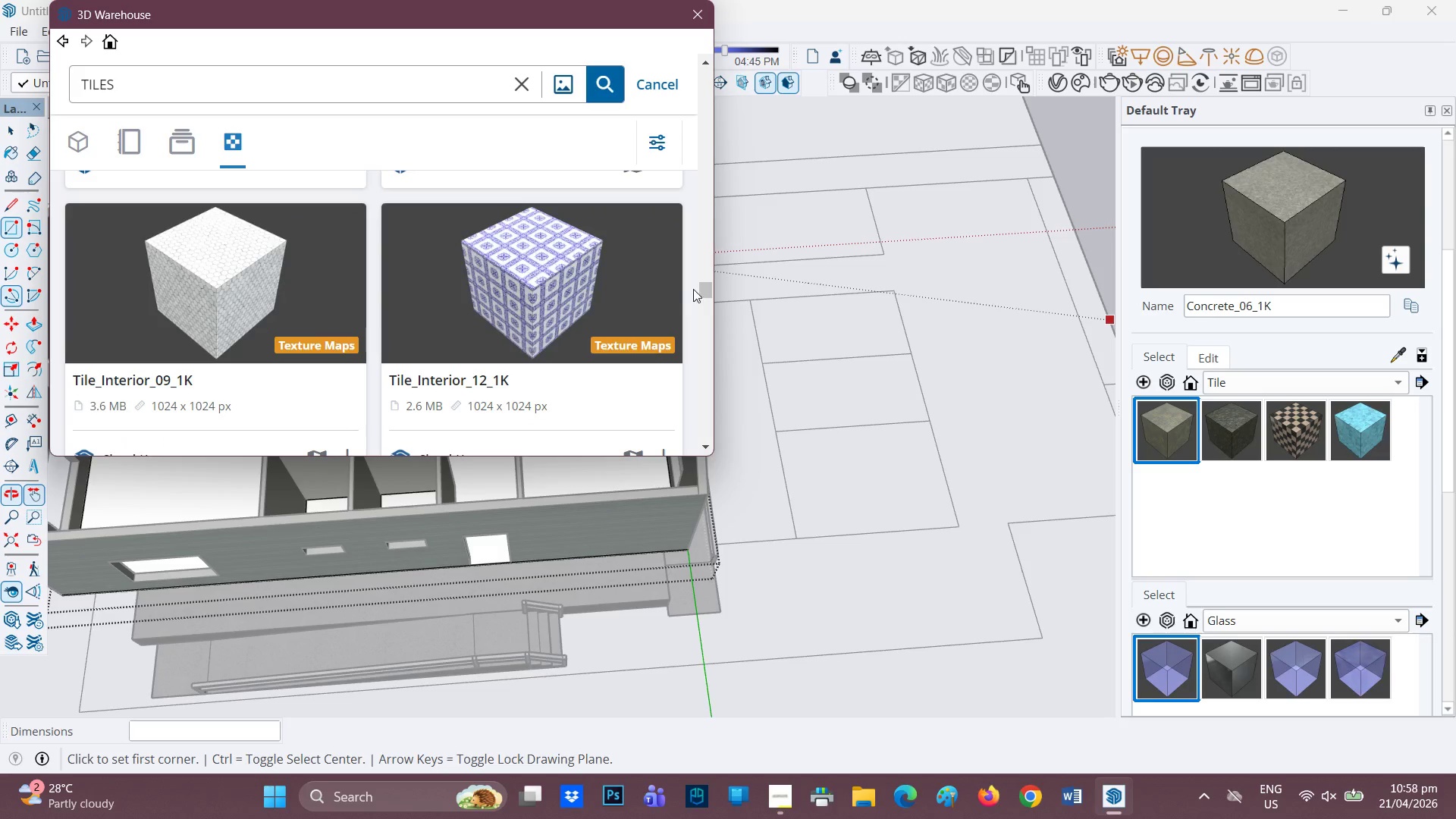 
left_click_drag(start_coordinate=[703, 291], to_coordinate=[691, 80])
 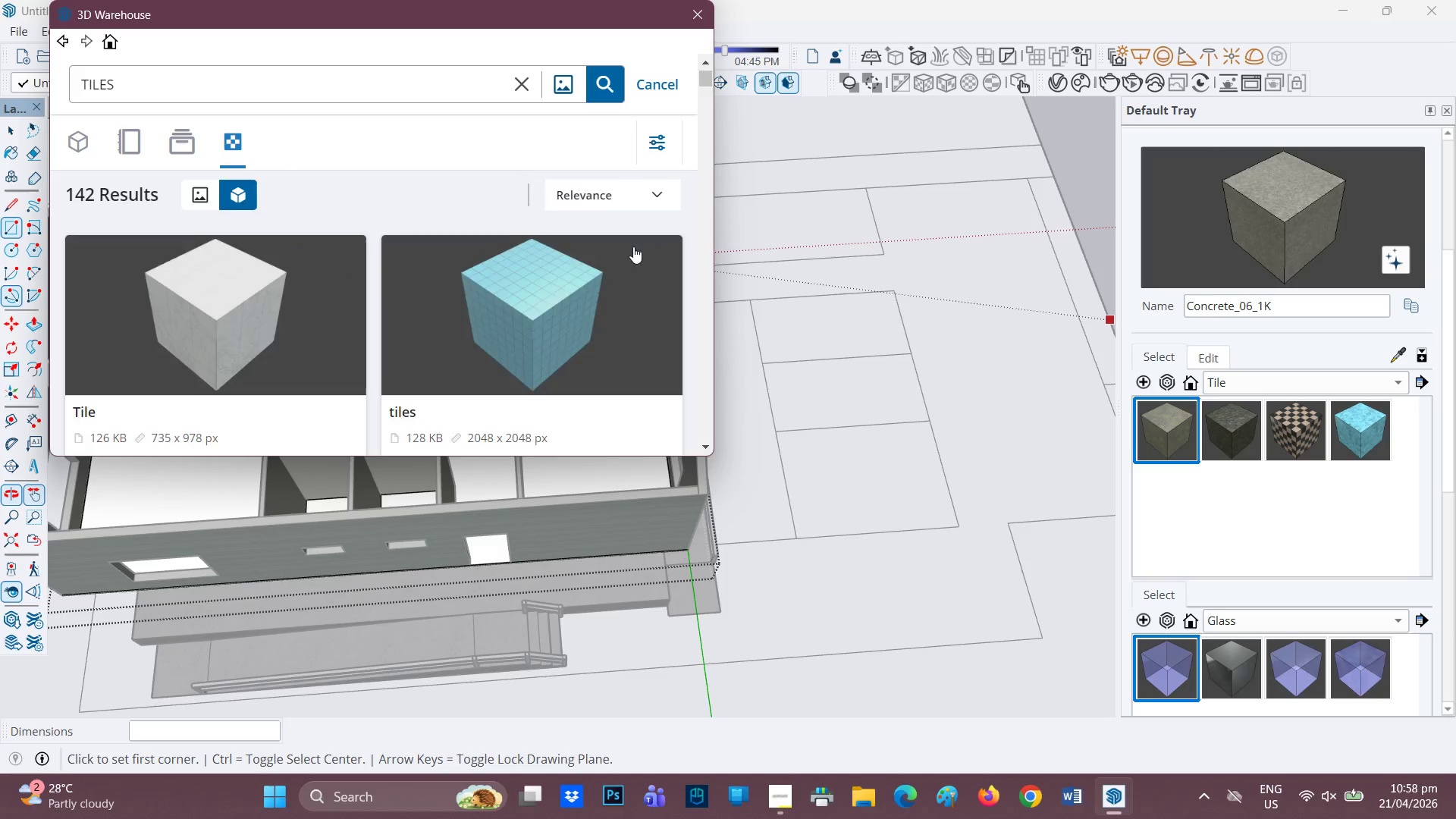 
scroll: coordinate [593, 294], scroll_direction: down, amount: 10.0
 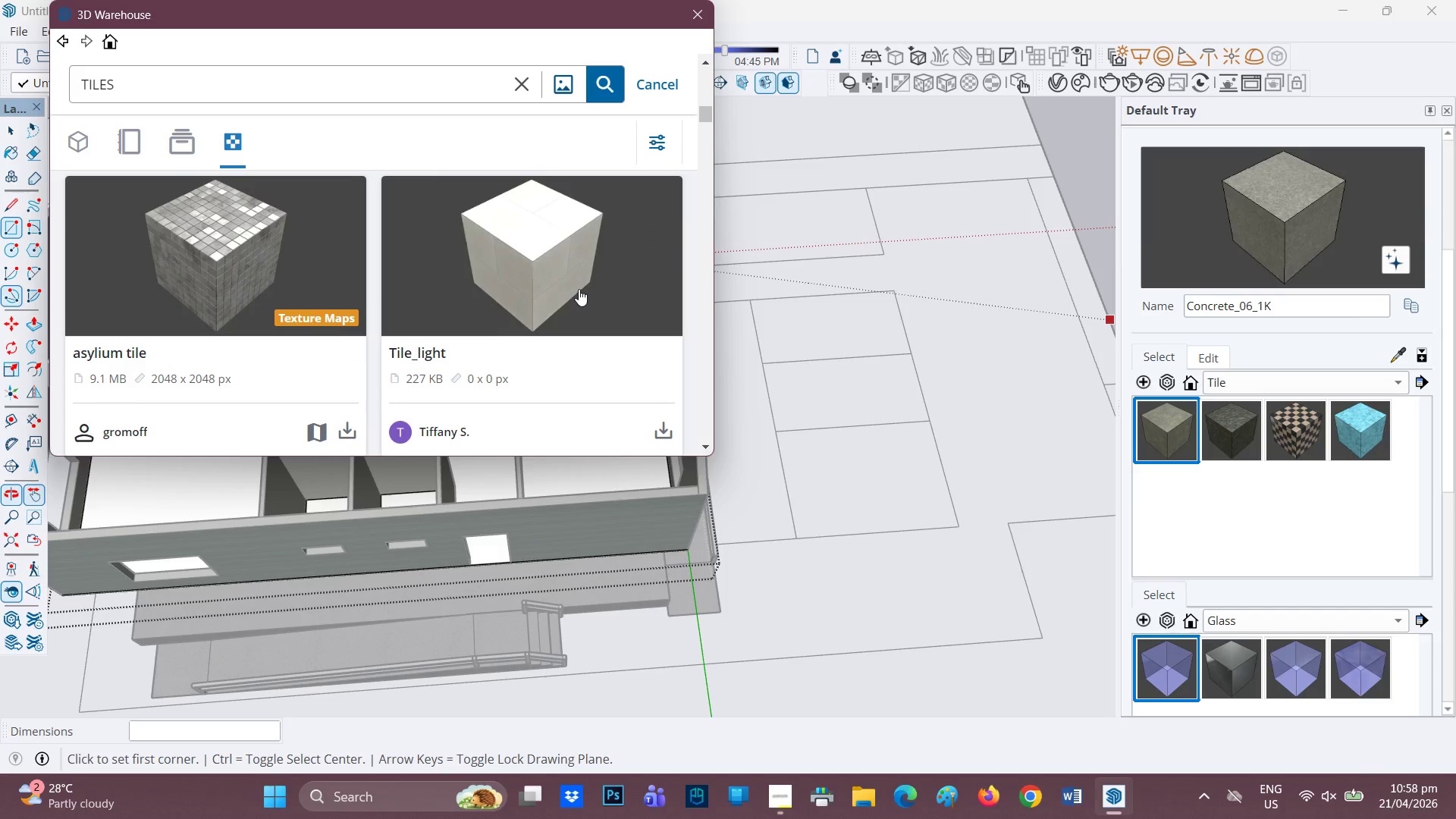 
left_click([558, 276])
 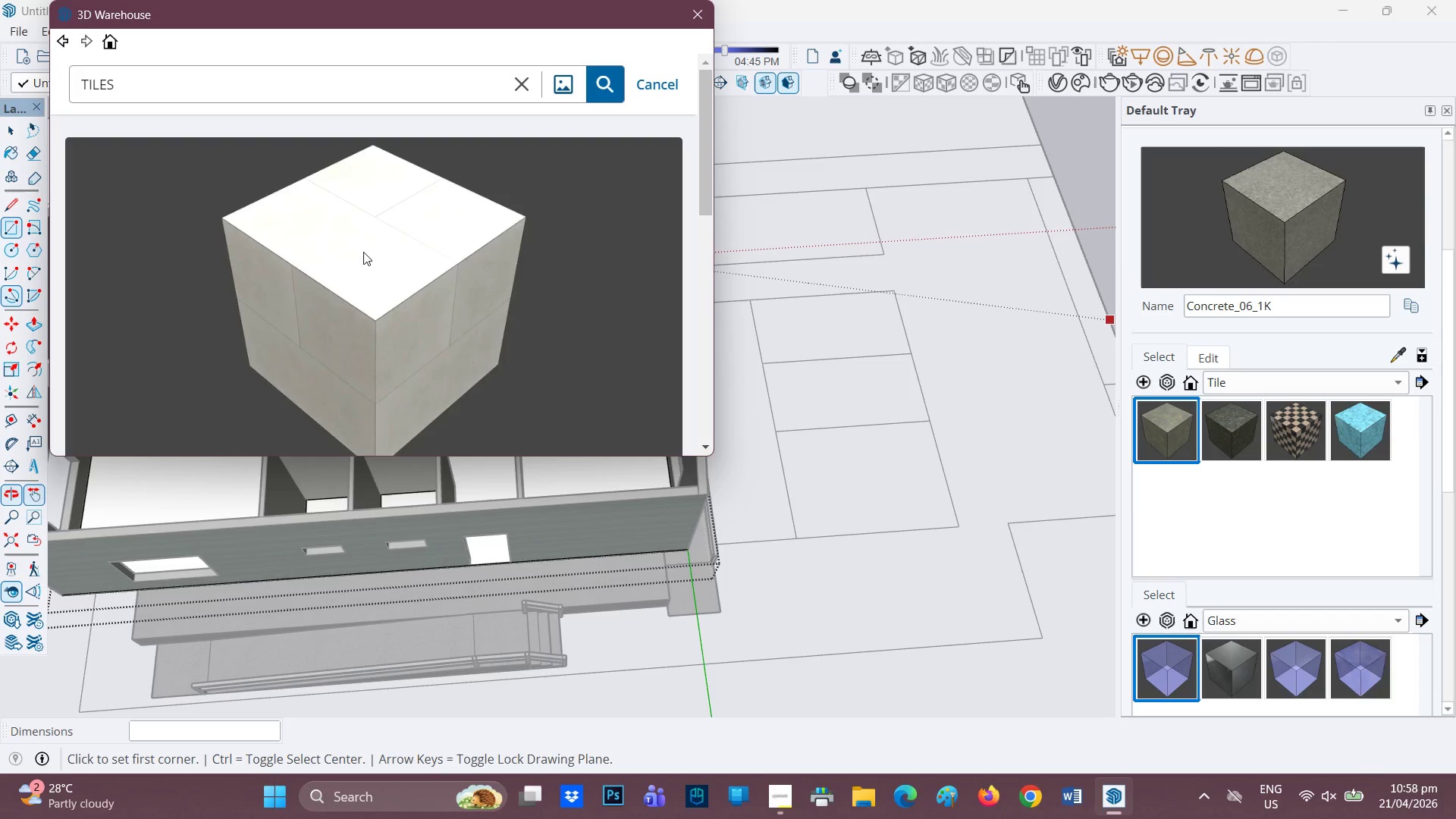 
scroll: coordinate [356, 295], scroll_direction: down, amount: 3.0
 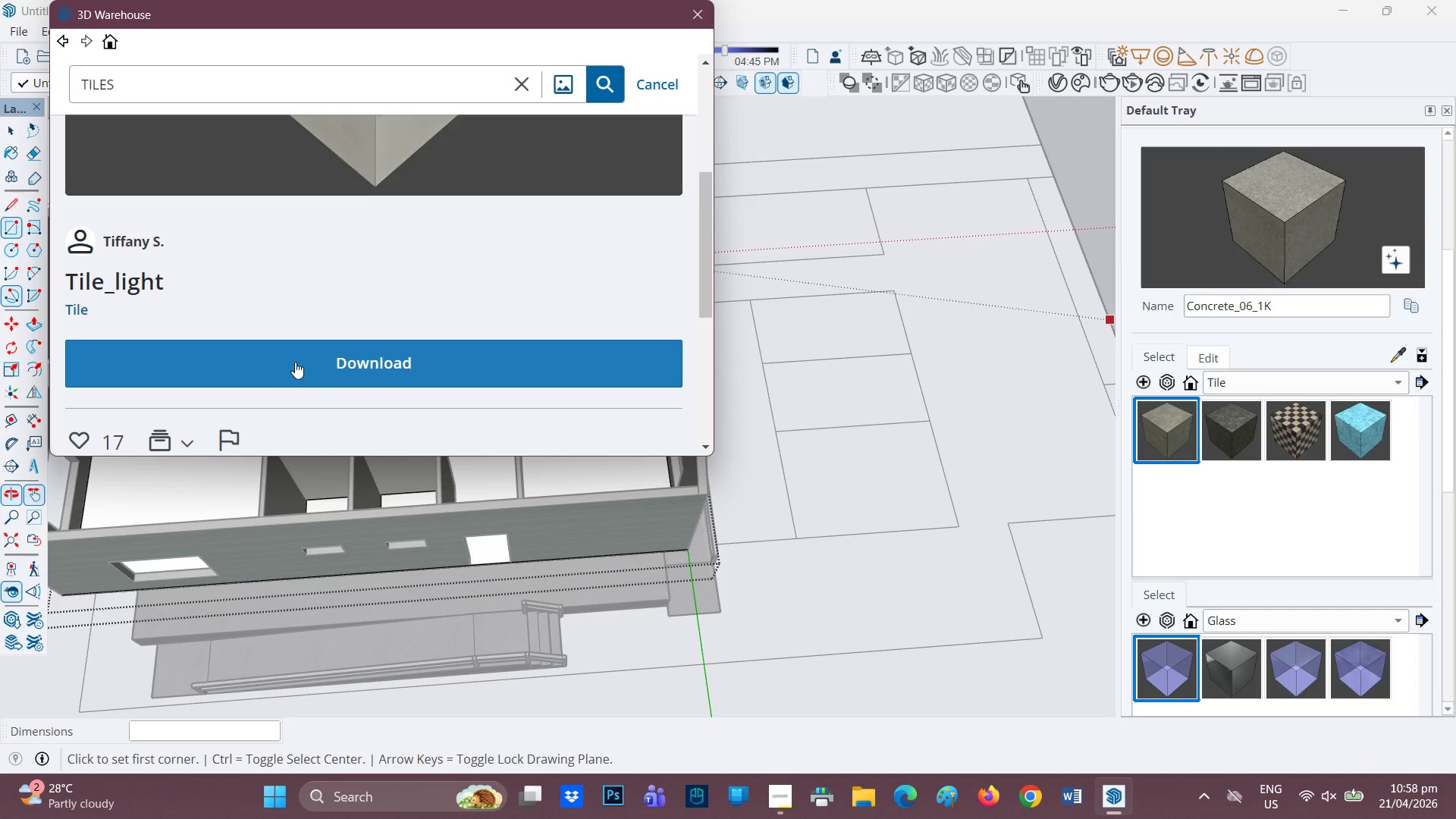 
left_click([297, 355])
 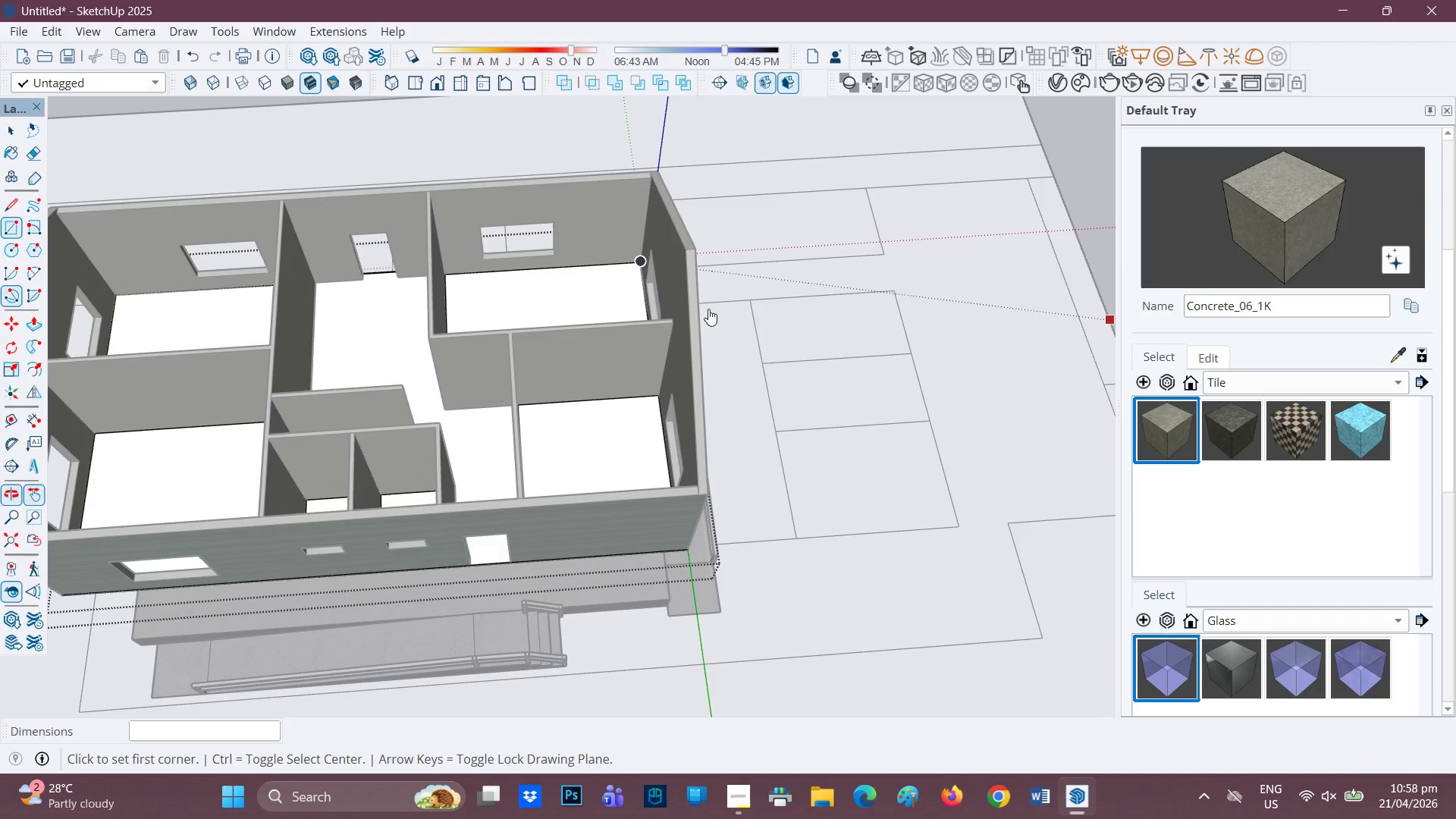 
left_click([582, 433])
 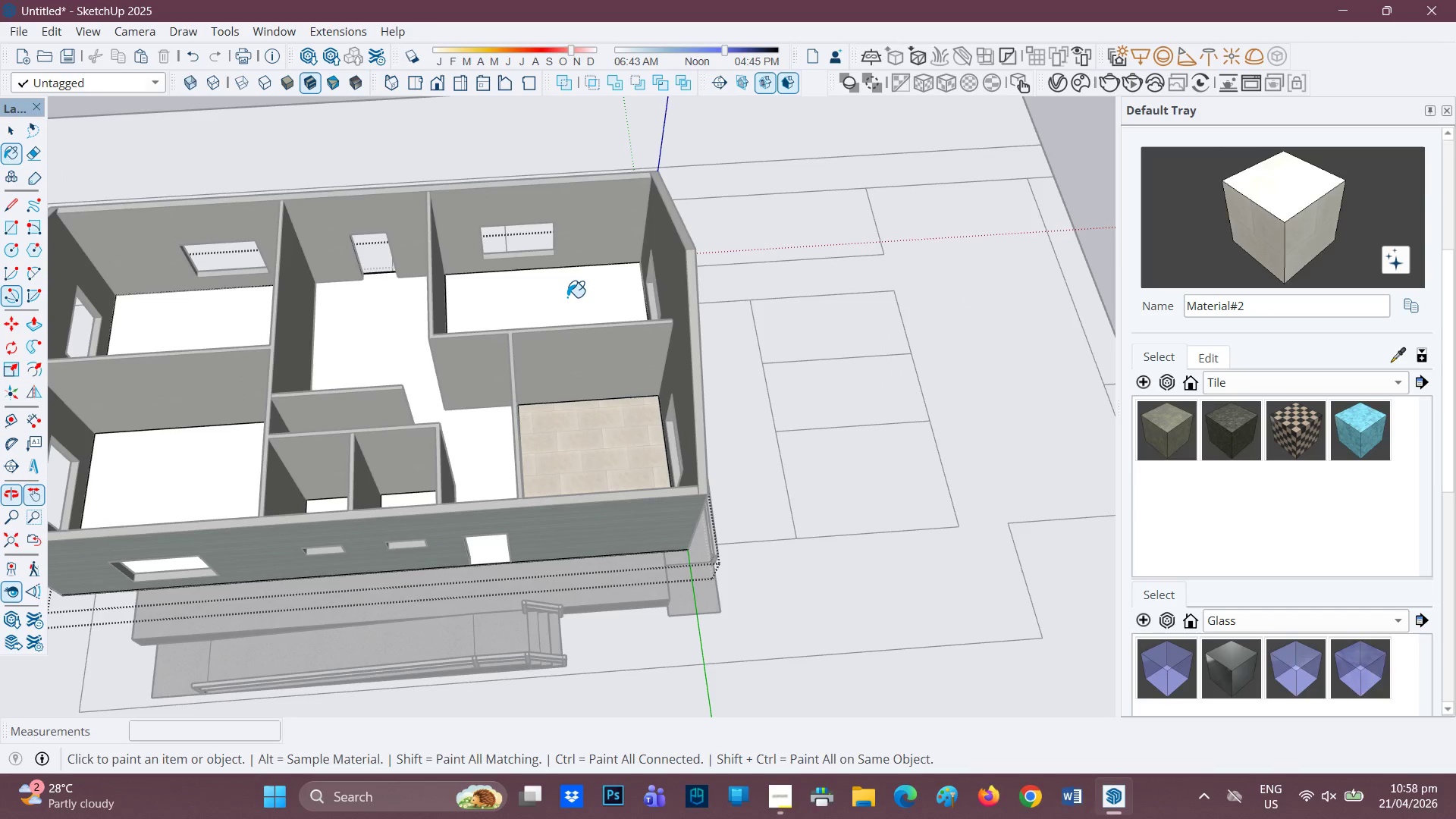 
left_click([567, 297])
 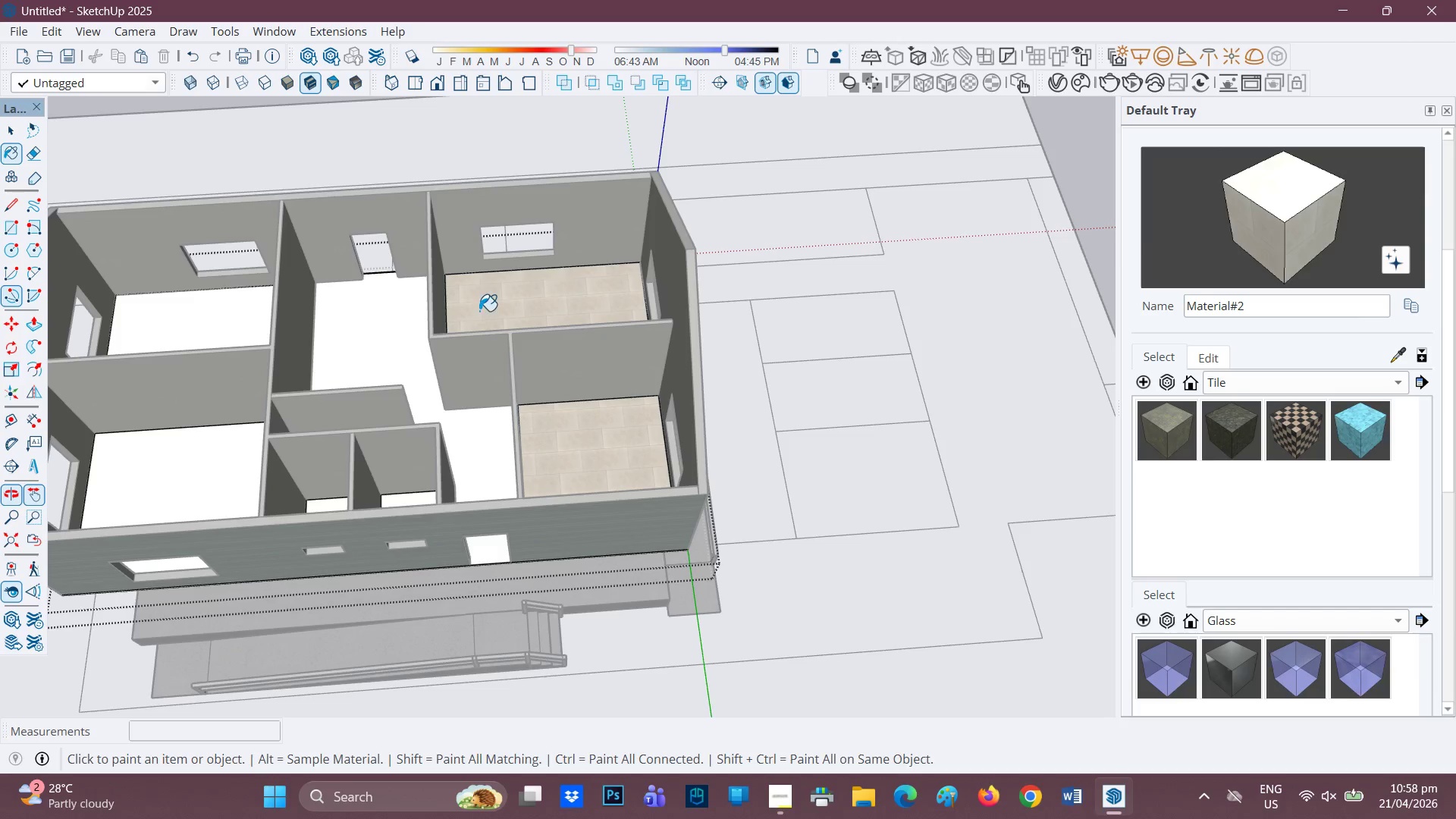 
hold_key(key=ControlLeft, duration=0.31)
 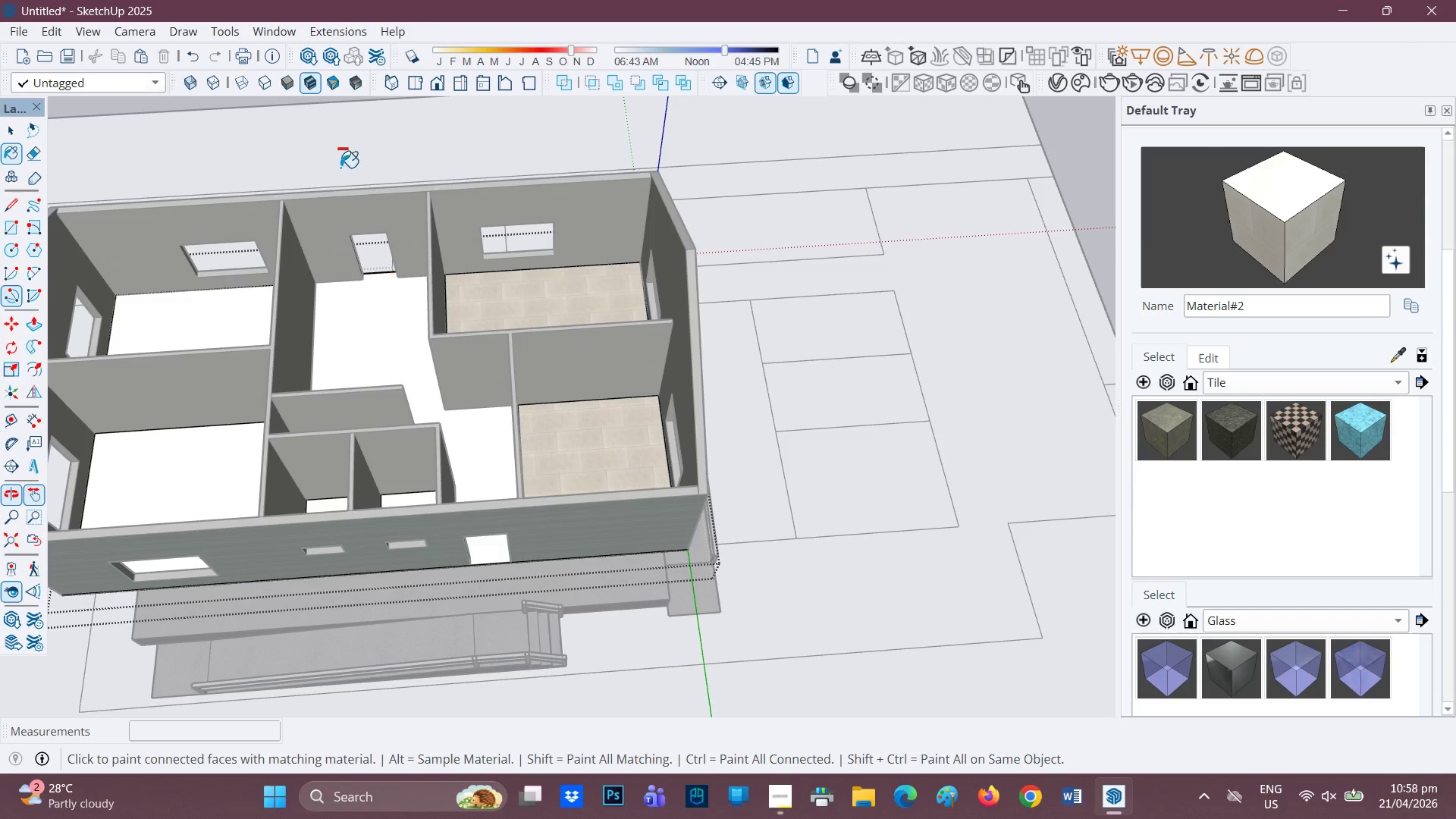 
wait(6.16)
 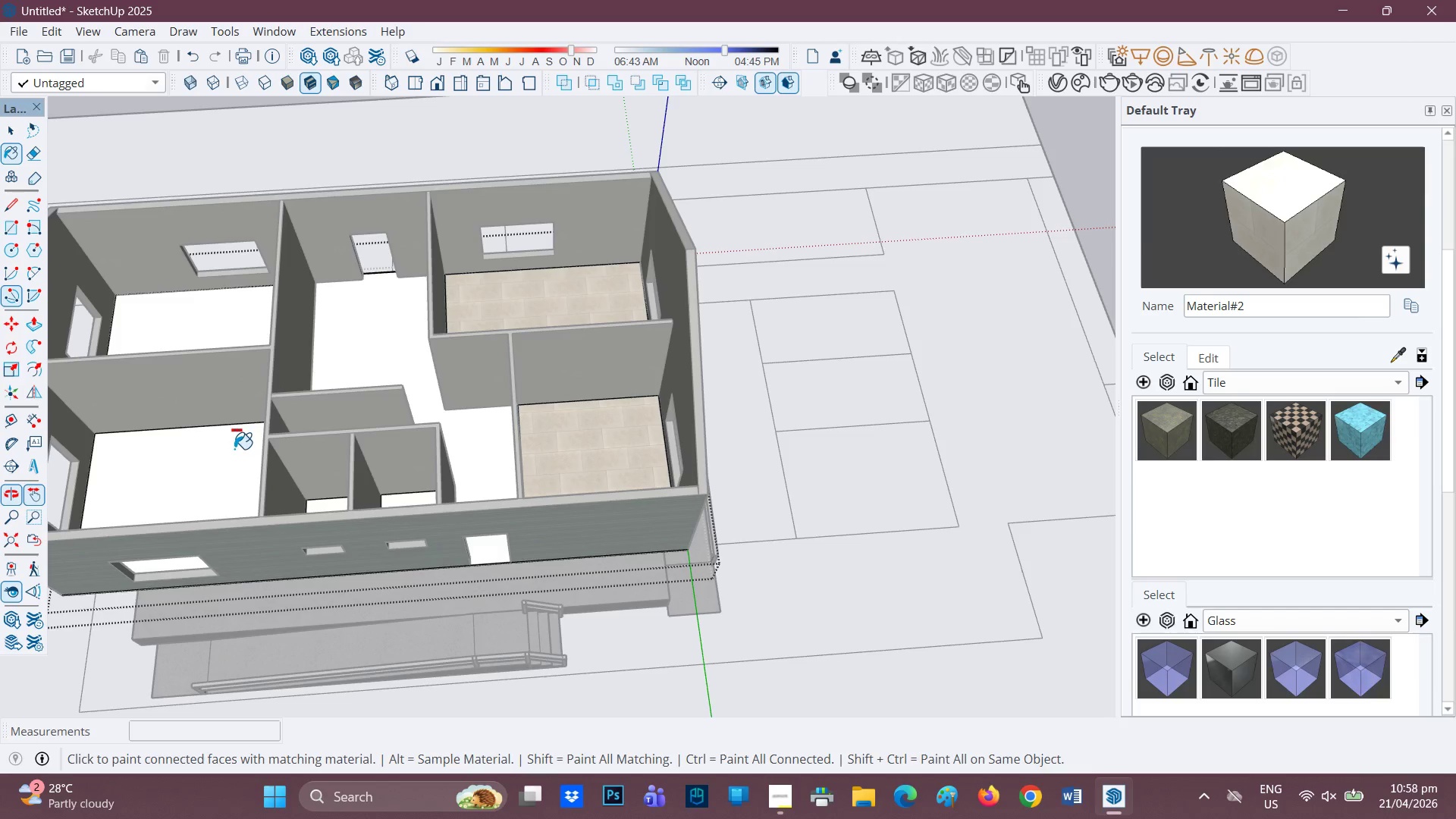 
left_click([1329, 388])
 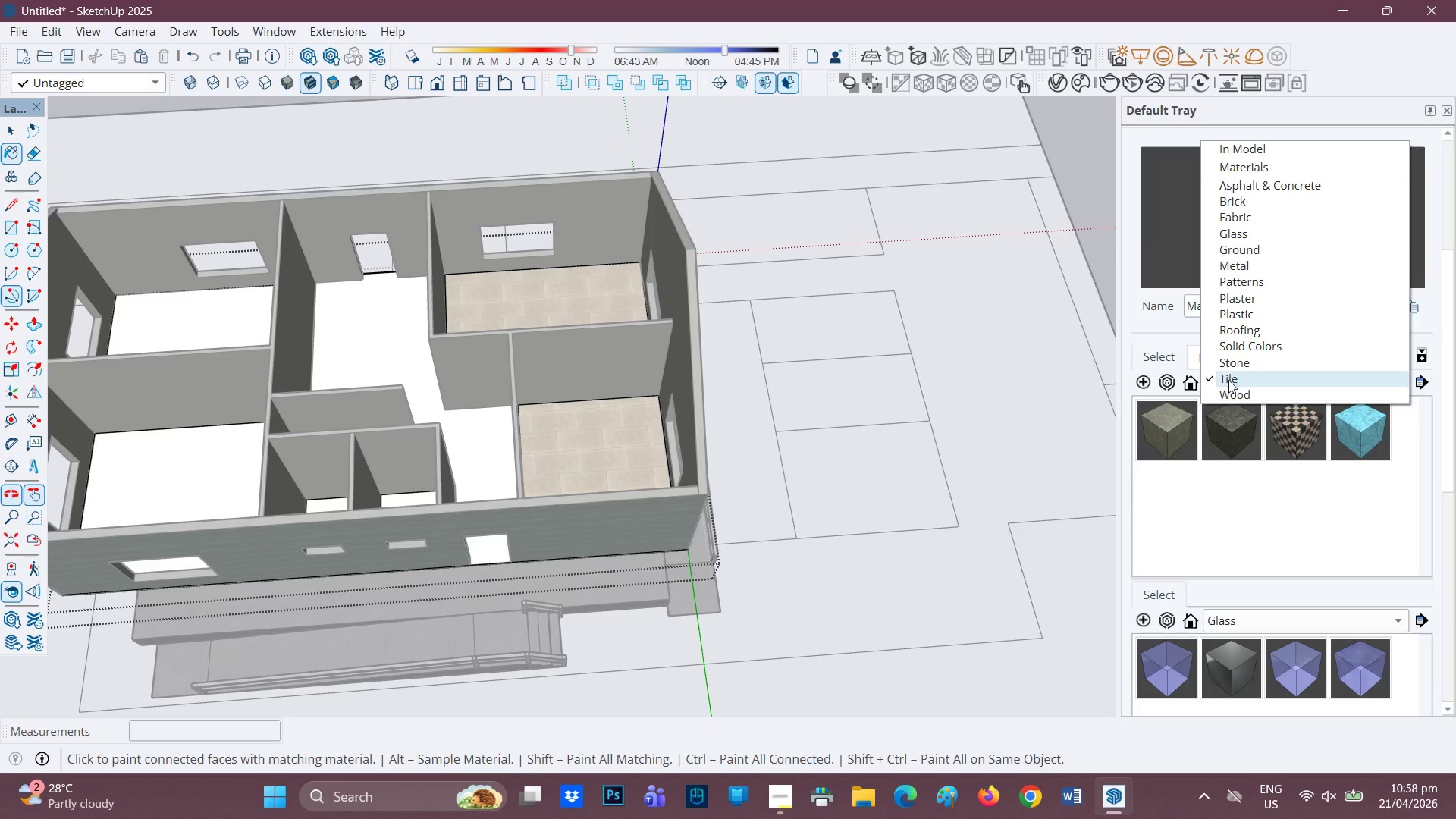 
left_click([1225, 397])
 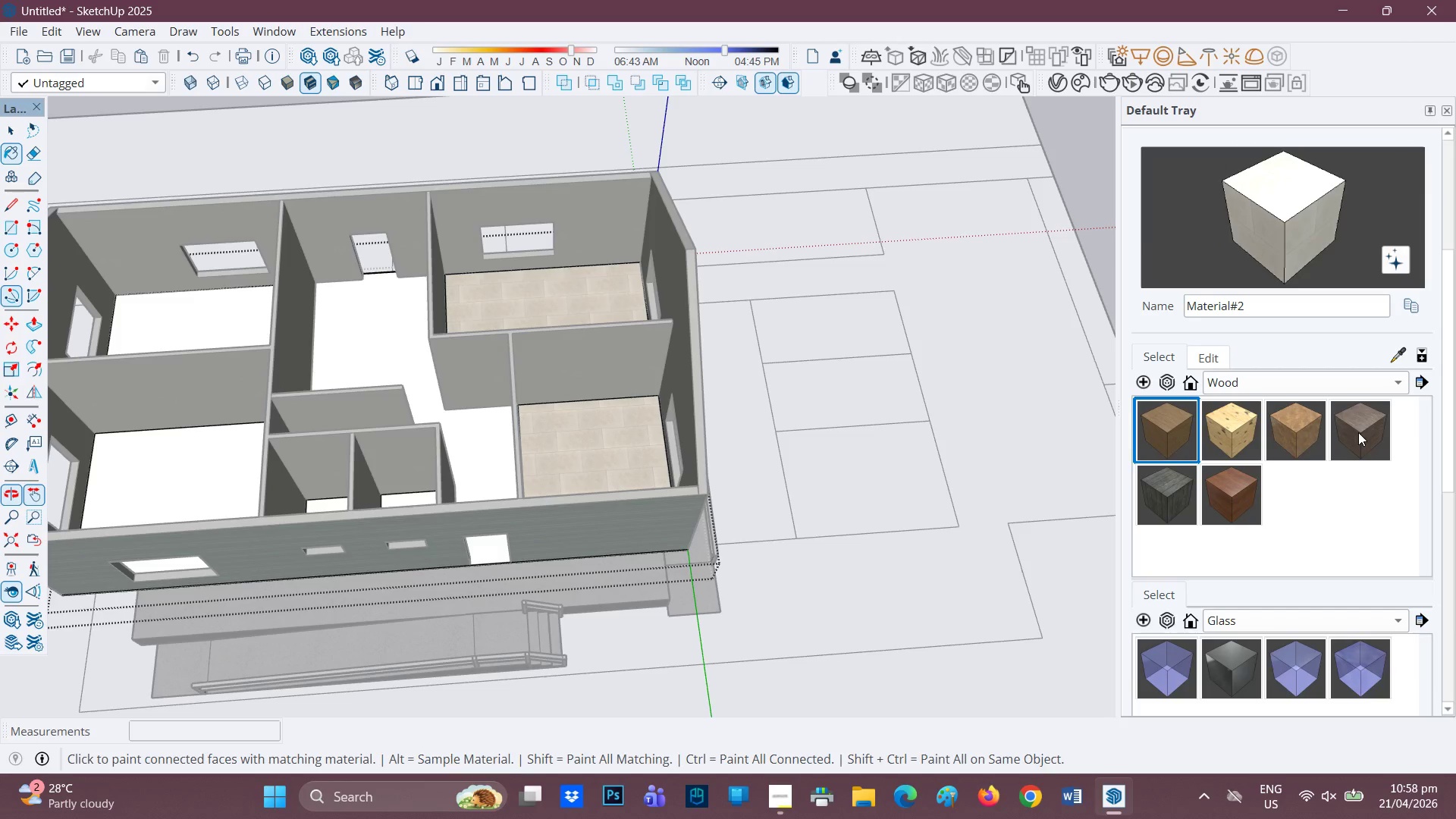 
left_click([1350, 432])
 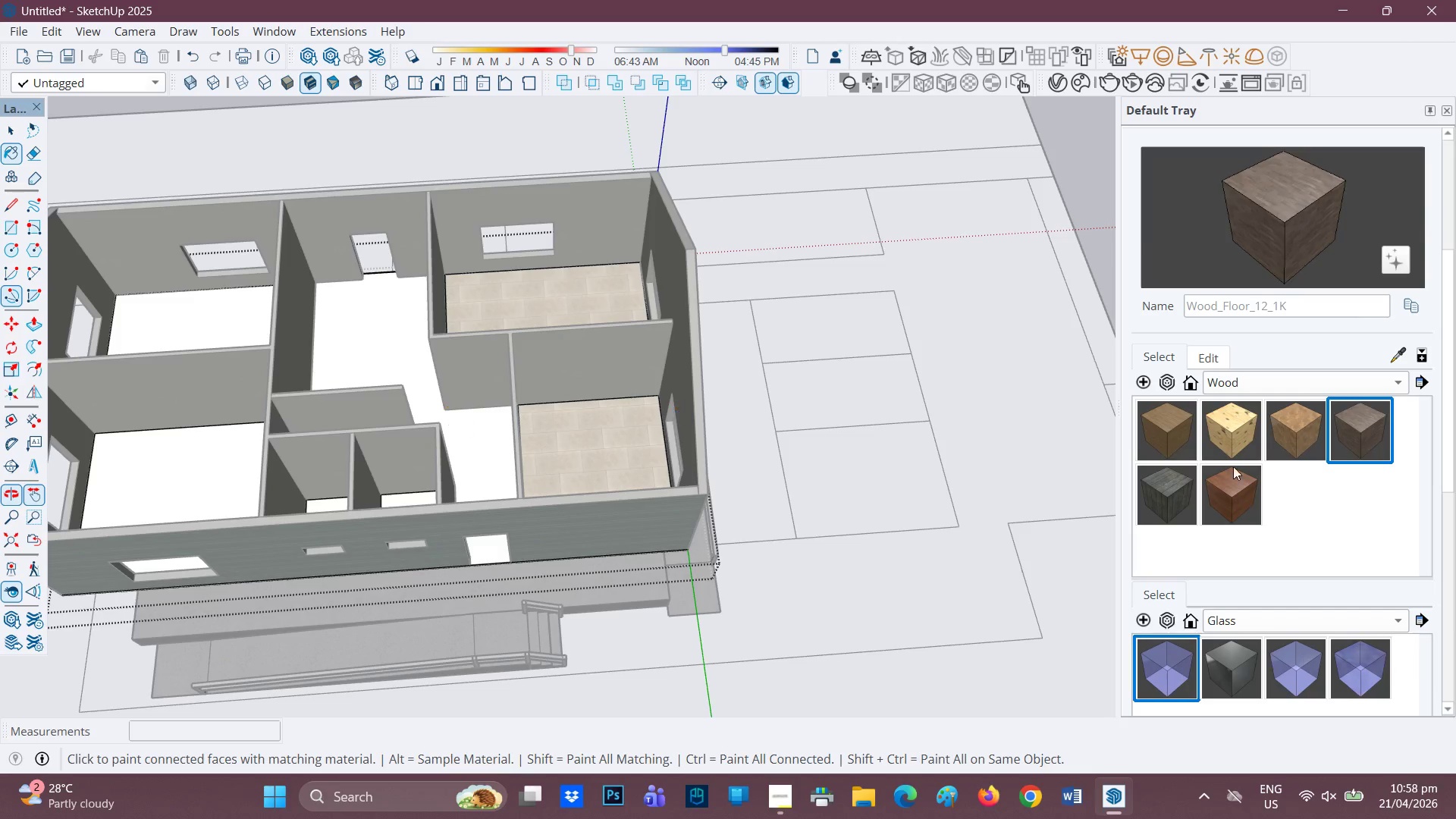 
left_click([1219, 489])
 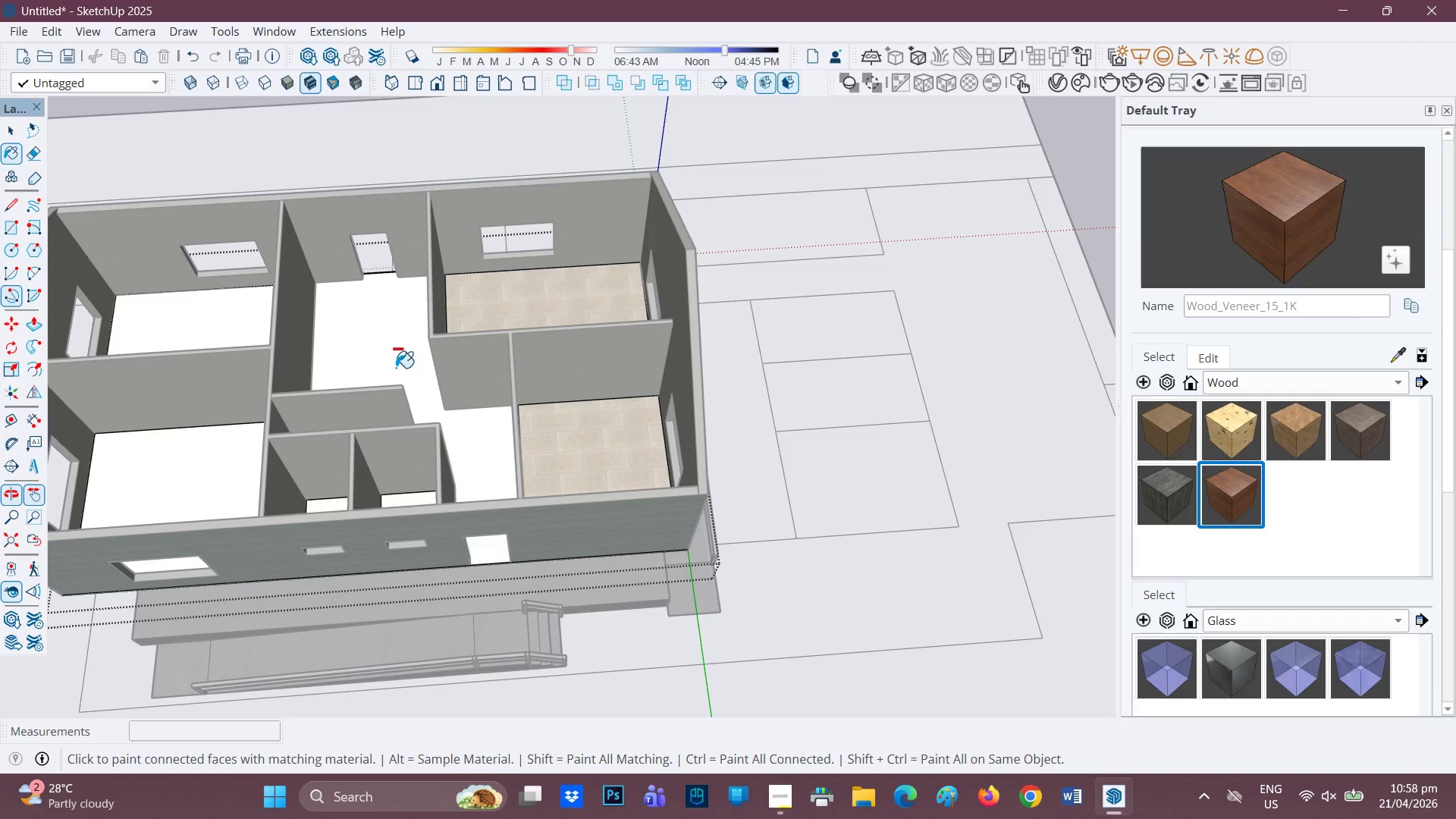 
left_click([395, 366])
 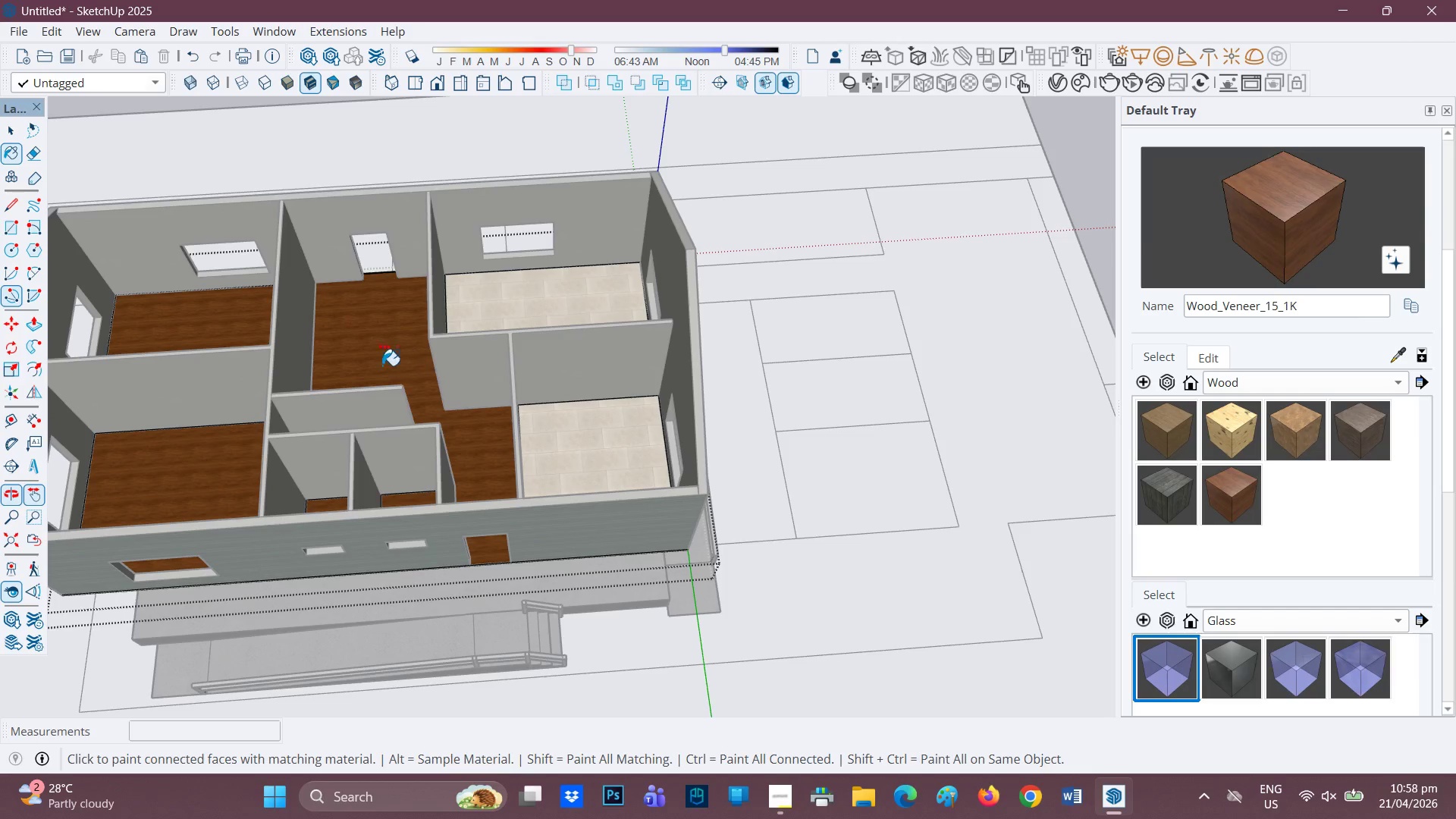 
scroll: coordinate [367, 366], scroll_direction: none, amount: 0.0
 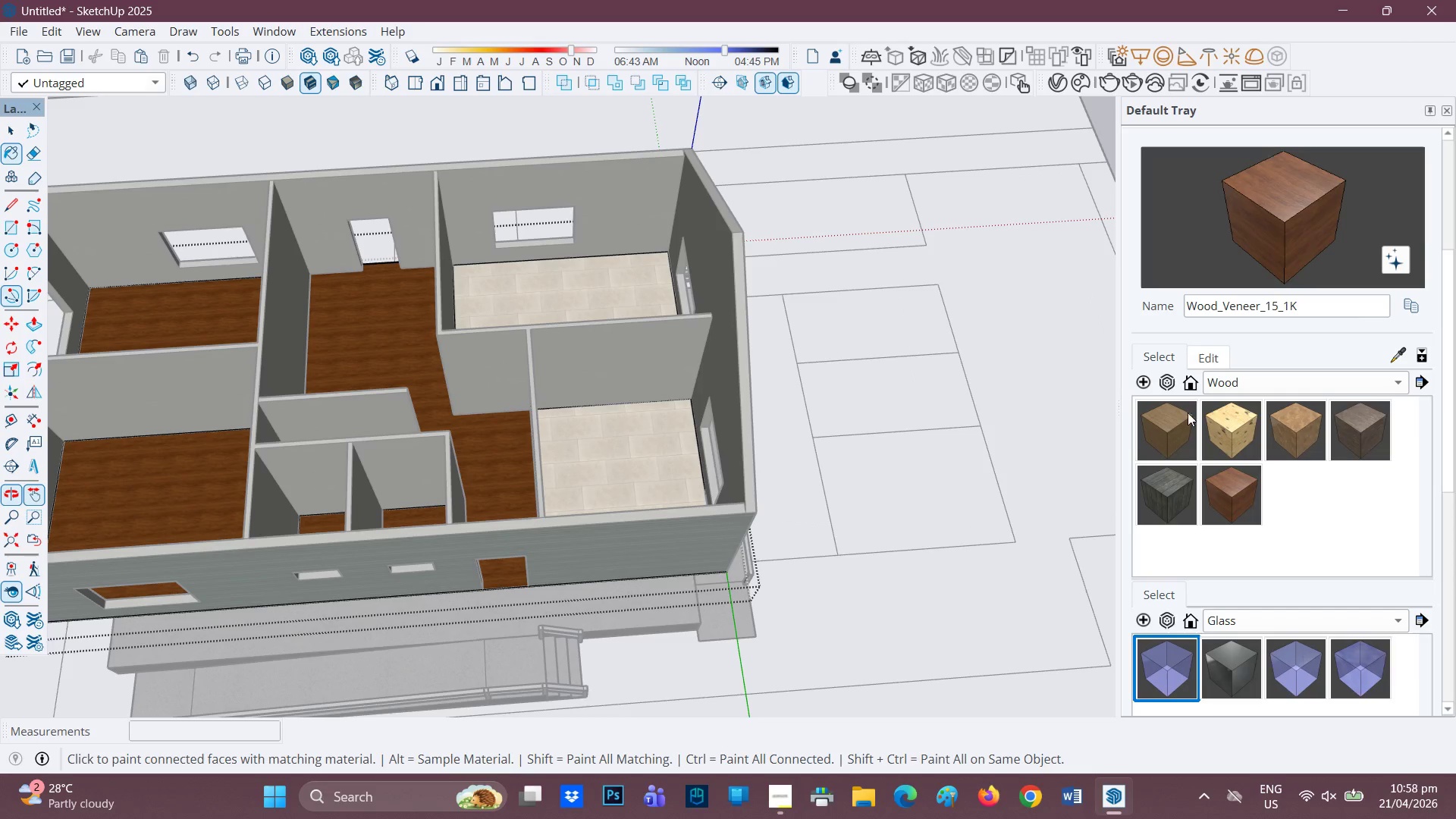 
scroll: coordinate [679, 475], scroll_direction: up, amount: 1.0
 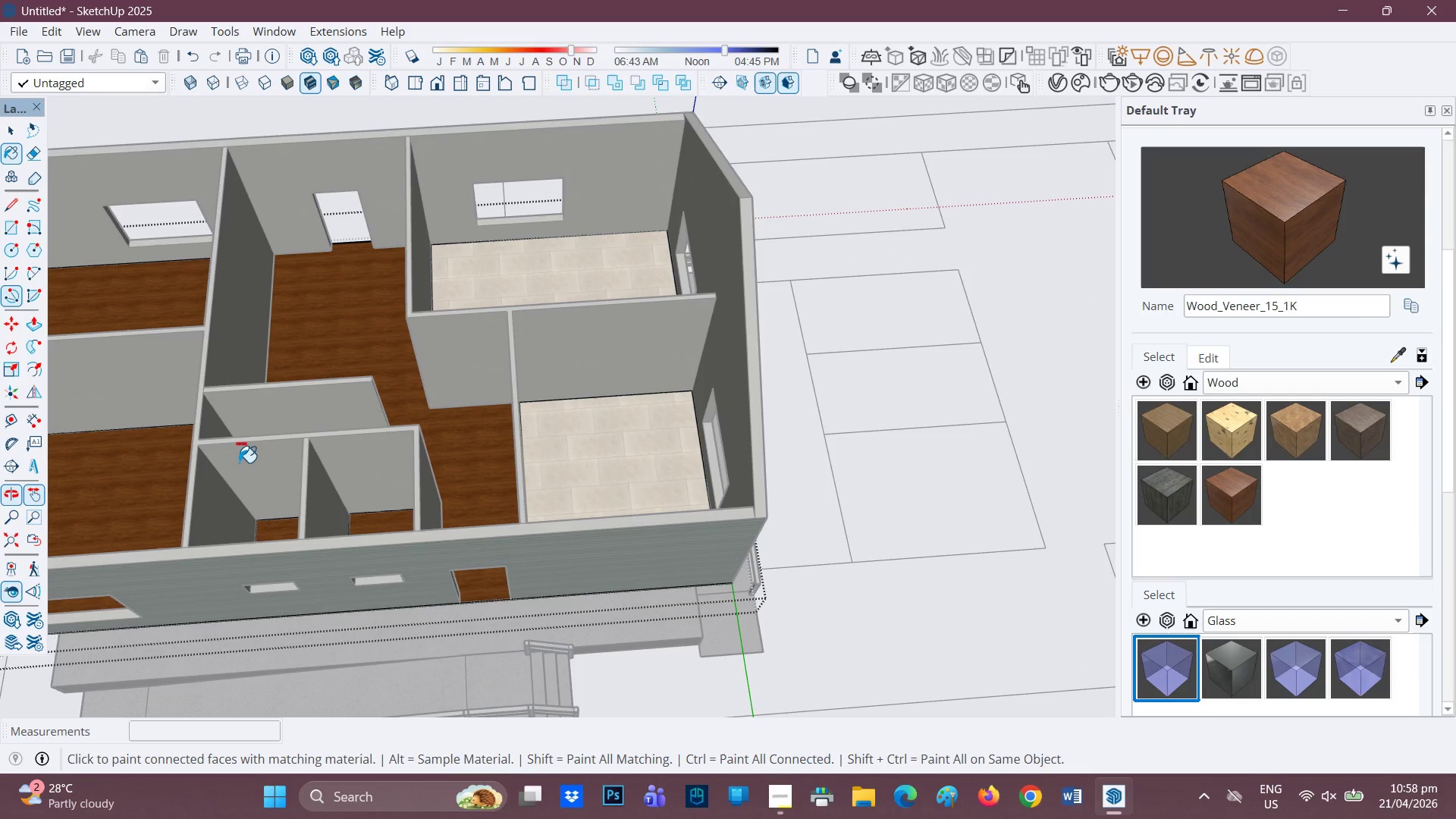 
key(H)
 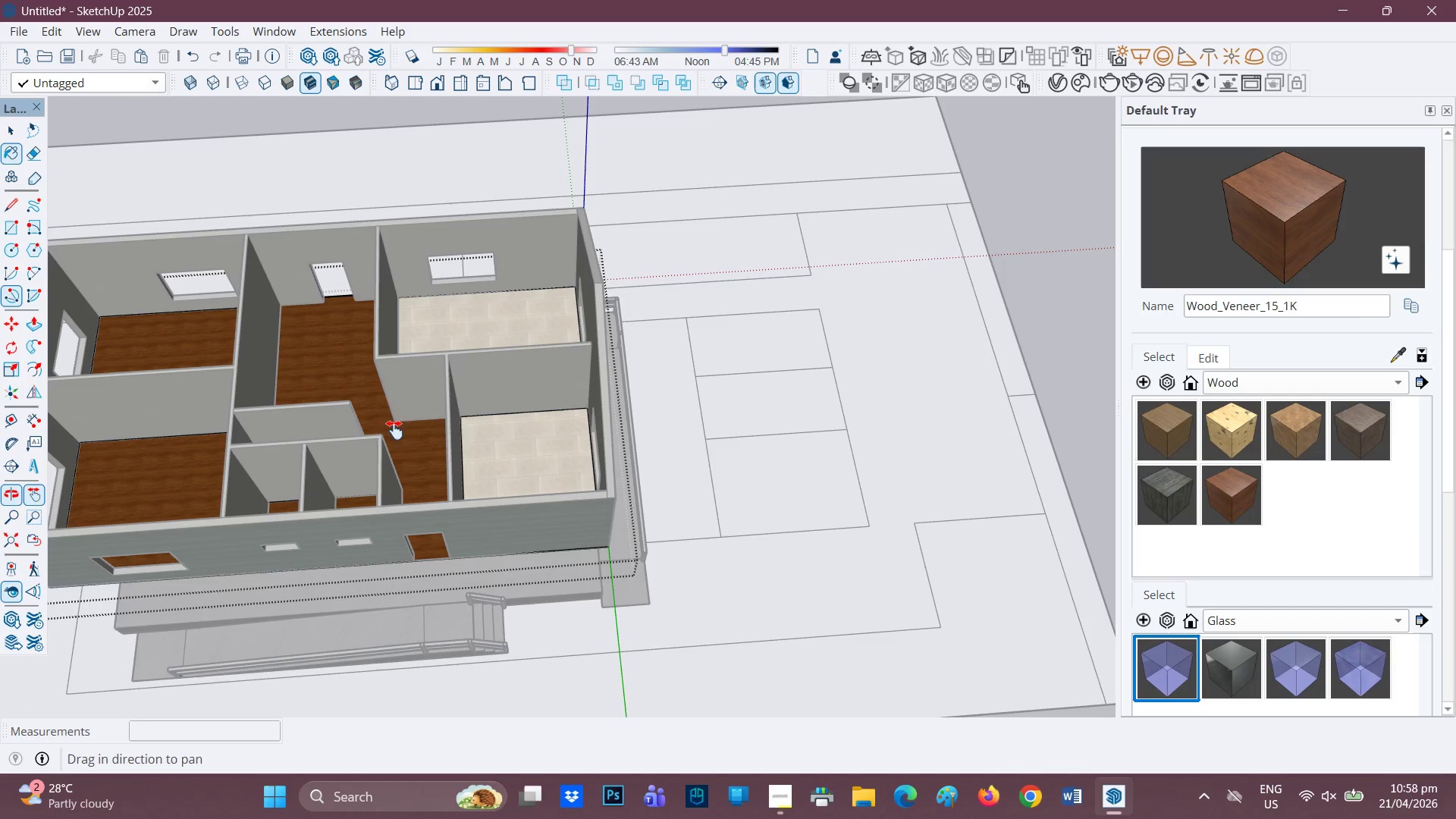 
left_click_drag(start_coordinate=[414, 428], to_coordinate=[681, 410])
 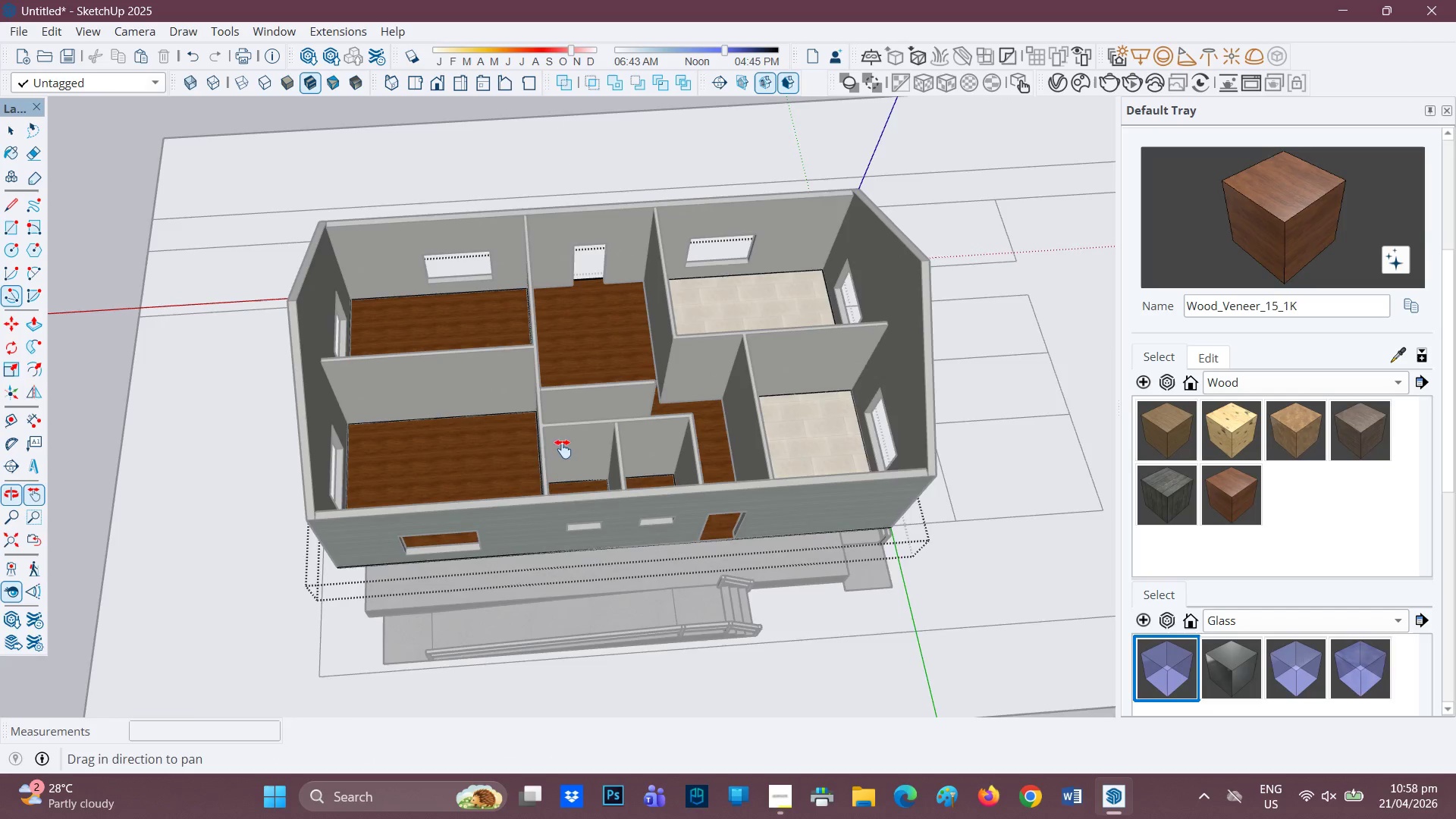 
scroll: coordinate [348, 450], scroll_direction: down, amount: 3.0
 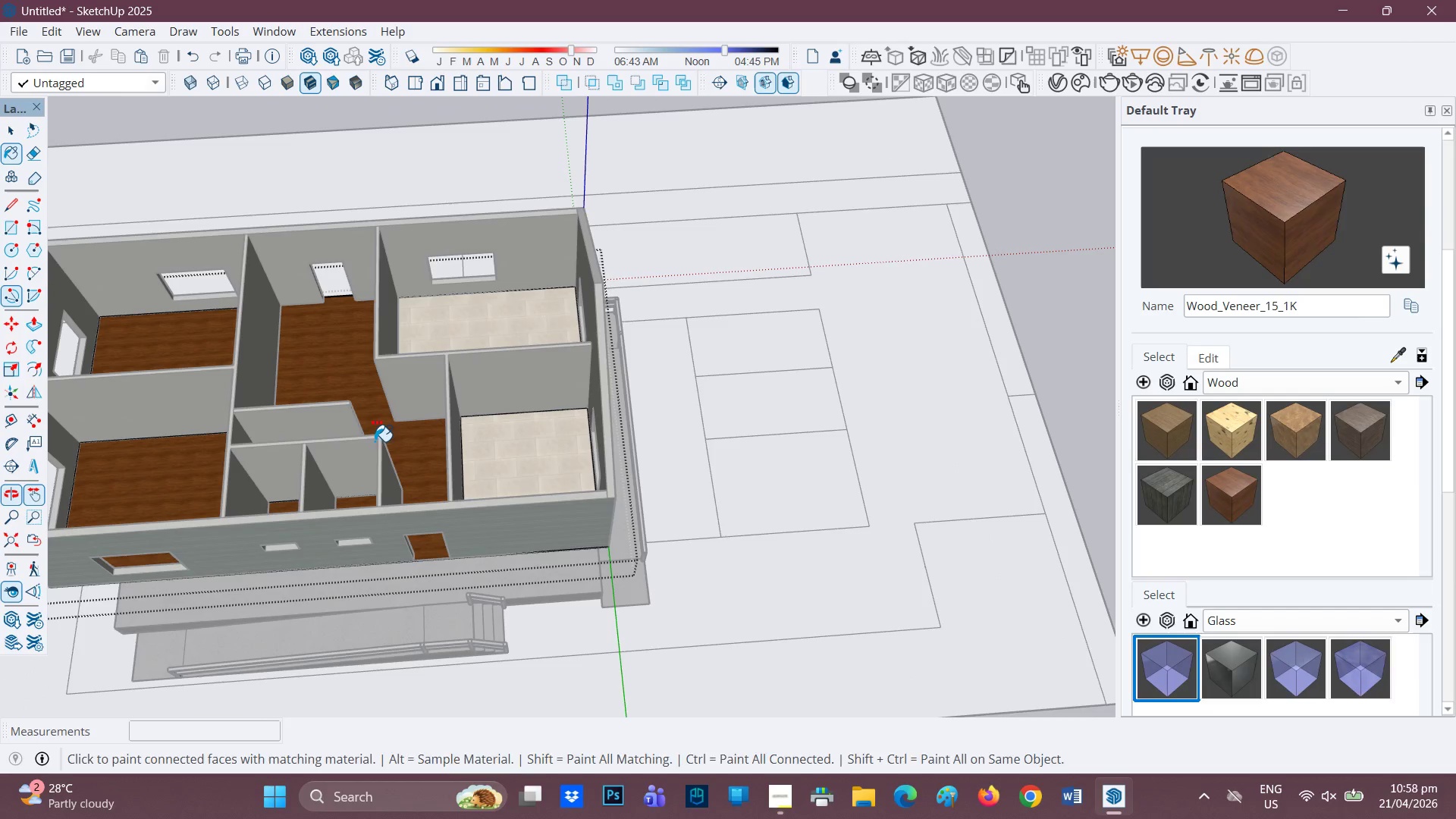 
scroll: coordinate [509, 450], scroll_direction: up, amount: 2.0
 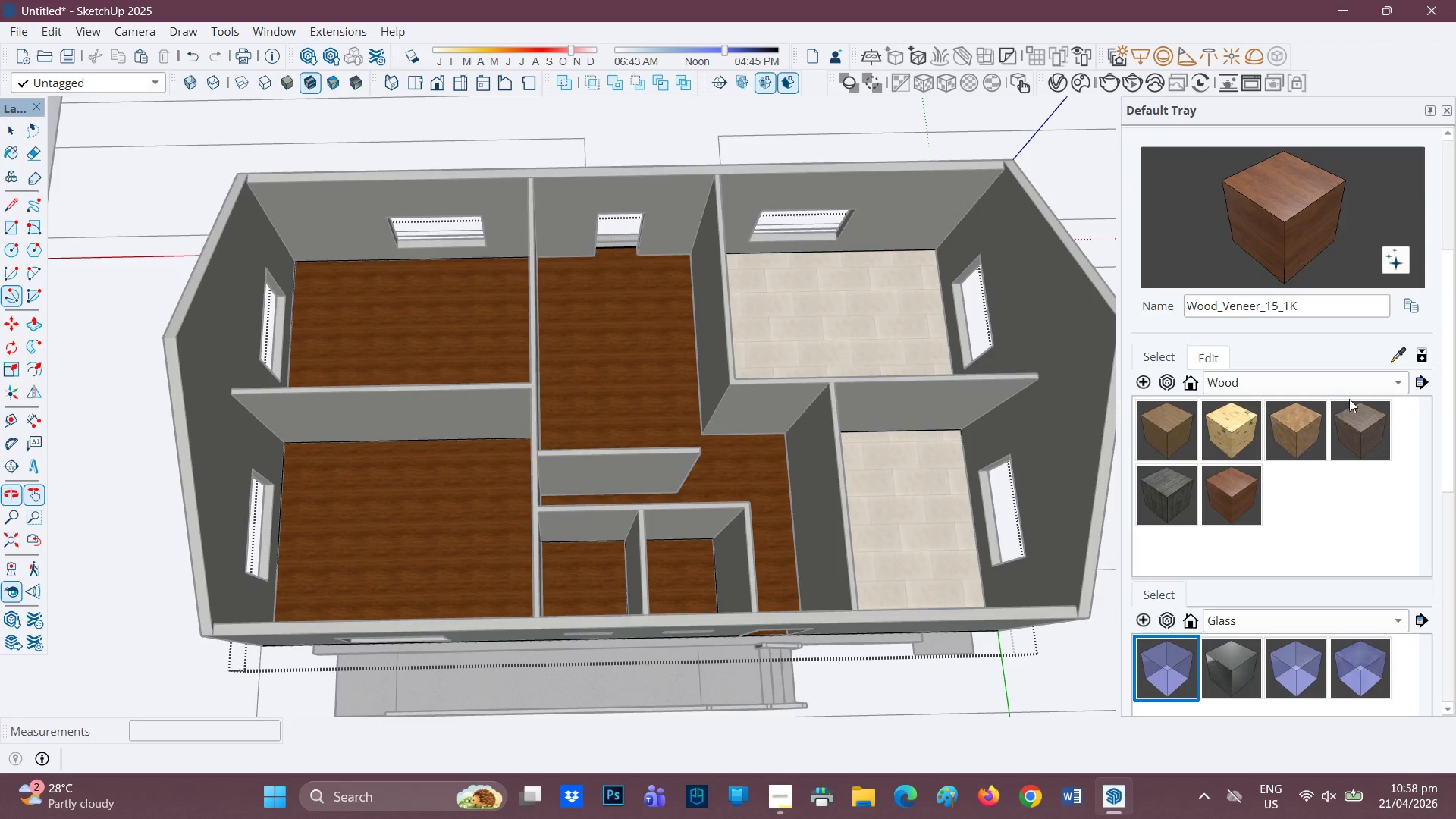 
left_click([1344, 382])
 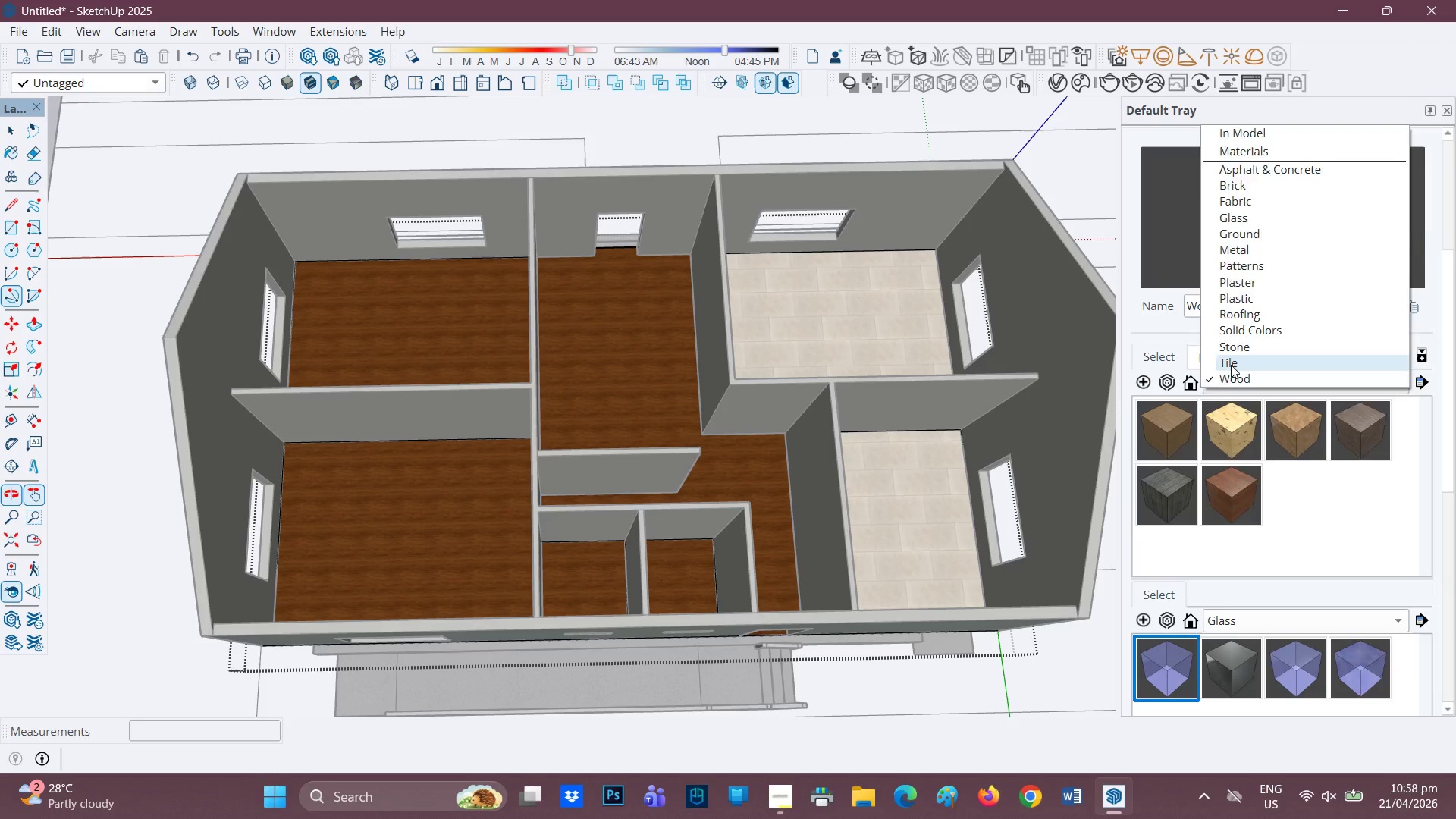 
scroll: coordinate [1246, 433], scroll_direction: up, amount: 1.0
 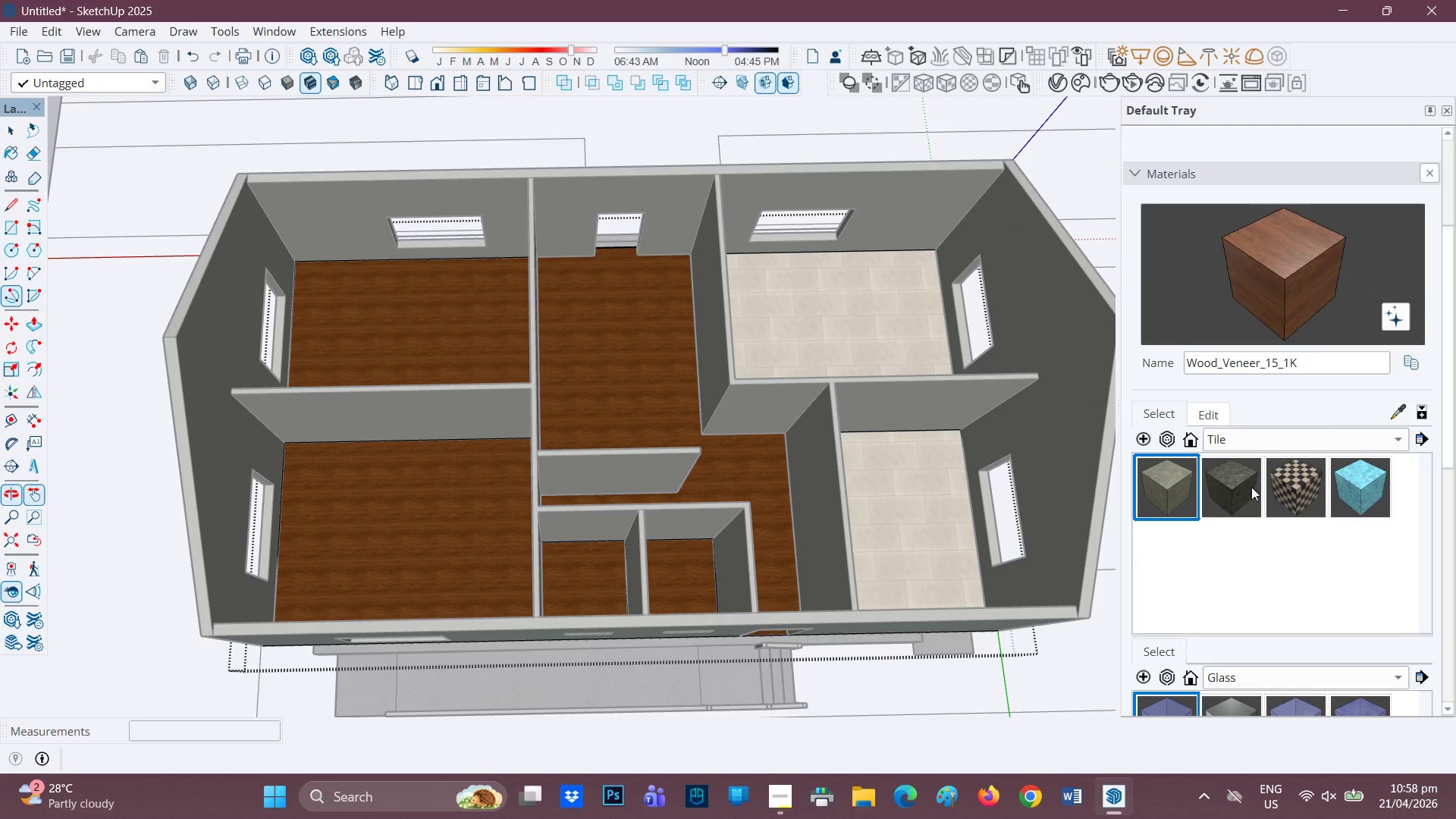 
left_click([1293, 484])
 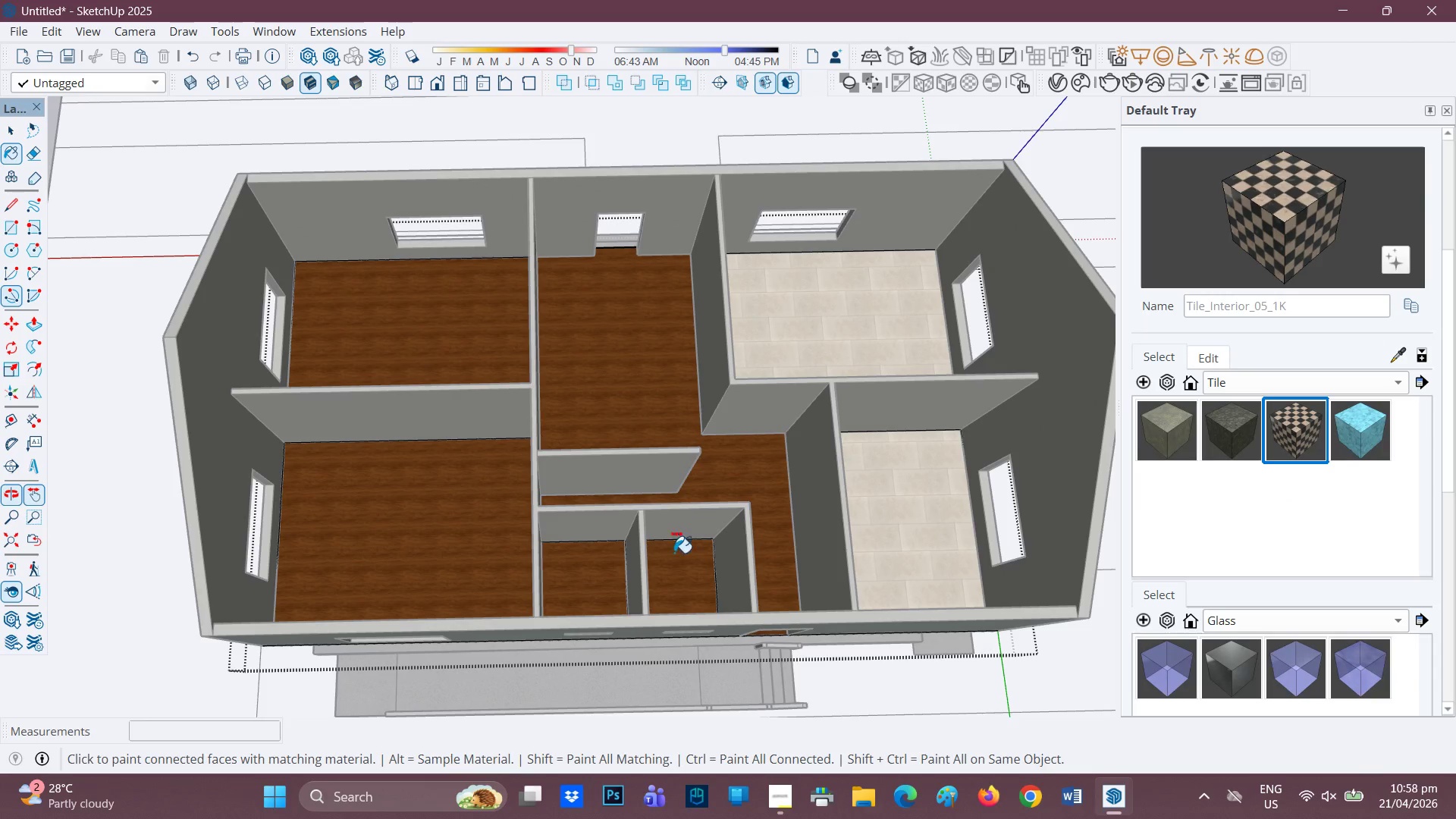 
left_click([677, 559])
 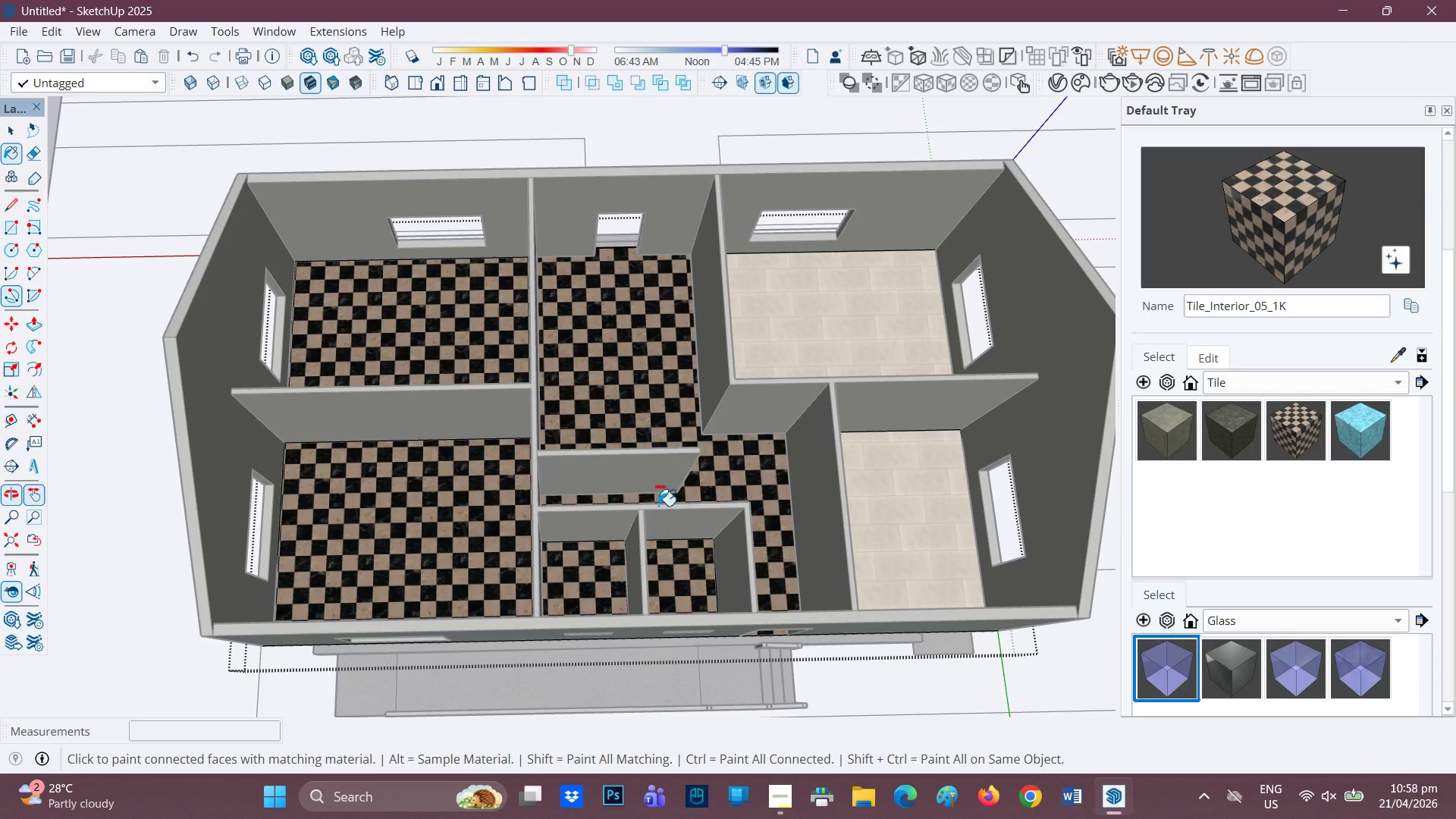 
scroll: coordinate [647, 441], scroll_direction: up, amount: 2.0
 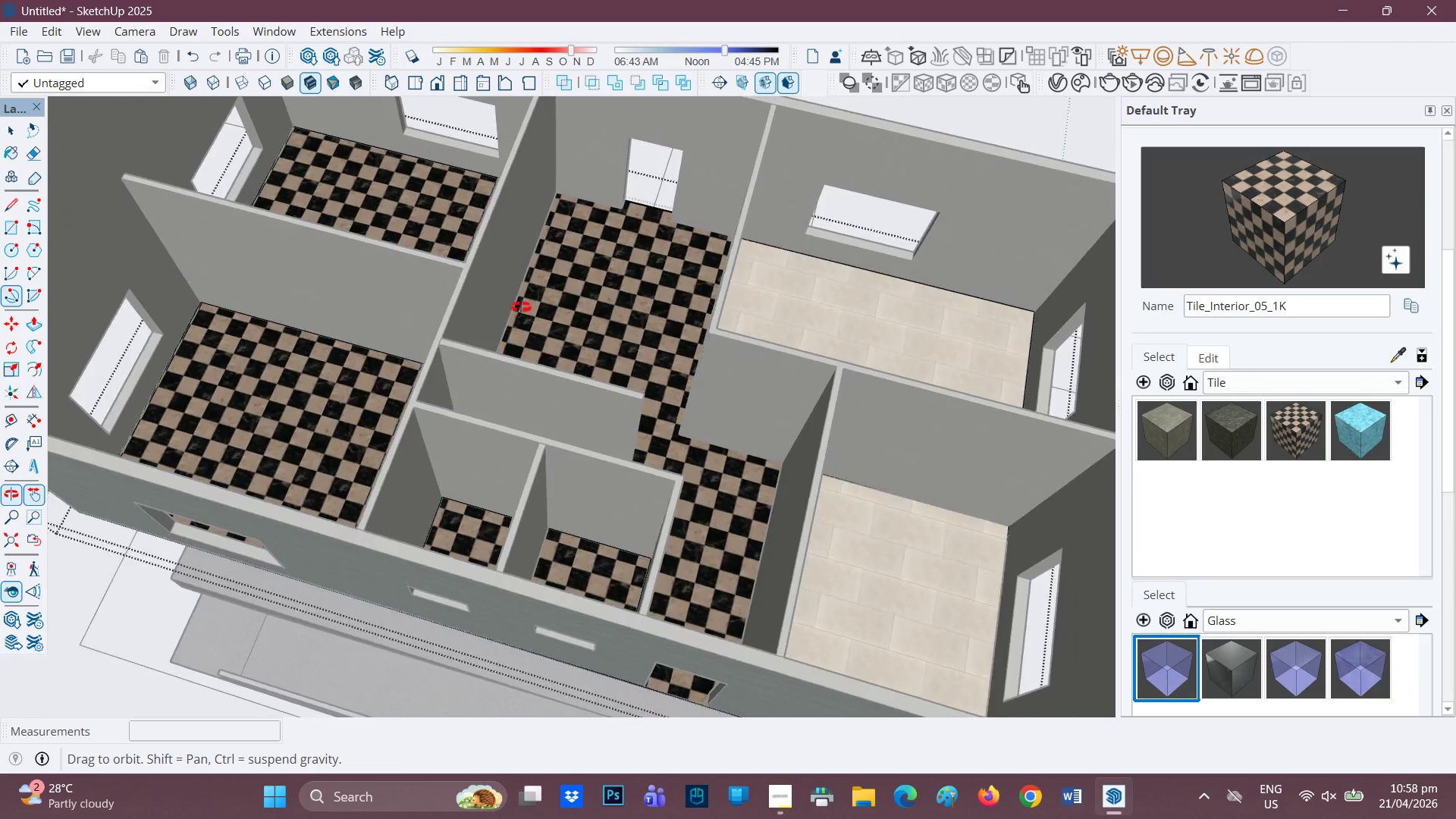 
key(Control+Z)
 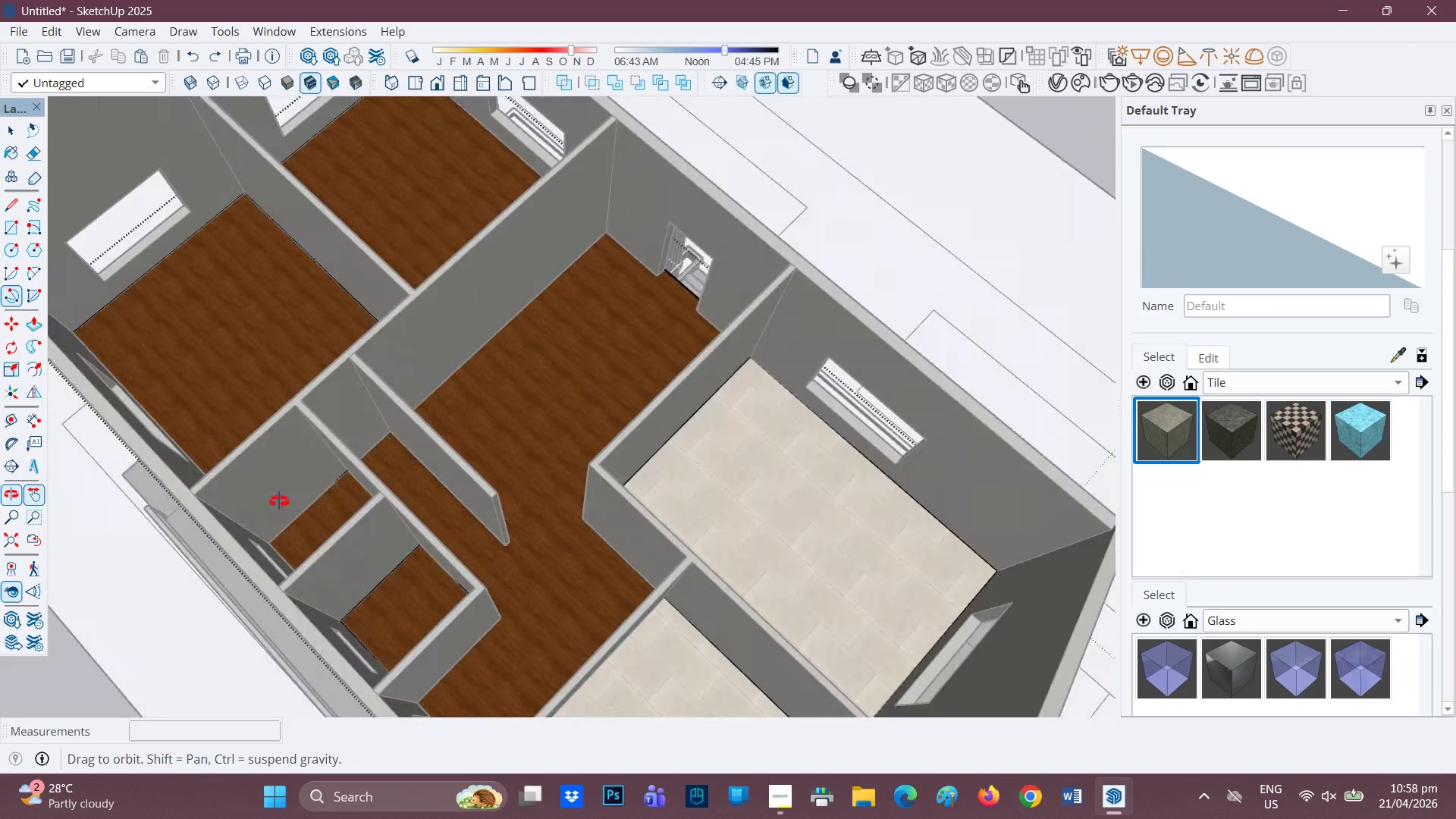 
scroll: coordinate [319, 391], scroll_direction: up, amount: 4.0
 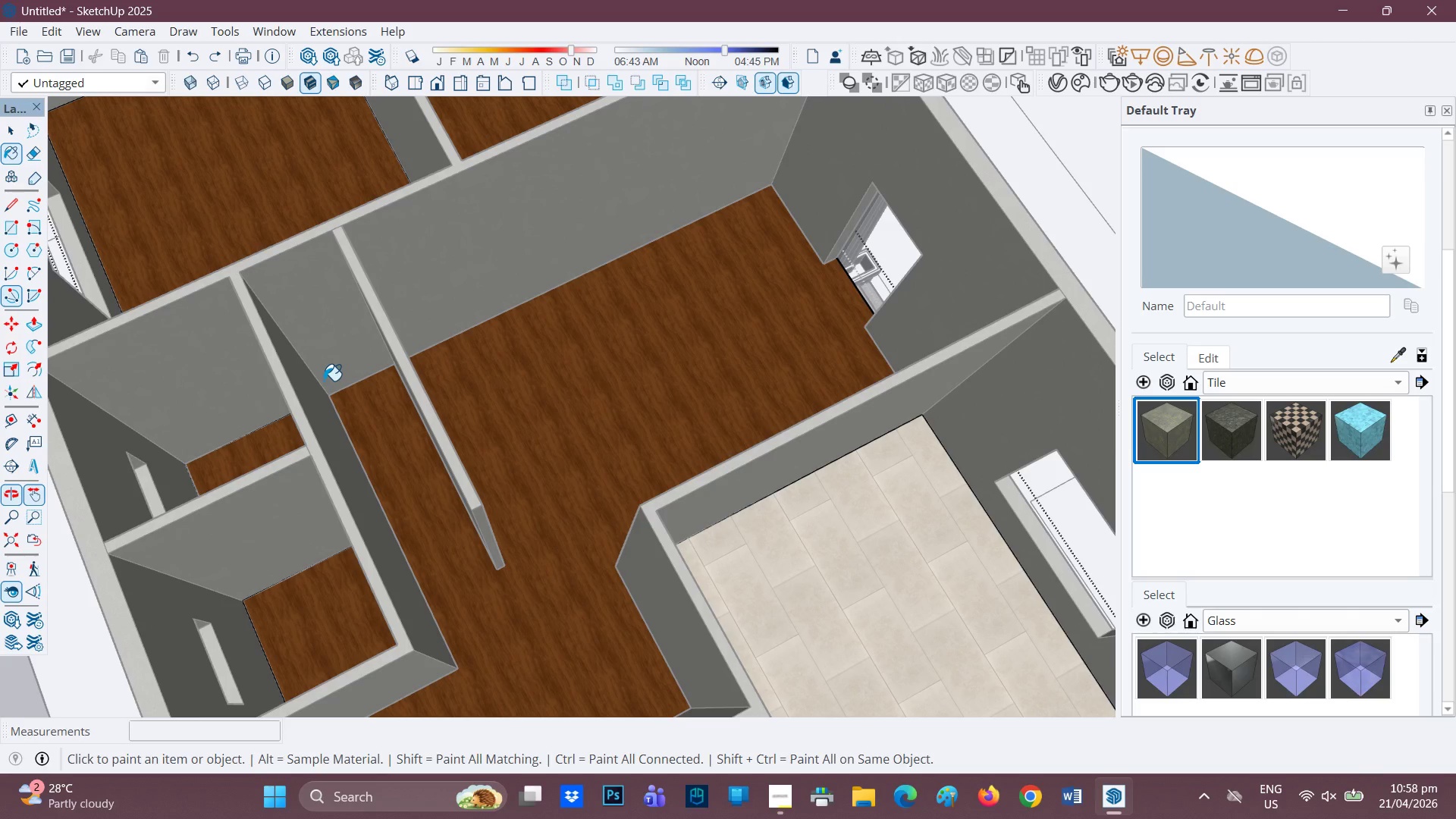 
key(H)
 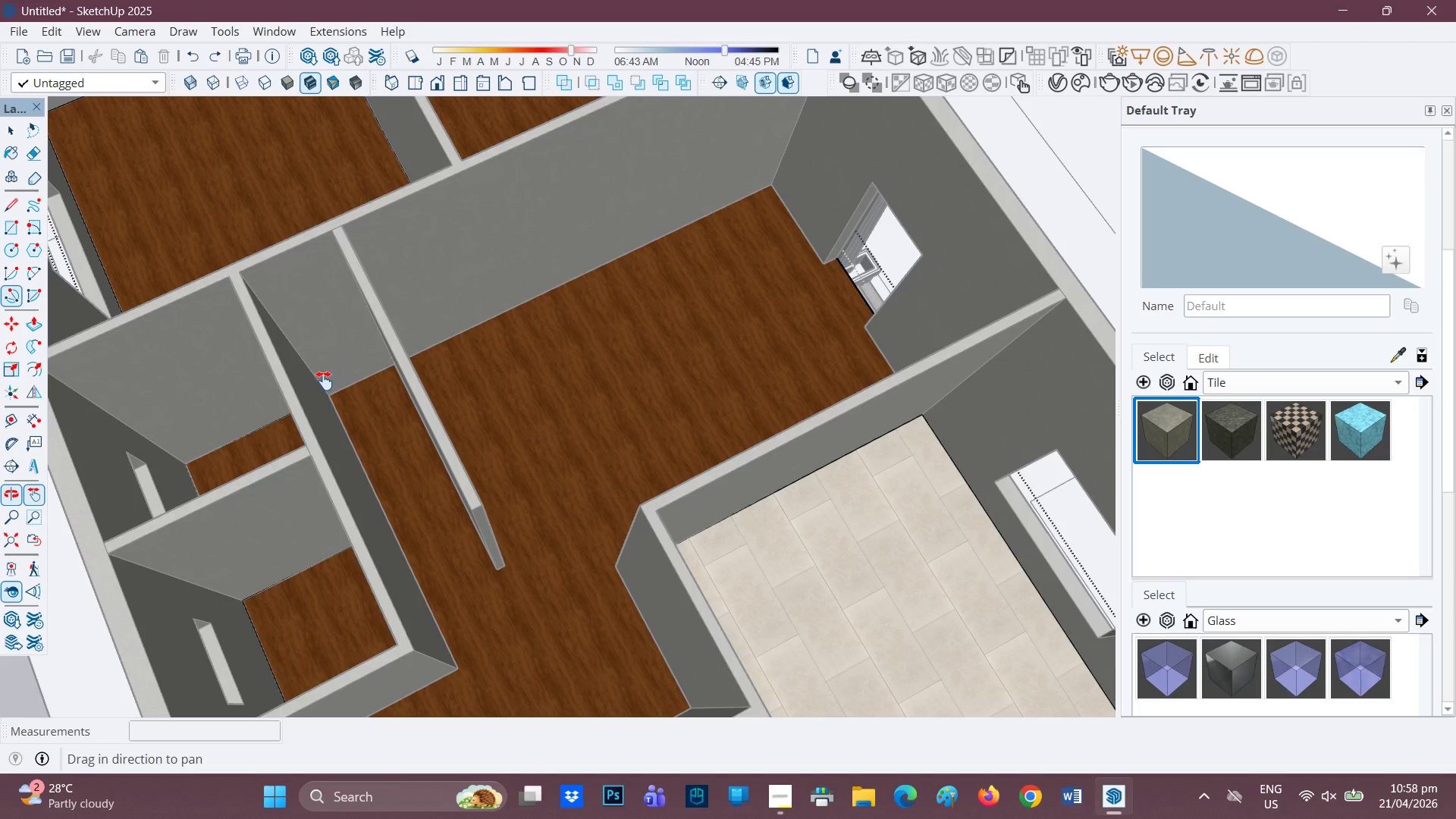 
left_click_drag(start_coordinate=[324, 380], to_coordinate=[513, 334])
 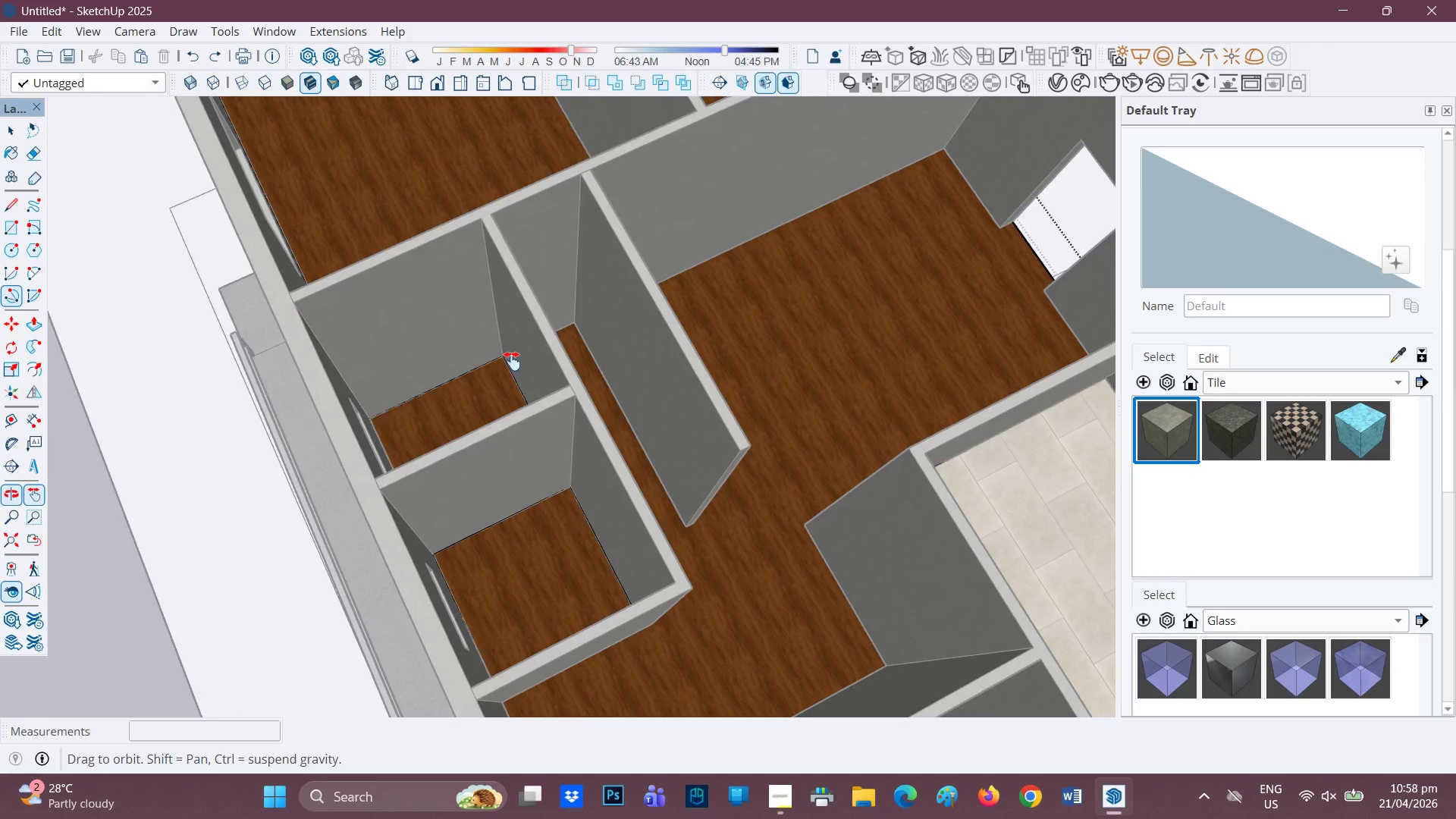 
scroll: coordinate [479, 381], scroll_direction: up, amount: 7.0
 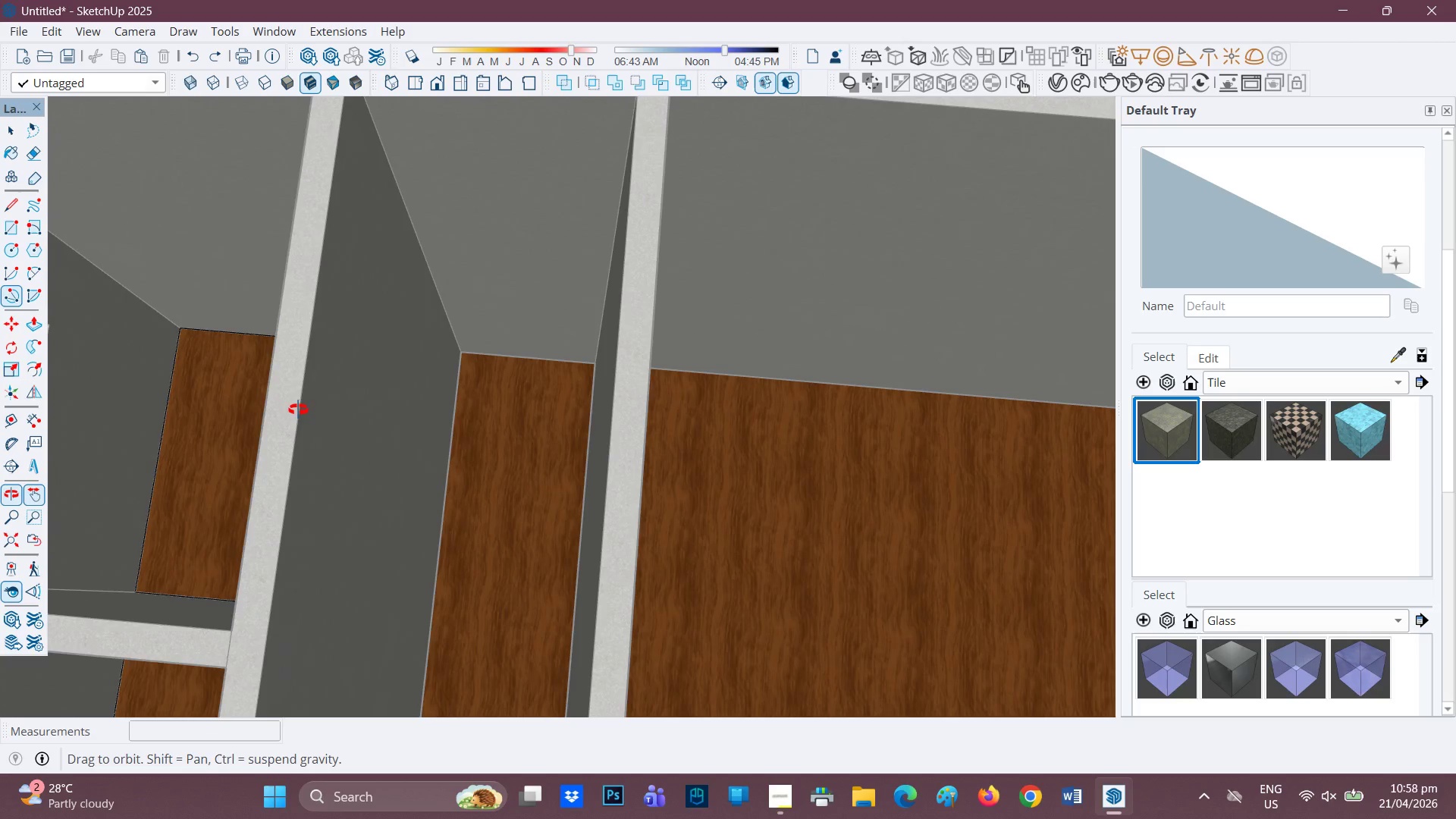 
wait(5.04)
 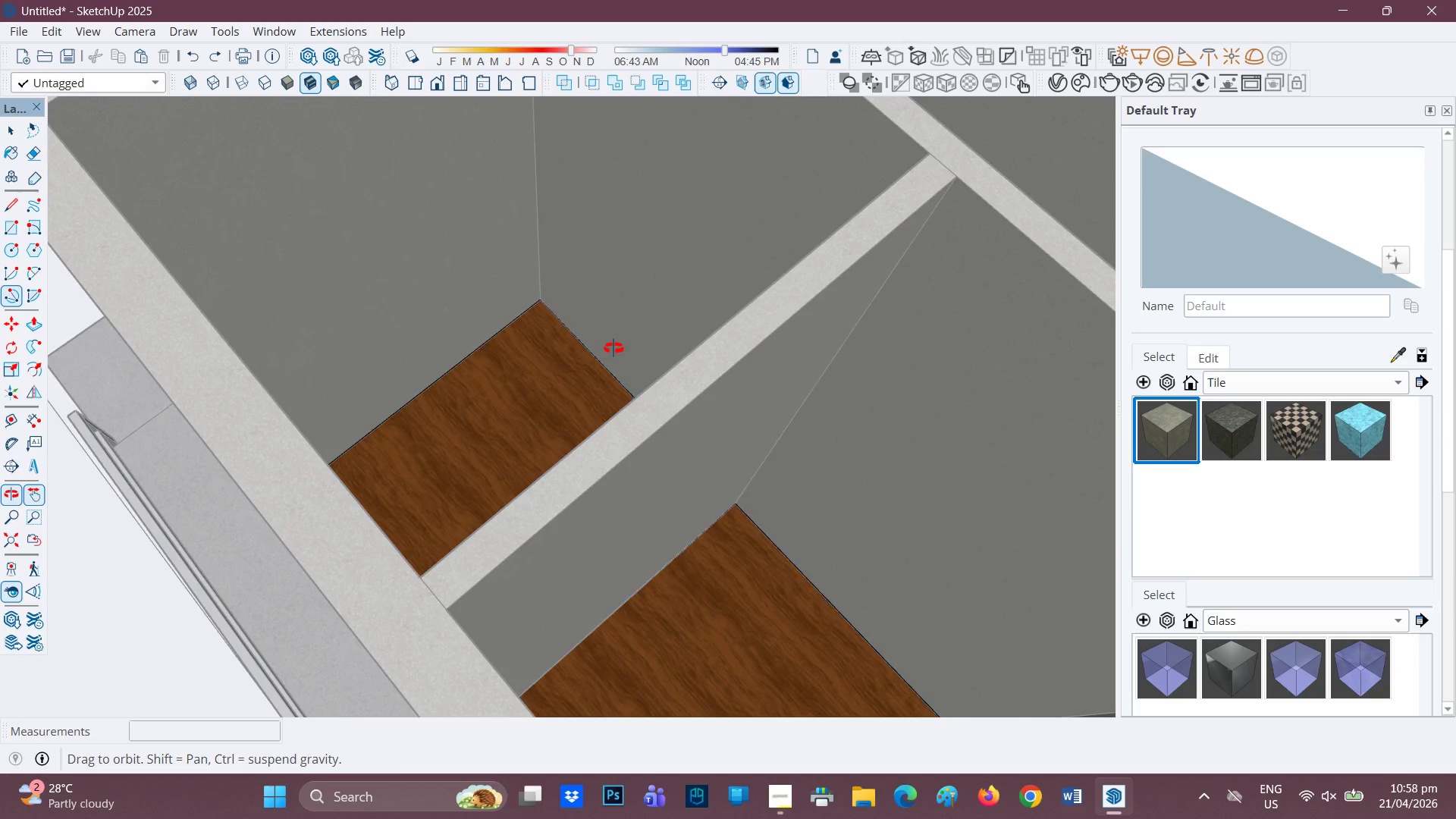 
scroll: coordinate [172, 364], scroll_direction: up, amount: 24.0
 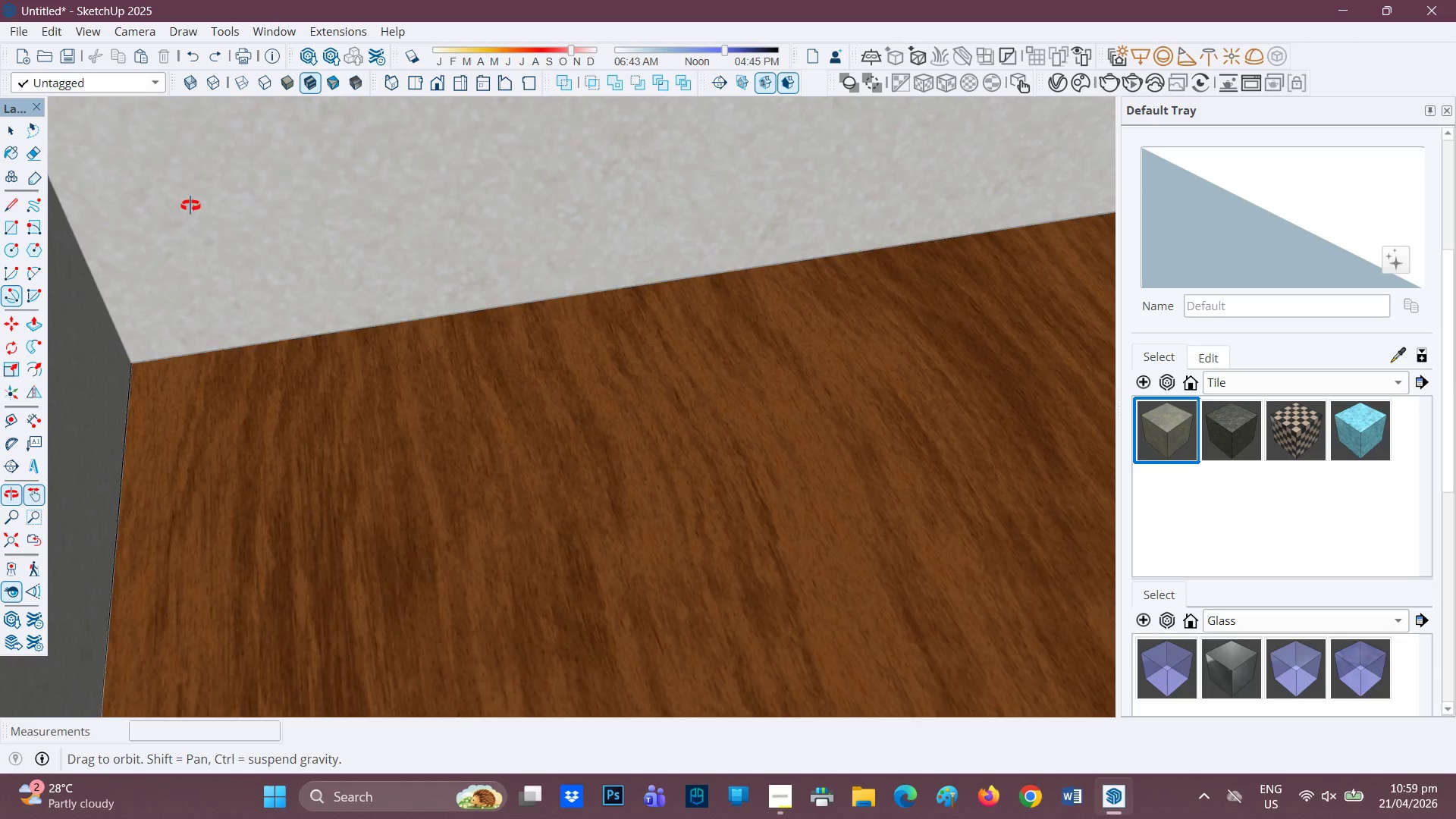 
scroll: coordinate [293, 407], scroll_direction: down, amount: 62.0
 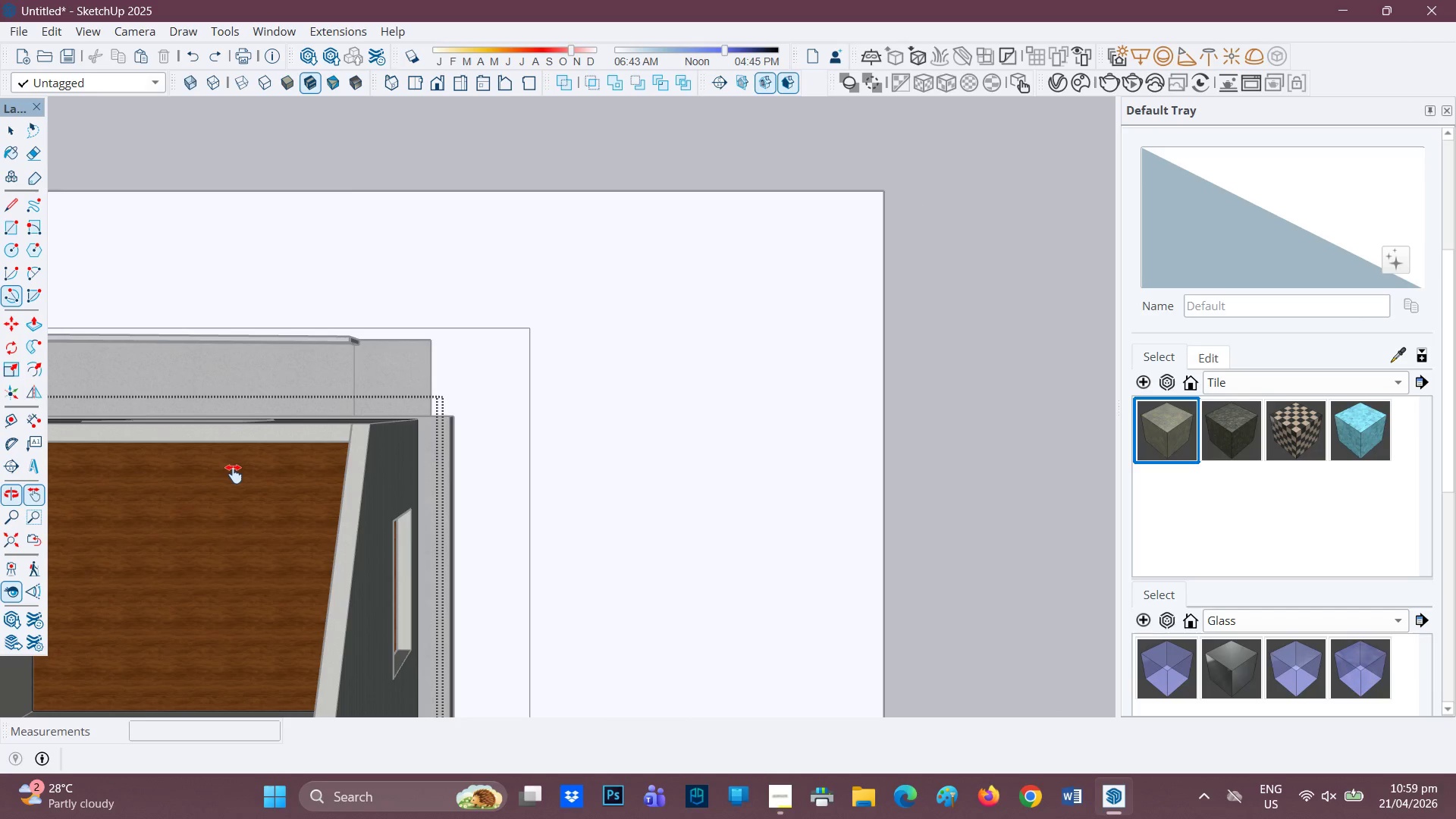 
key(H)
 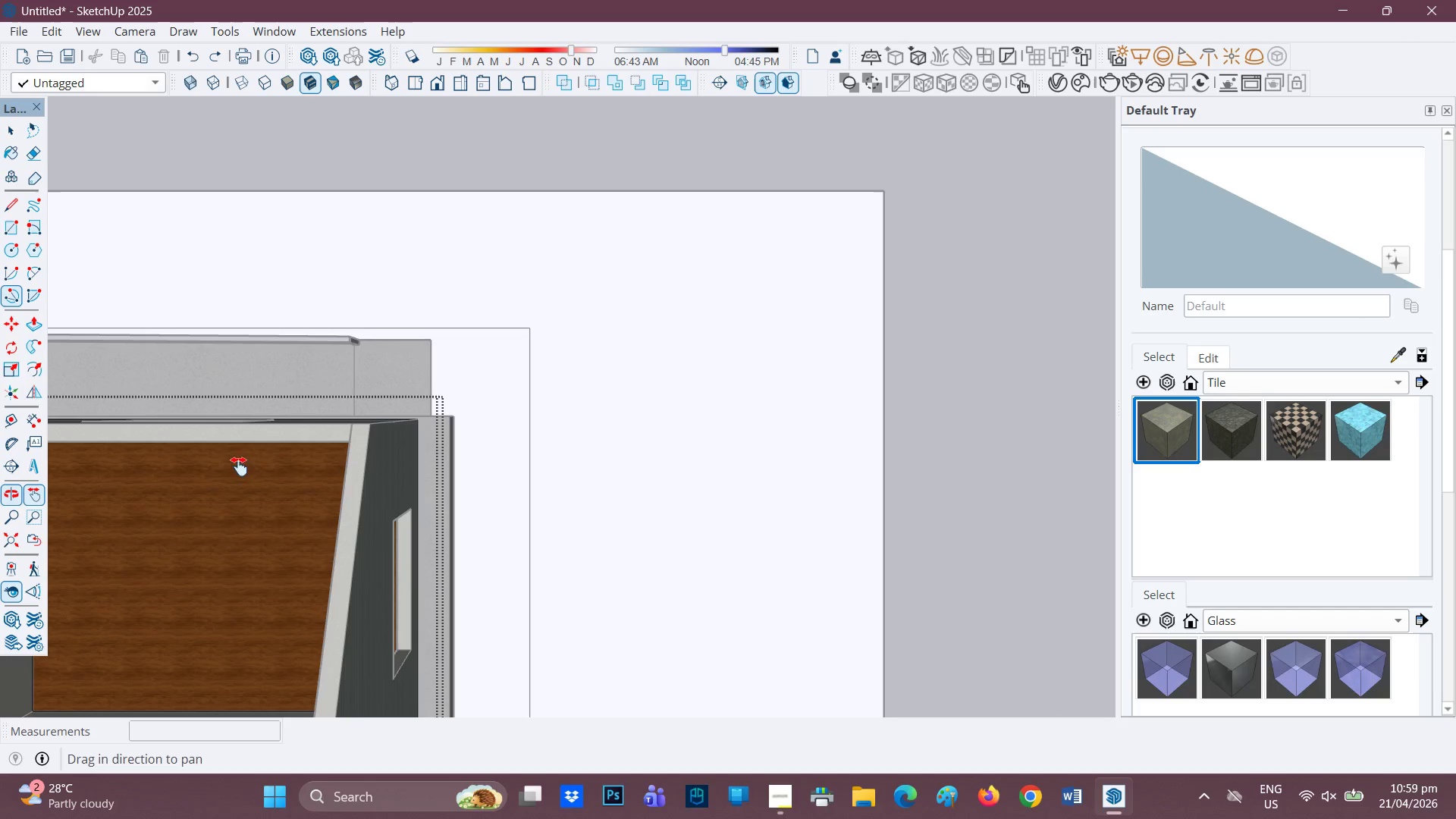 
left_click_drag(start_coordinate=[236, 469], to_coordinate=[655, 187])
 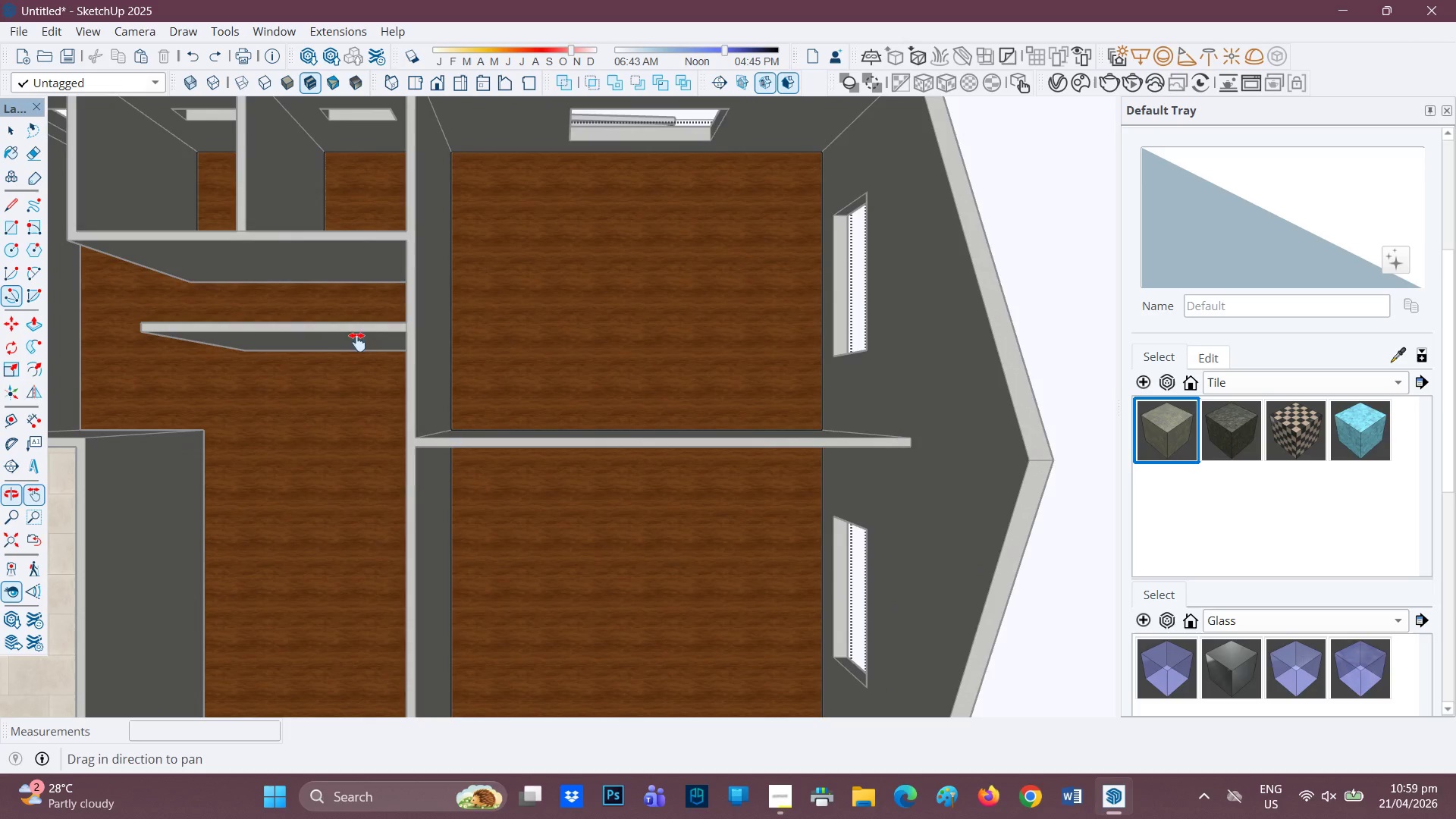 
left_click_drag(start_coordinate=[356, 348], to_coordinate=[403, 188])
 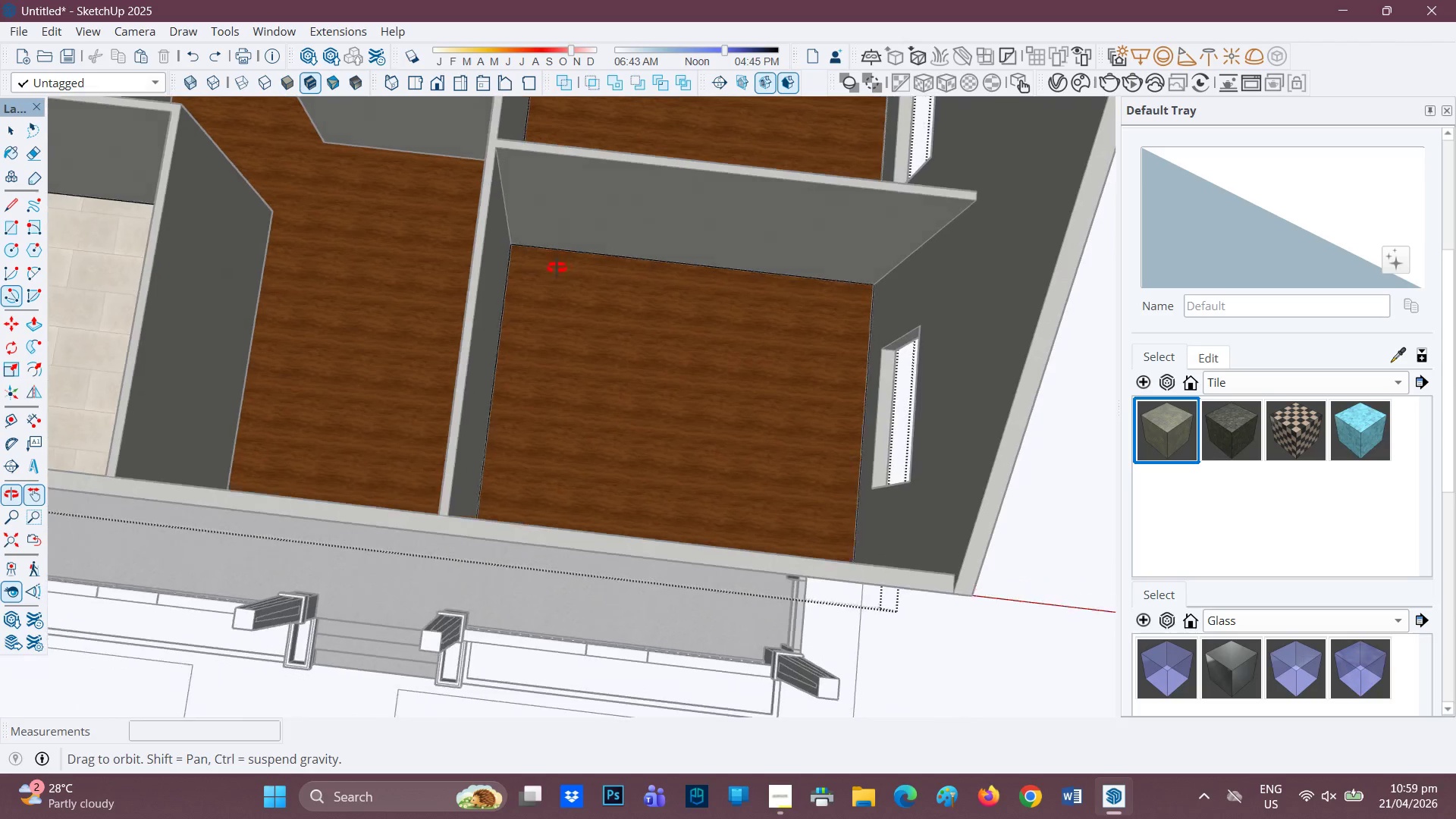 
scroll: coordinate [567, 263], scroll_direction: up, amount: 2.0
 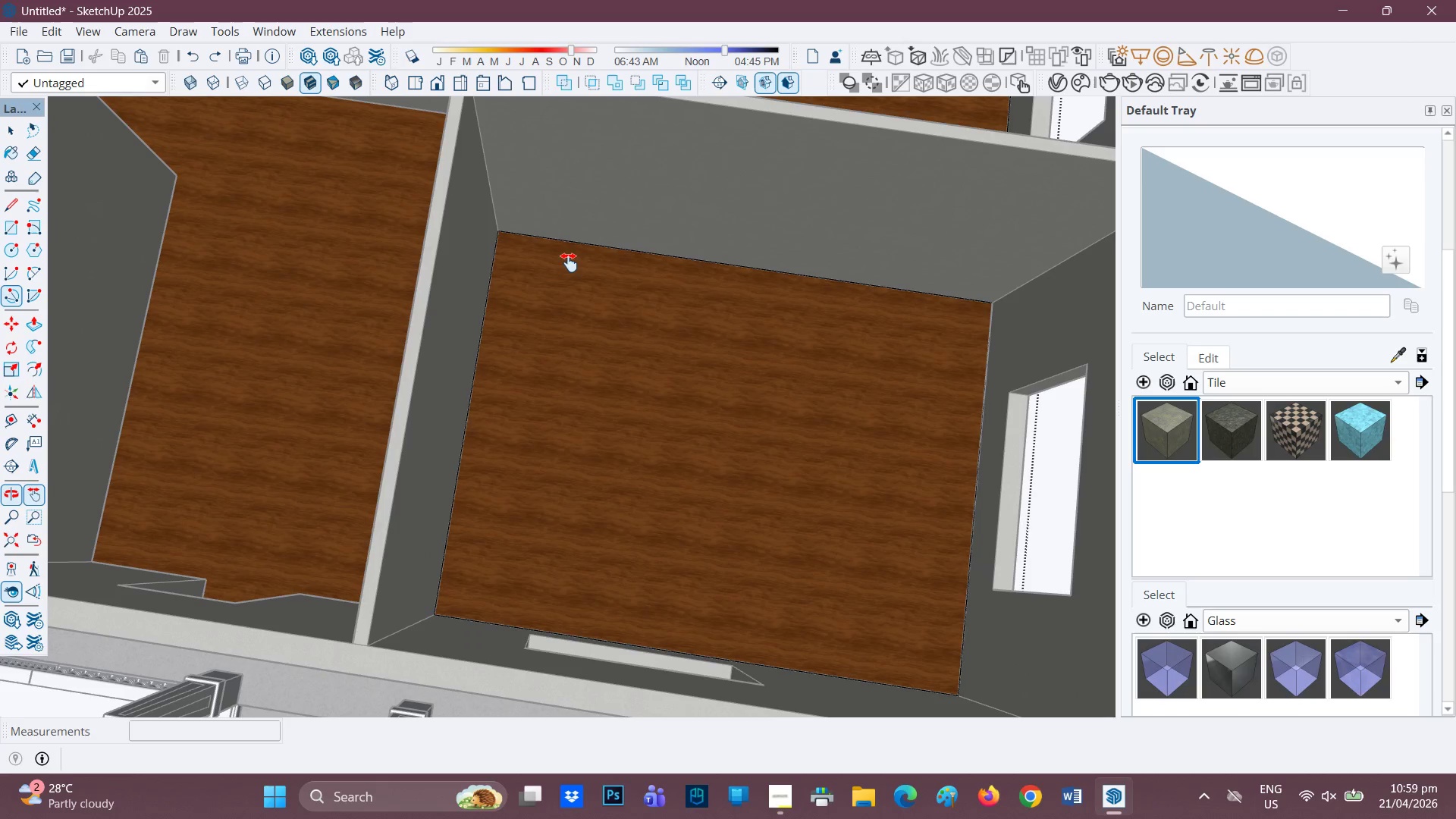 
key(E)
 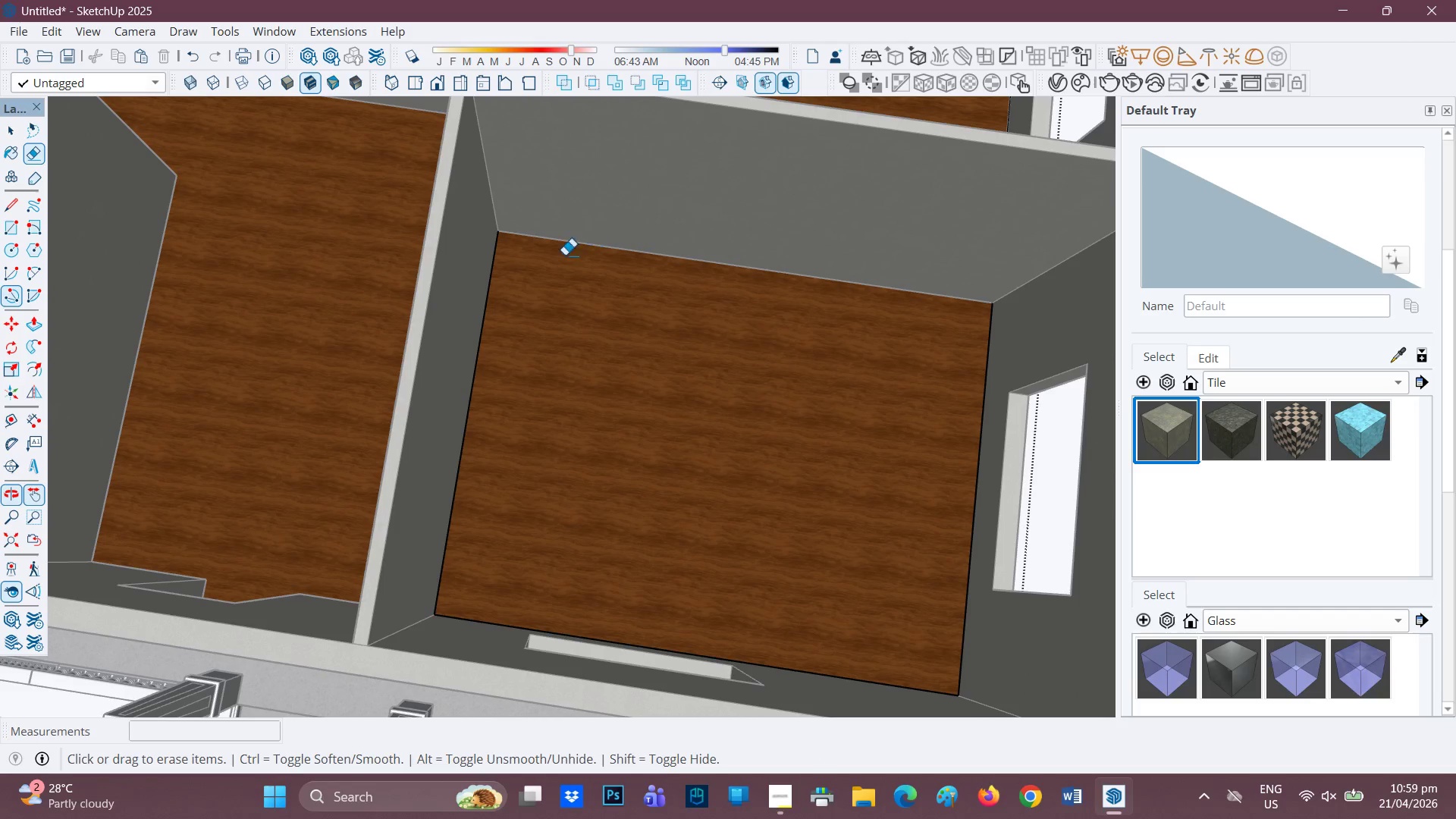 
left_click_drag(start_coordinate=[480, 275], to_coordinate=[494, 283])
 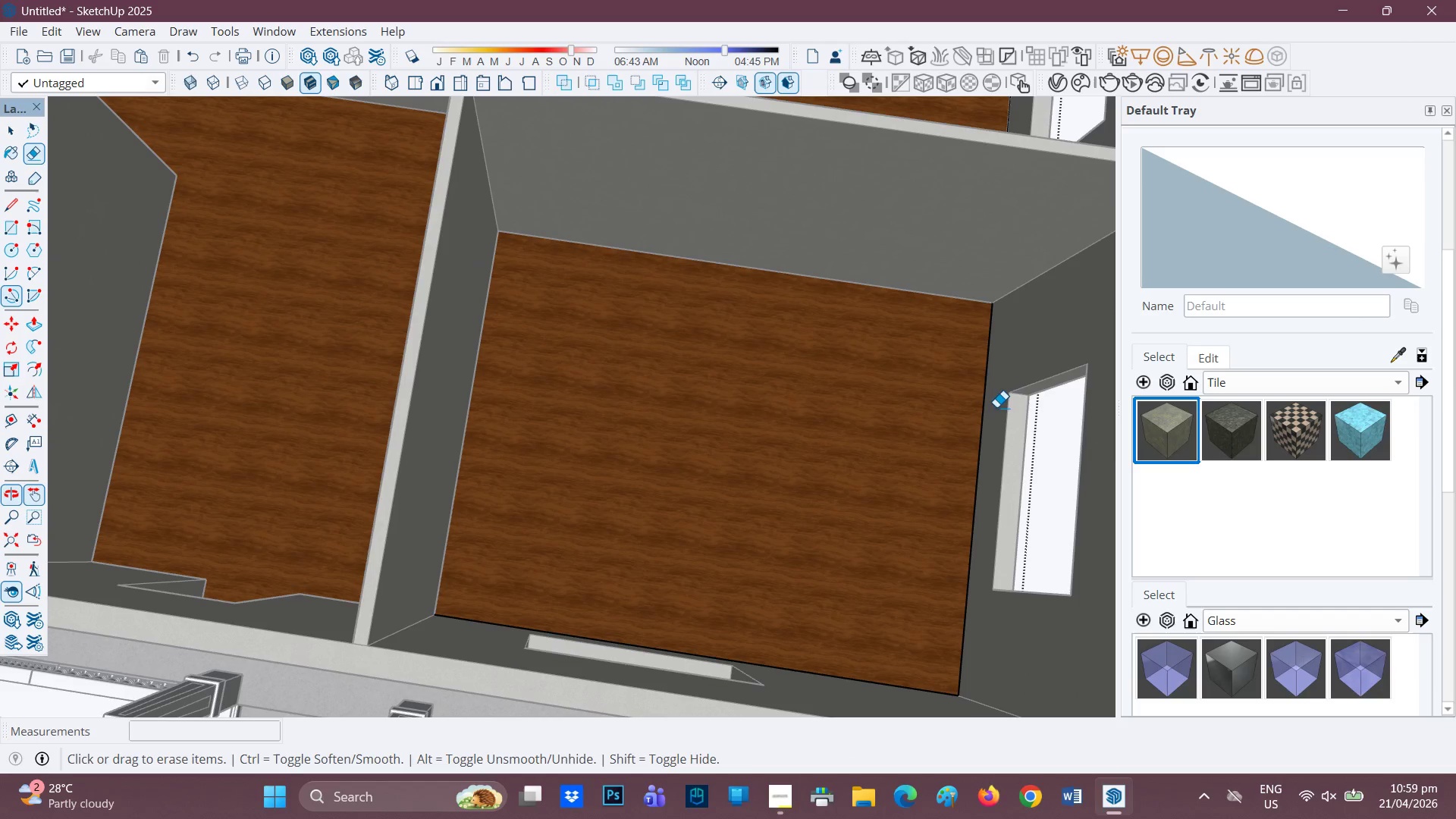 
left_click_drag(start_coordinate=[993, 395], to_coordinate=[985, 392])
 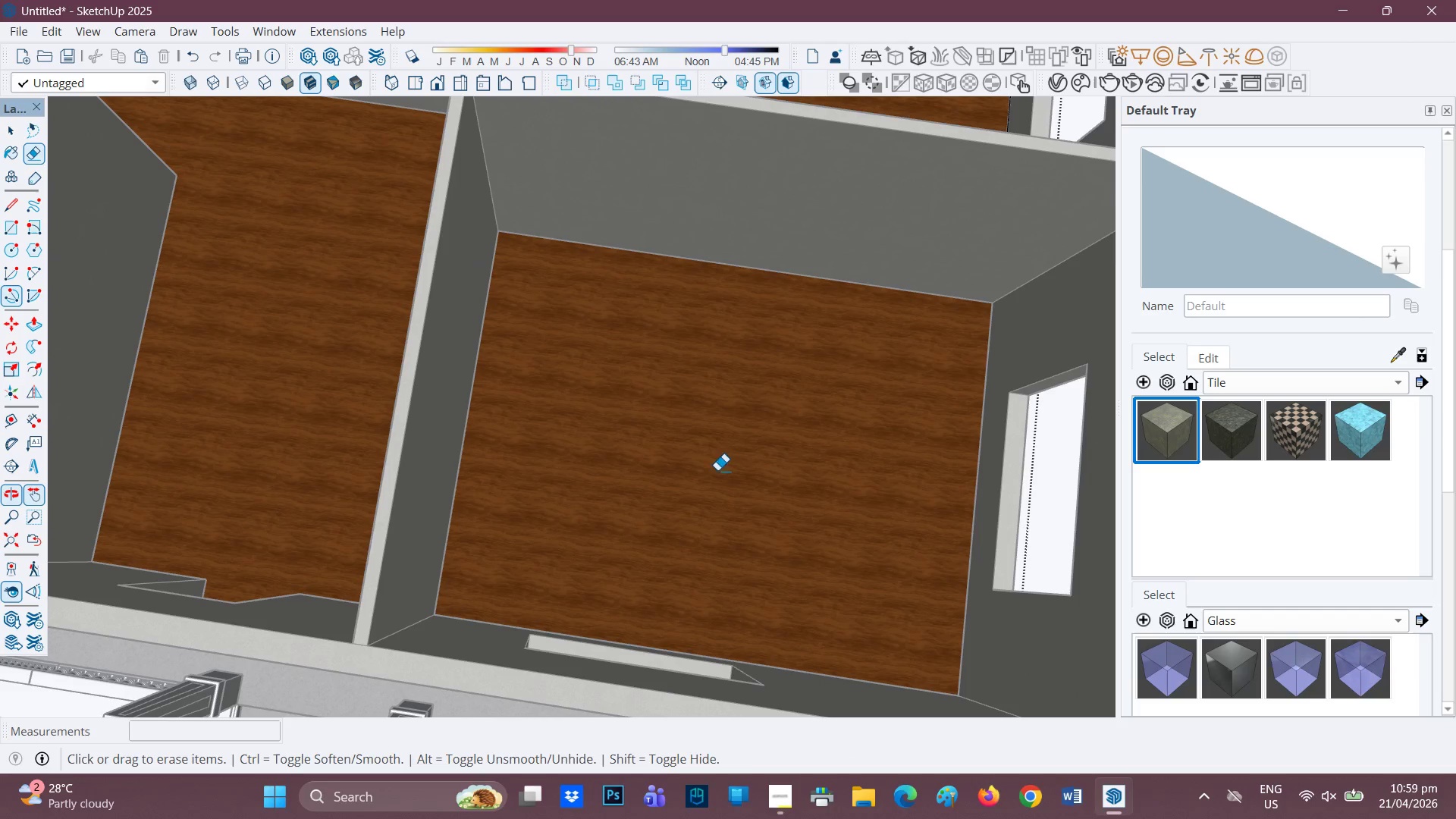 
scroll: coordinate [604, 310], scroll_direction: up, amount: 1.0
 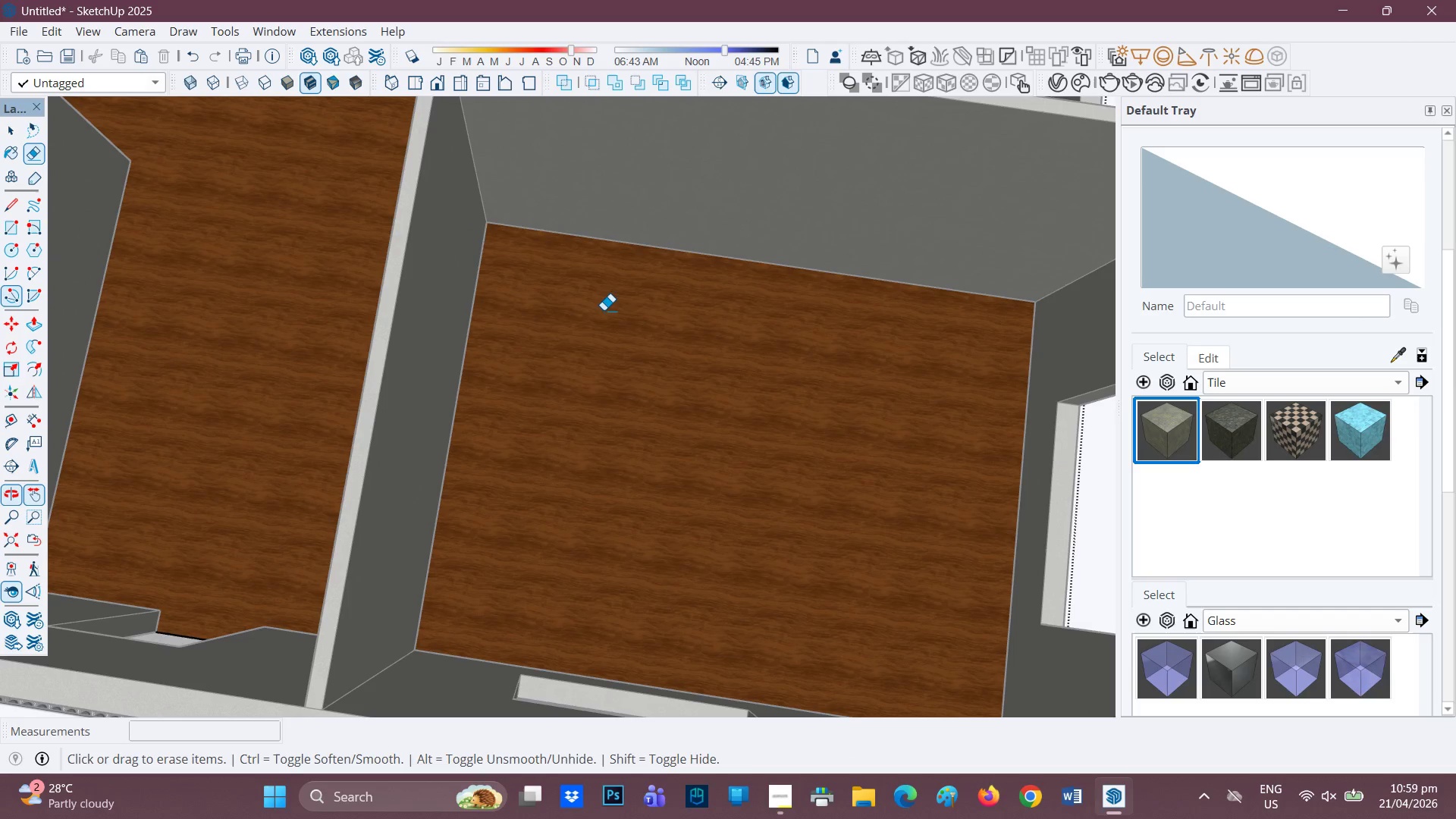 
key(R)
 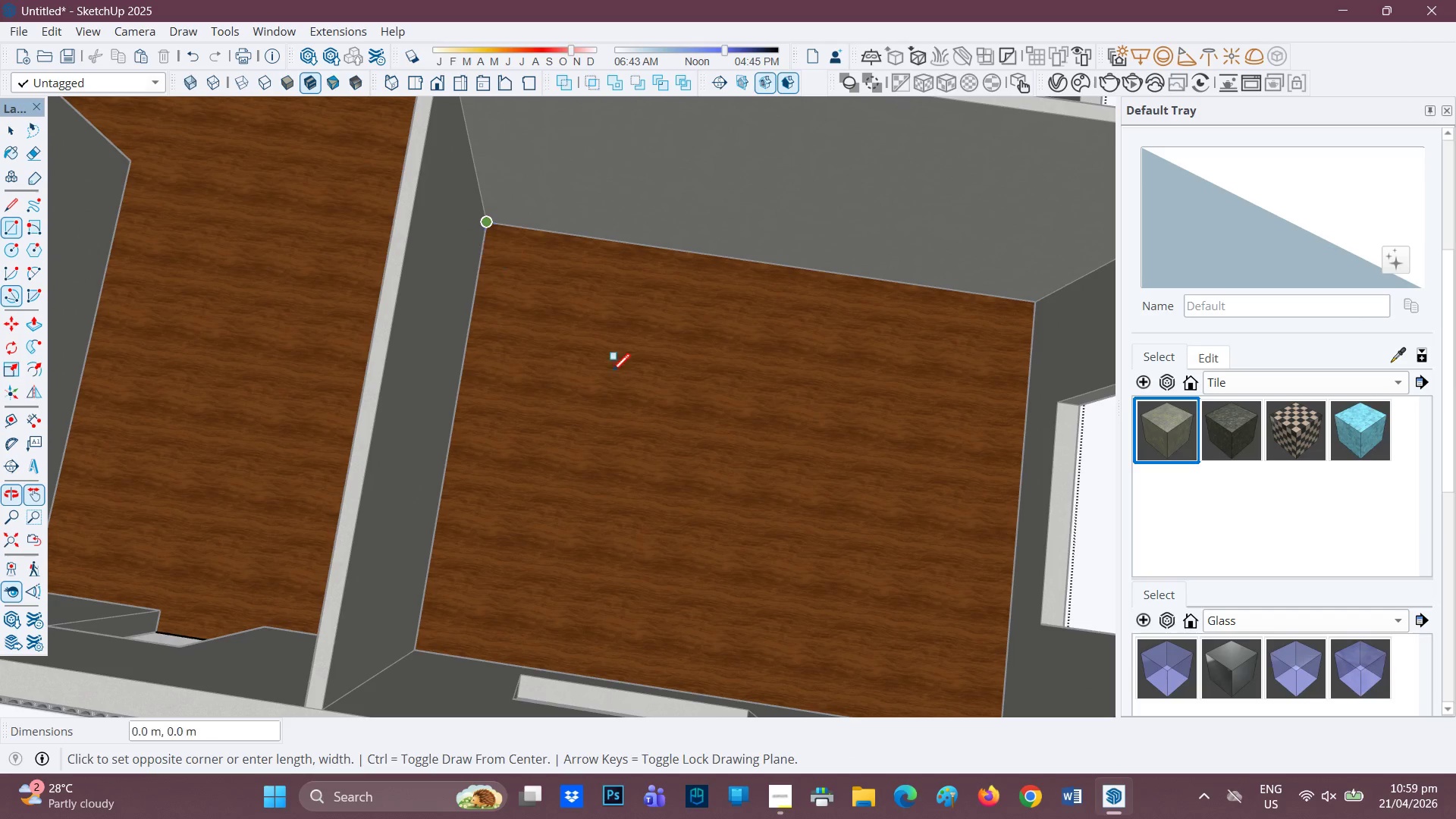 
scroll: coordinate [972, 669], scroll_direction: none, amount: 0.0
 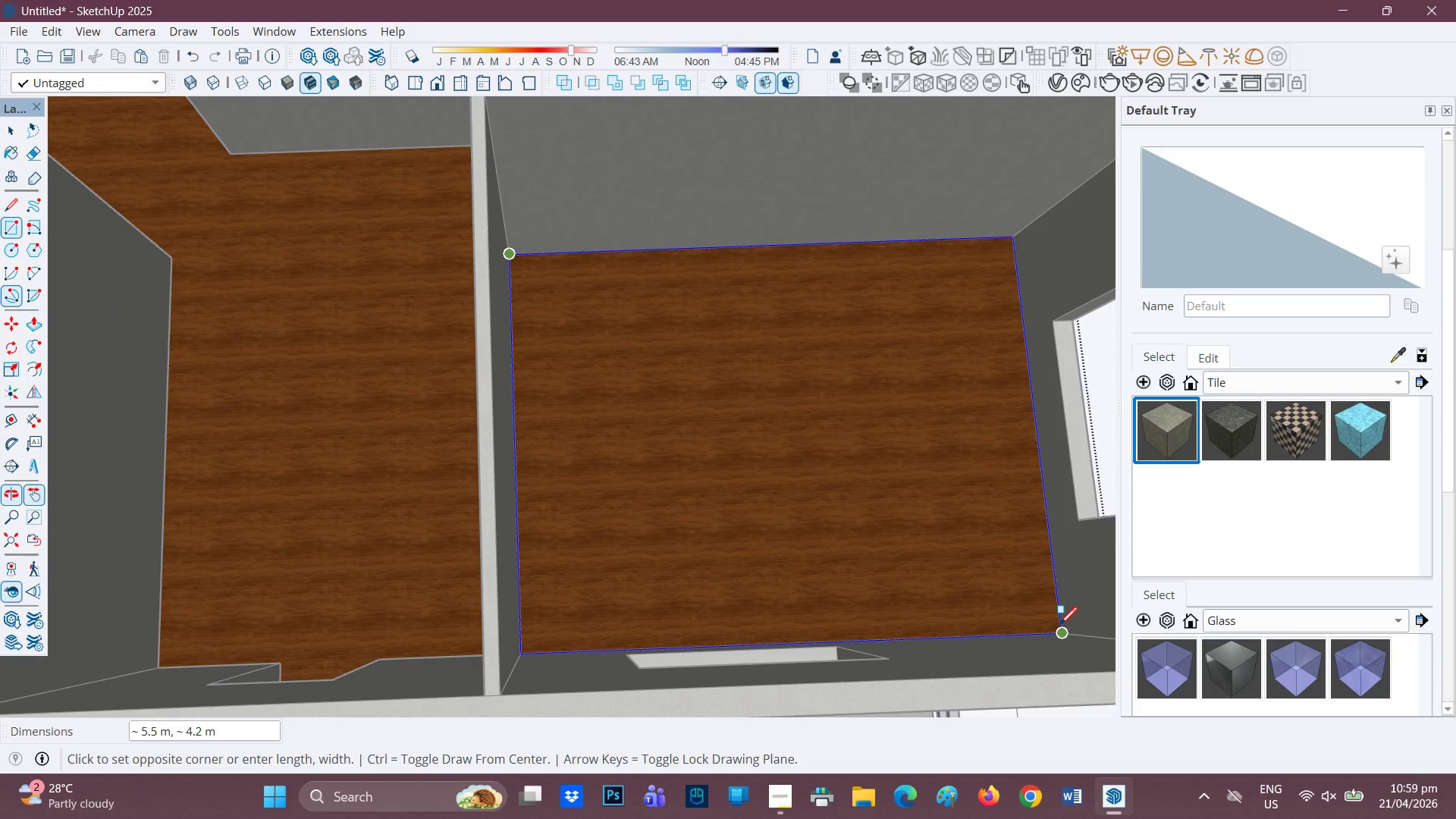 
left_click([1059, 628])
 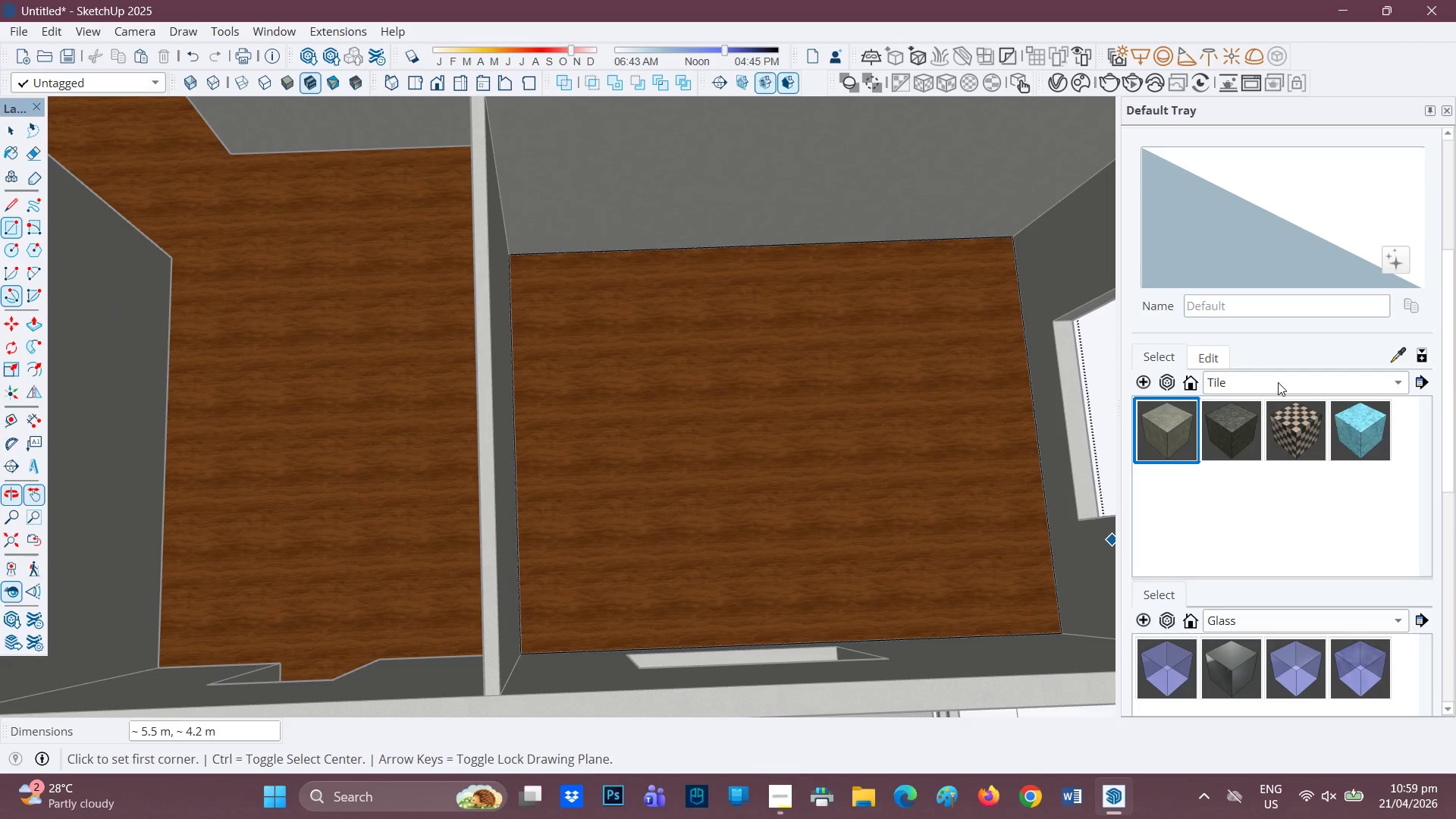 
left_click([1278, 382])
 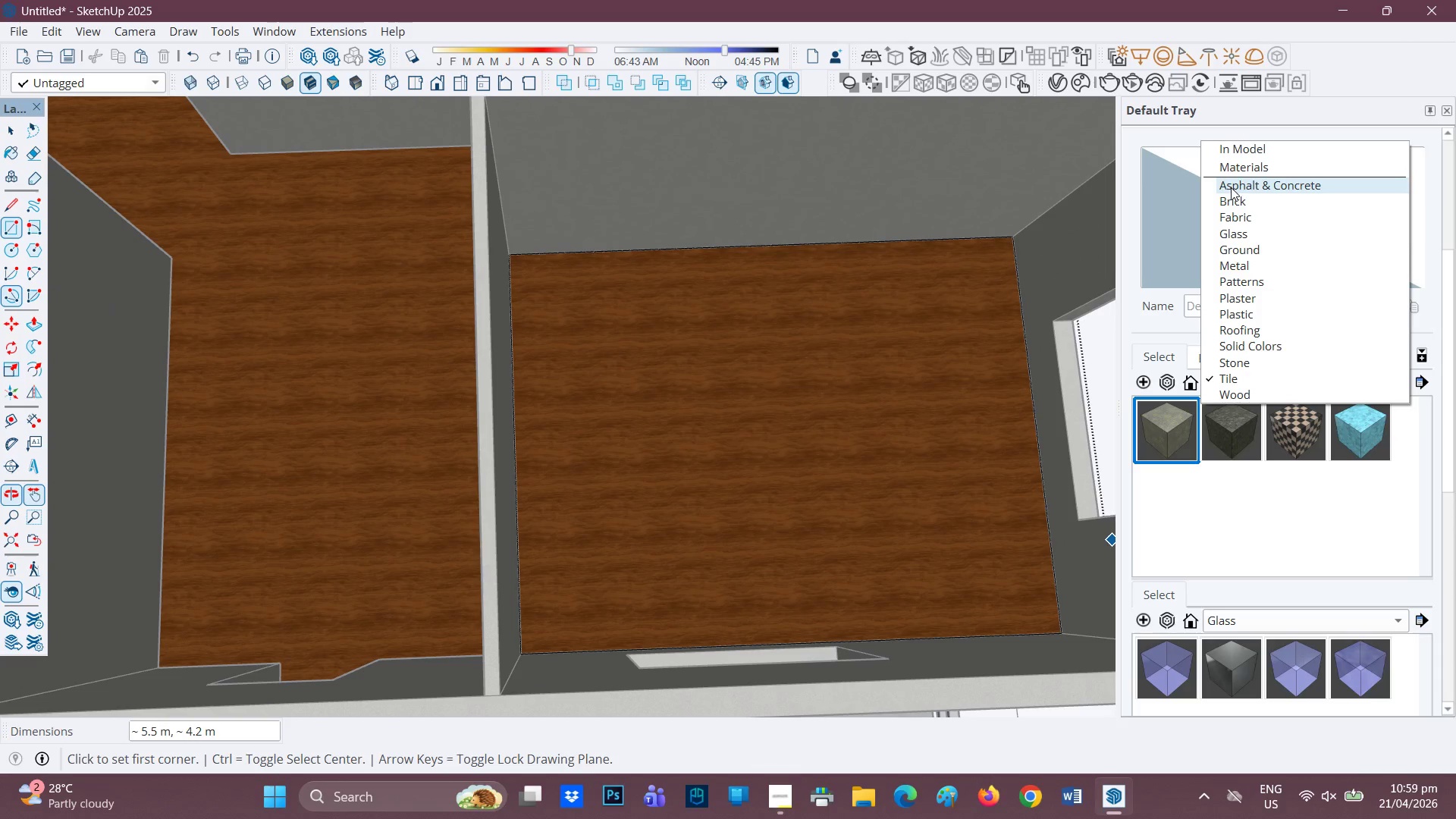 
left_click([1234, 195])
 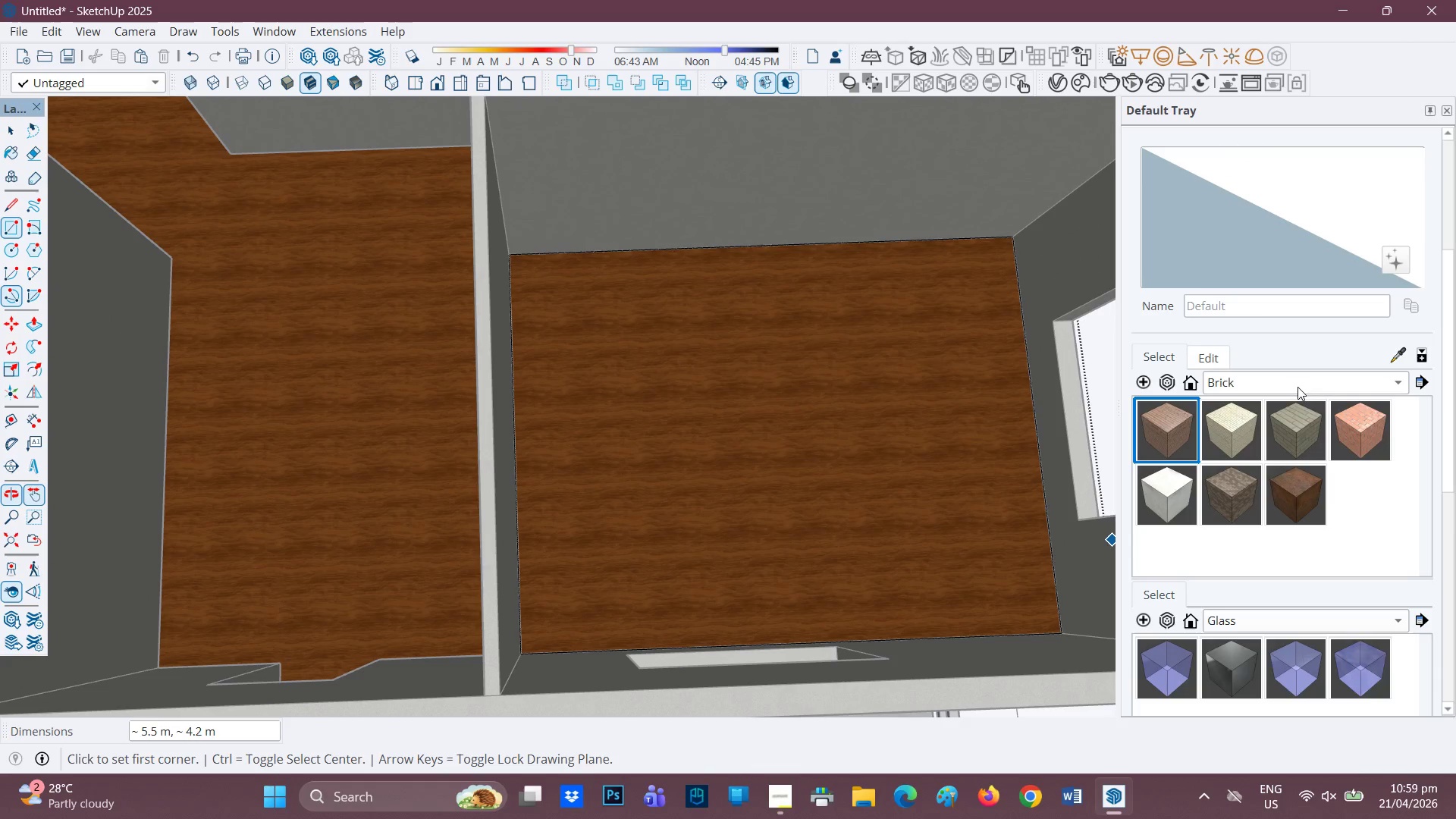 
left_click([1287, 430])
 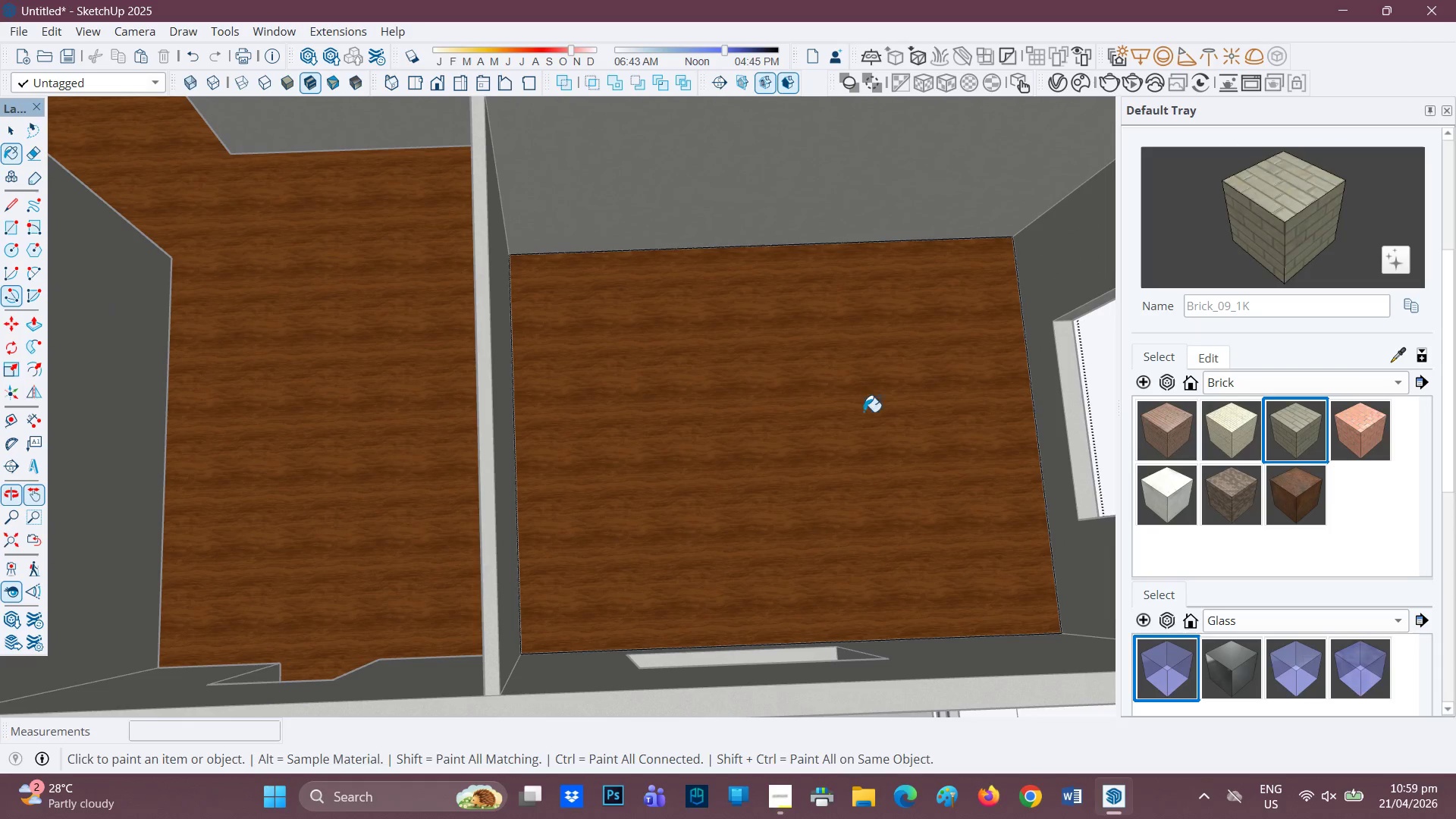 
left_click([826, 417])
 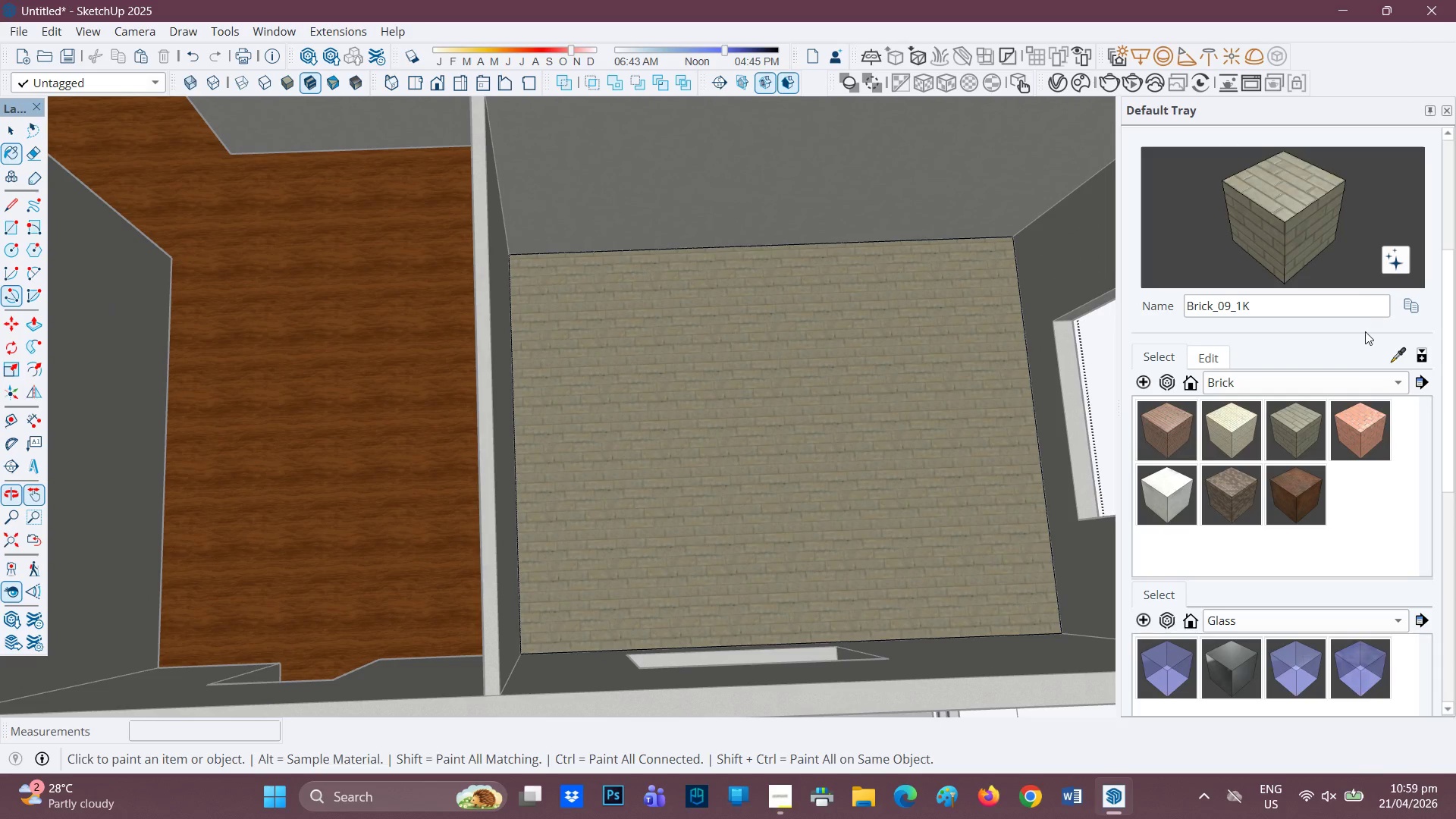 
left_click([1365, 377])
 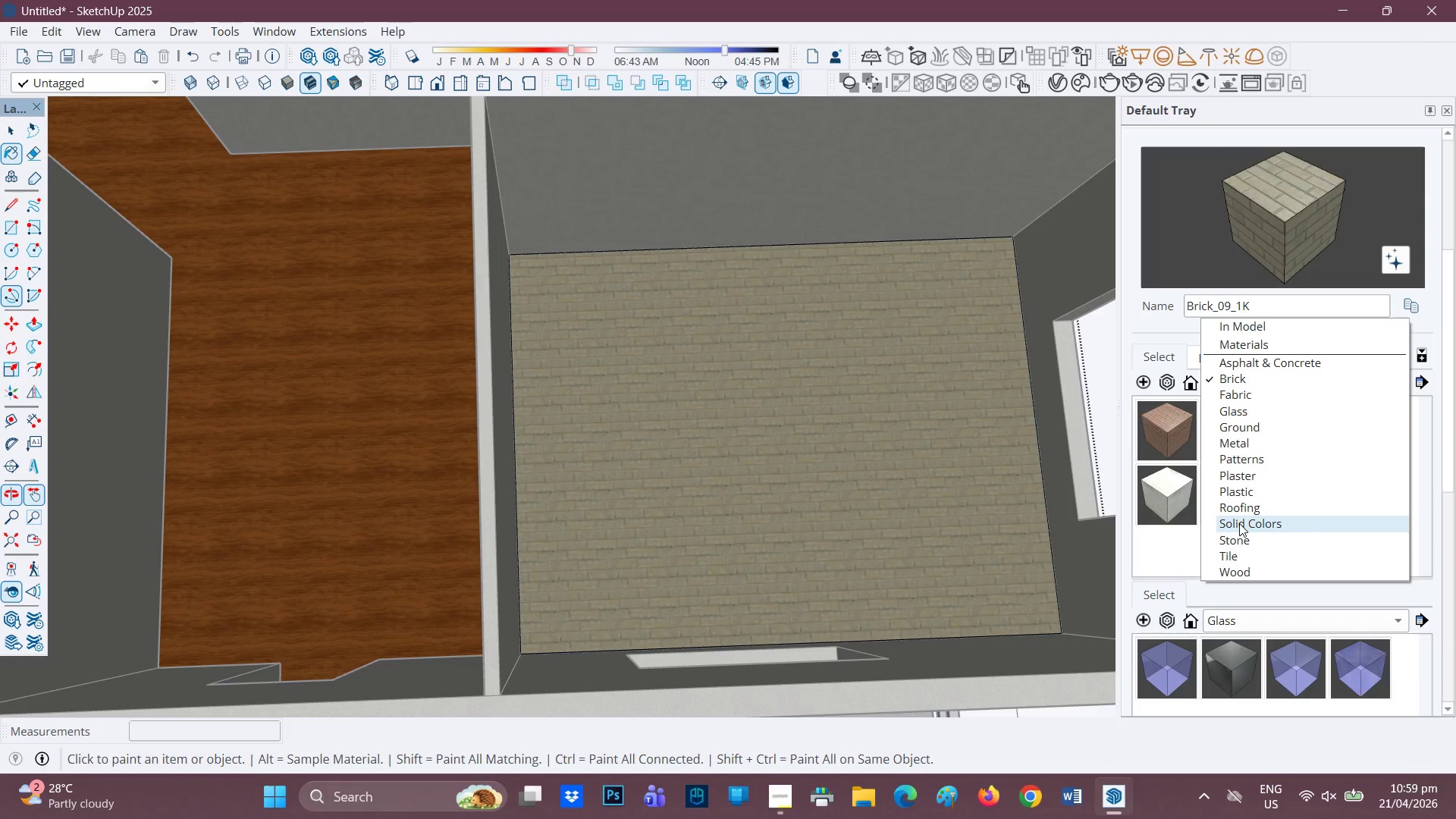 
left_click([1239, 523])
 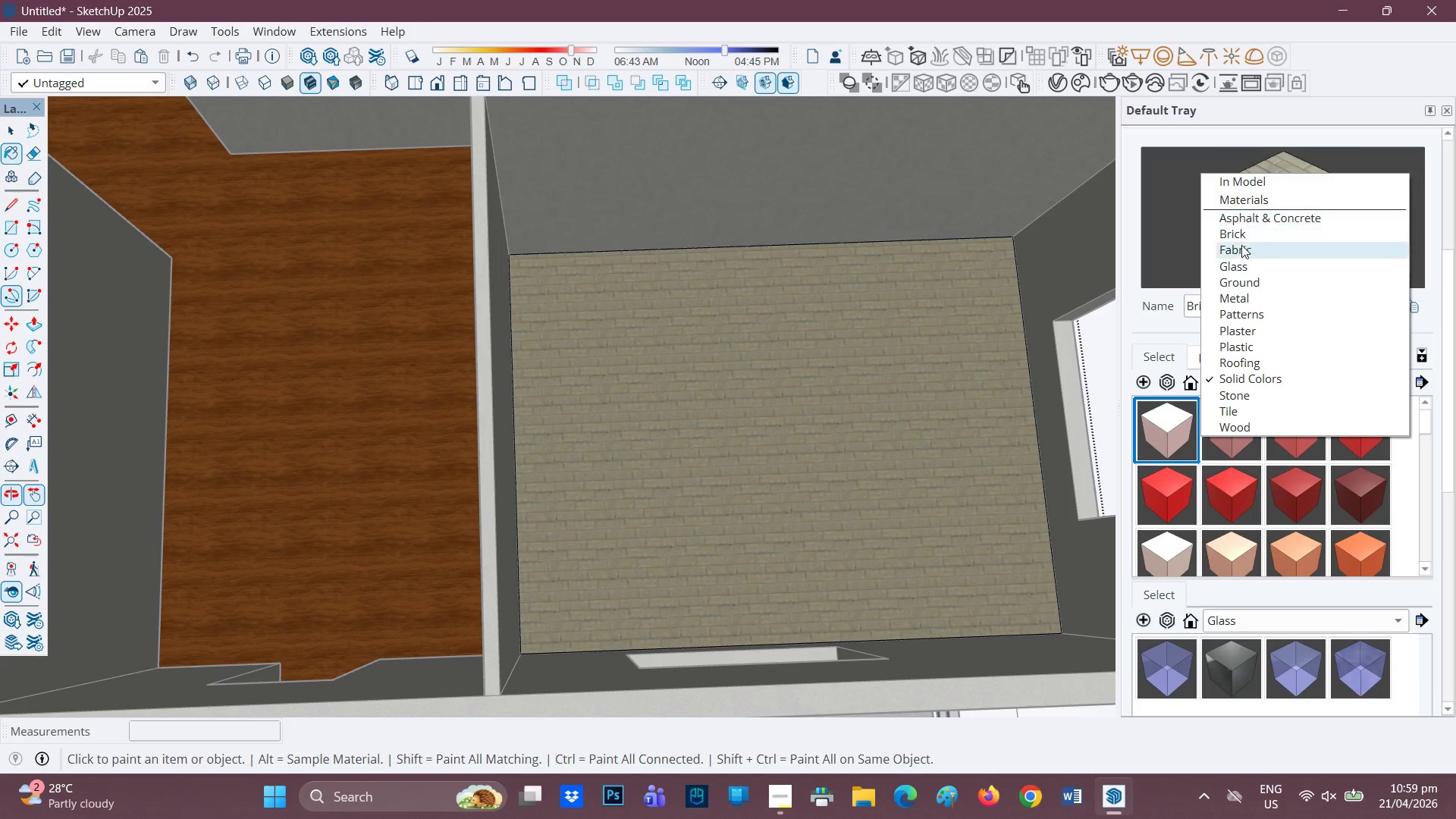 
wait(9.48)
 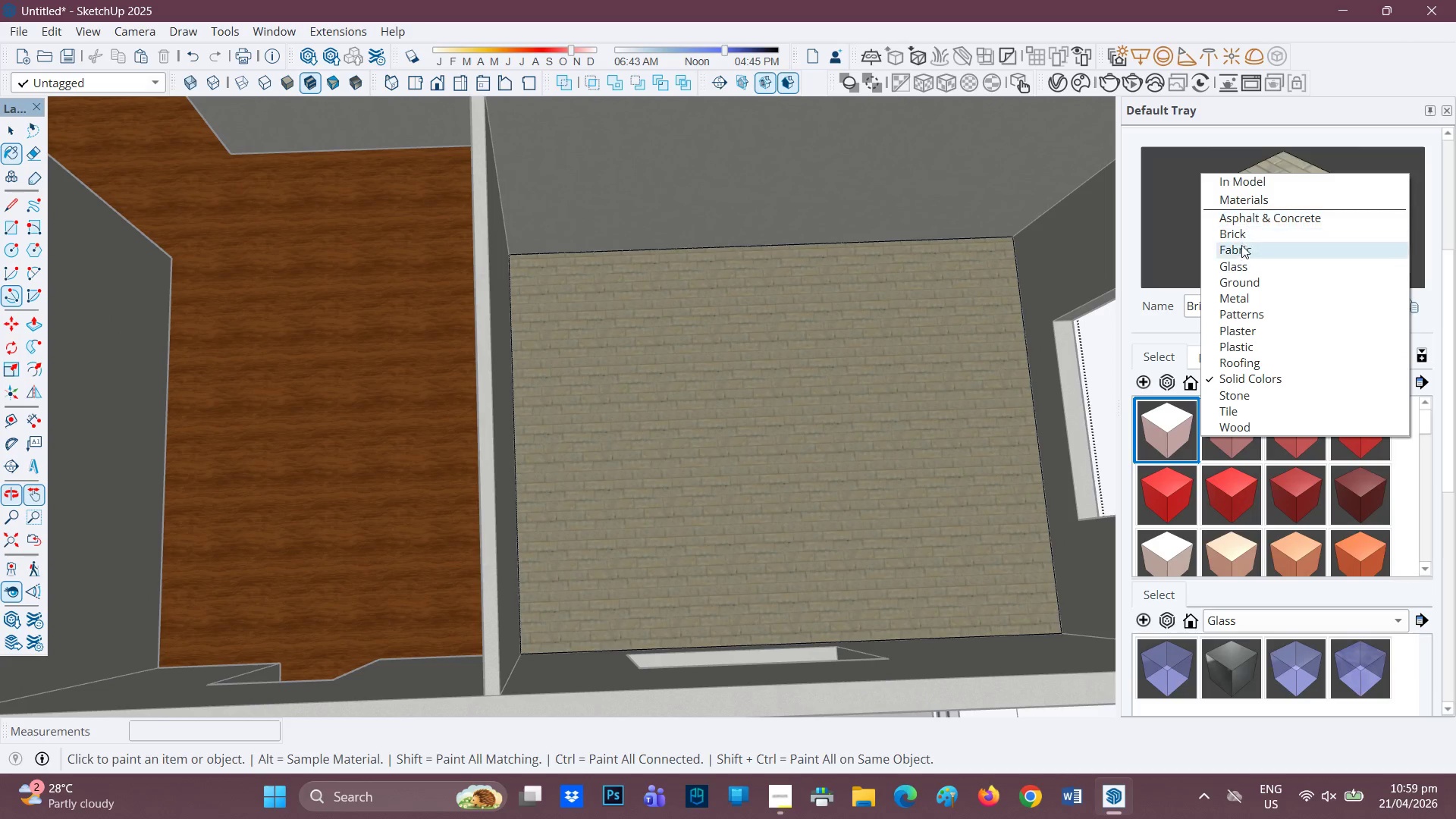 
left_click([1375, 439])
 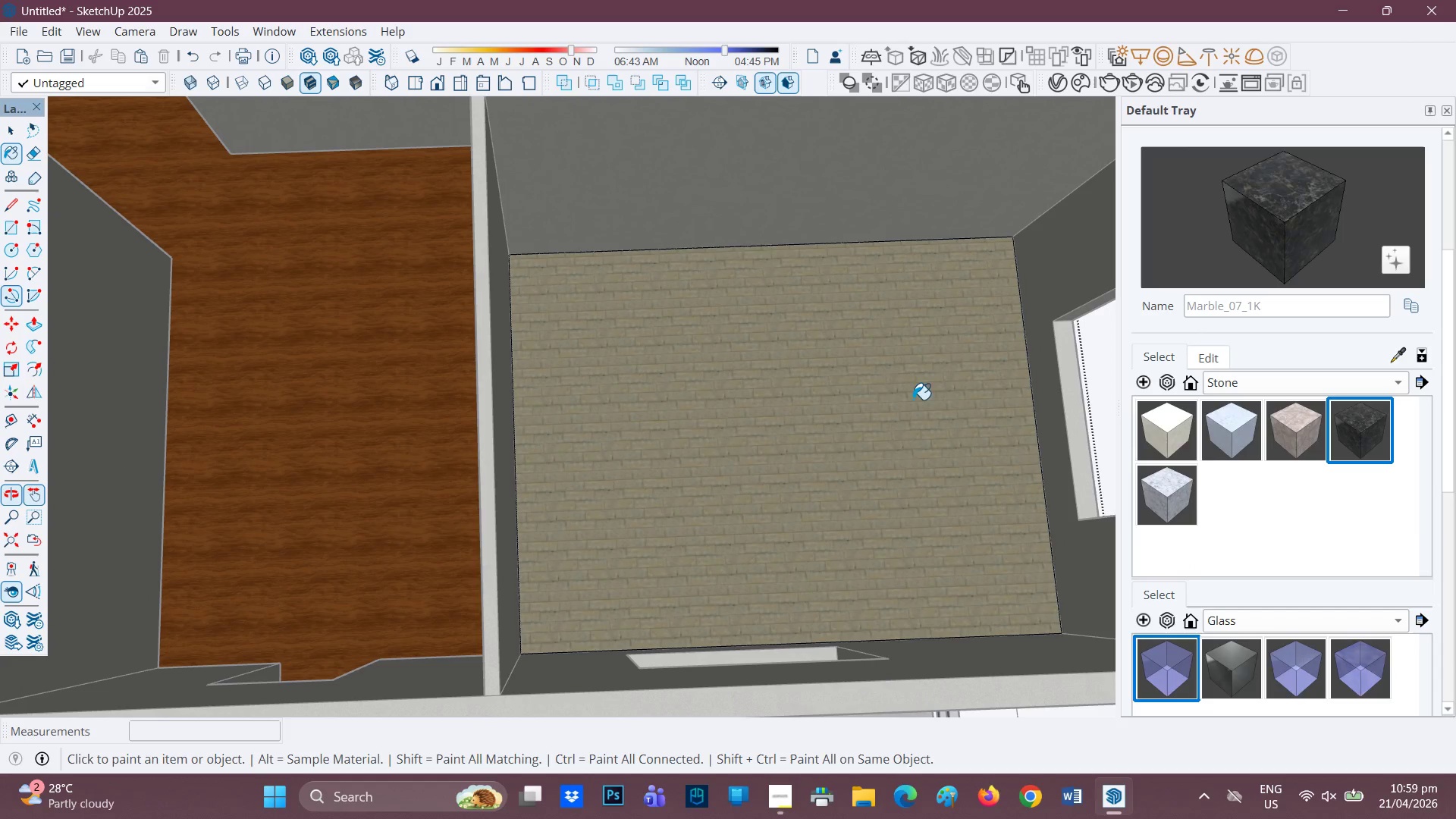 
left_click([856, 391])
 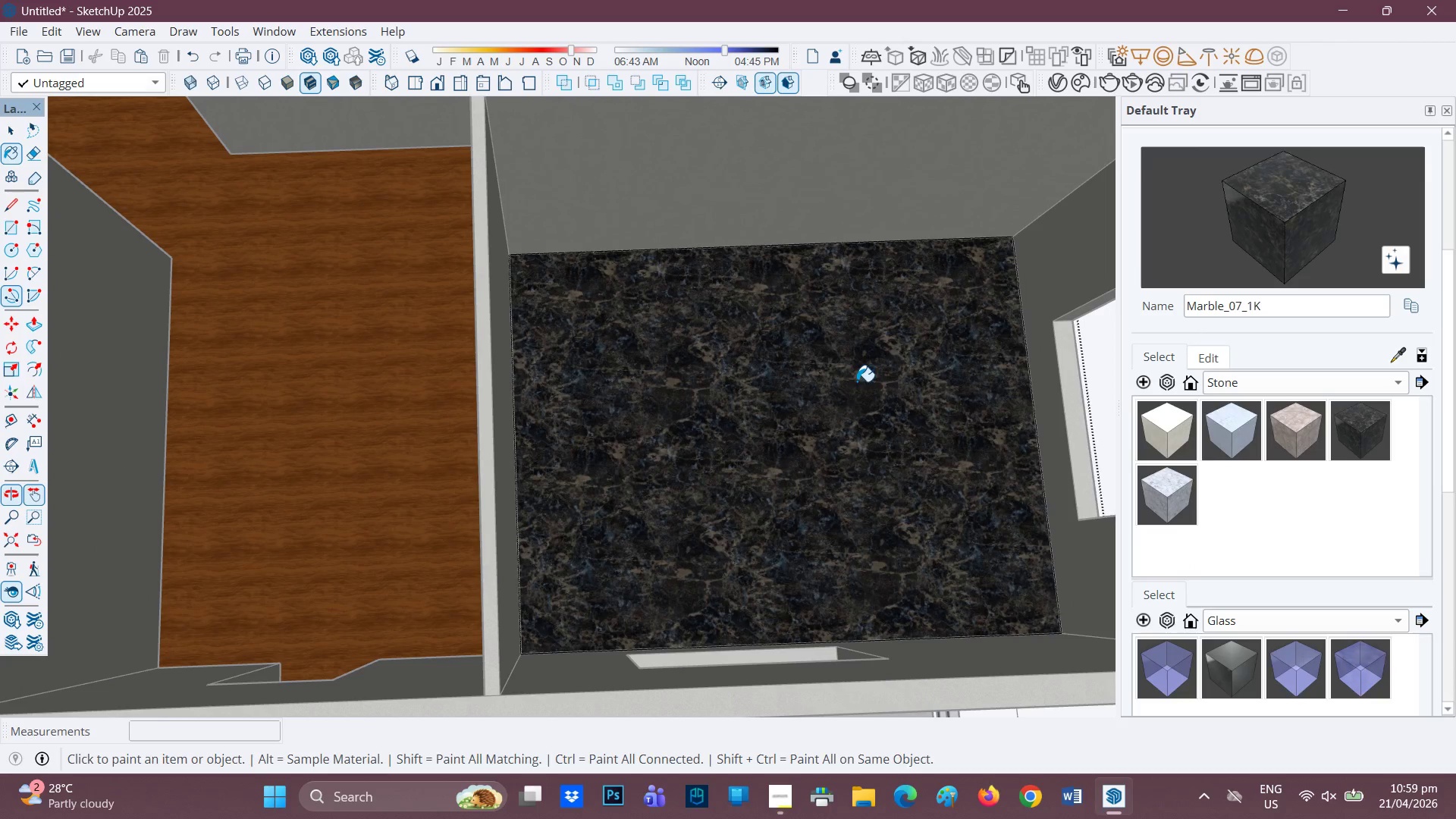 
scroll: coordinate [859, 379], scroll_direction: down, amount: 2.0
 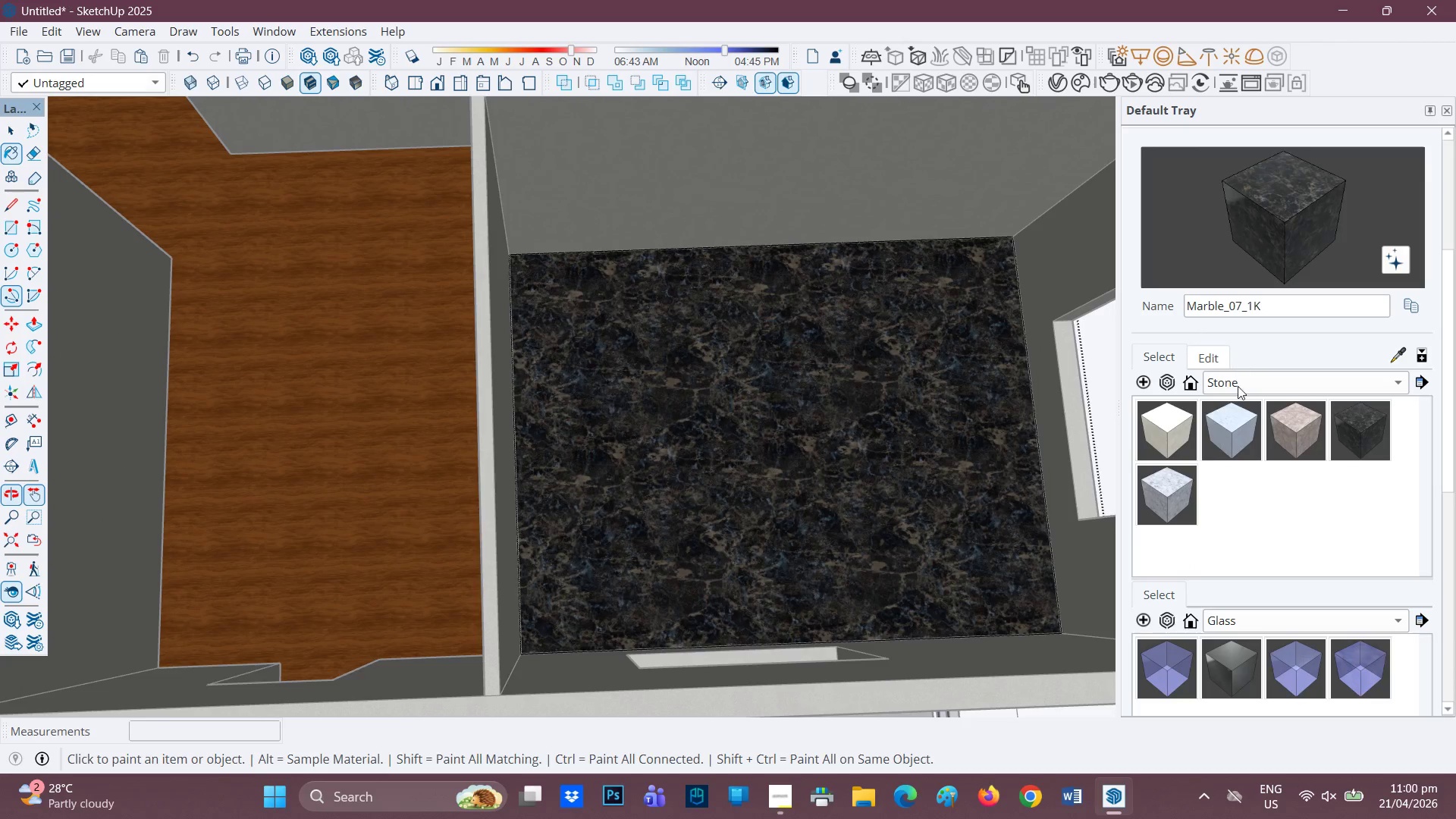 
scroll: coordinate [1237, 424], scroll_direction: none, amount: 0.0
 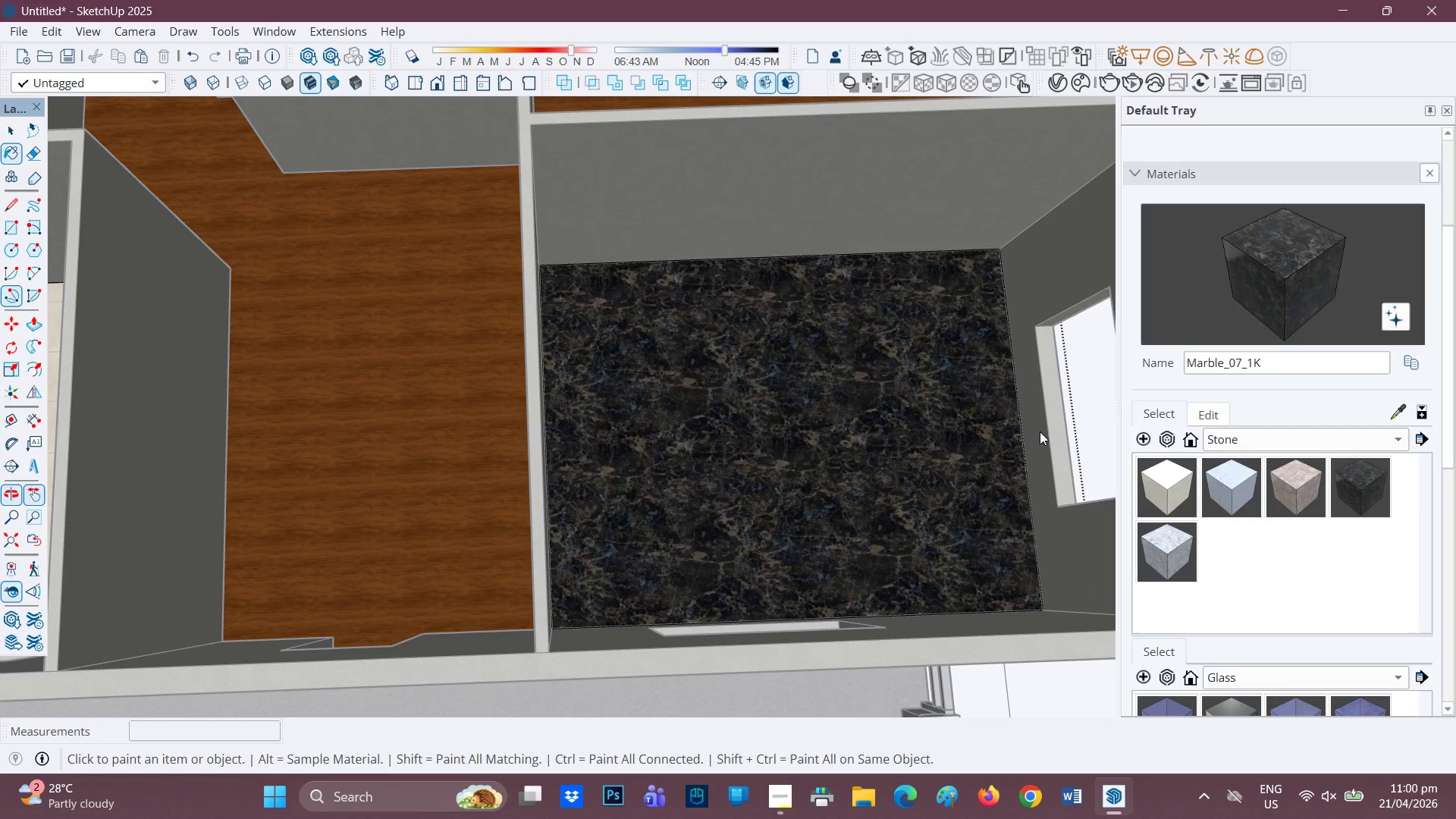 
left_click([834, 377])
 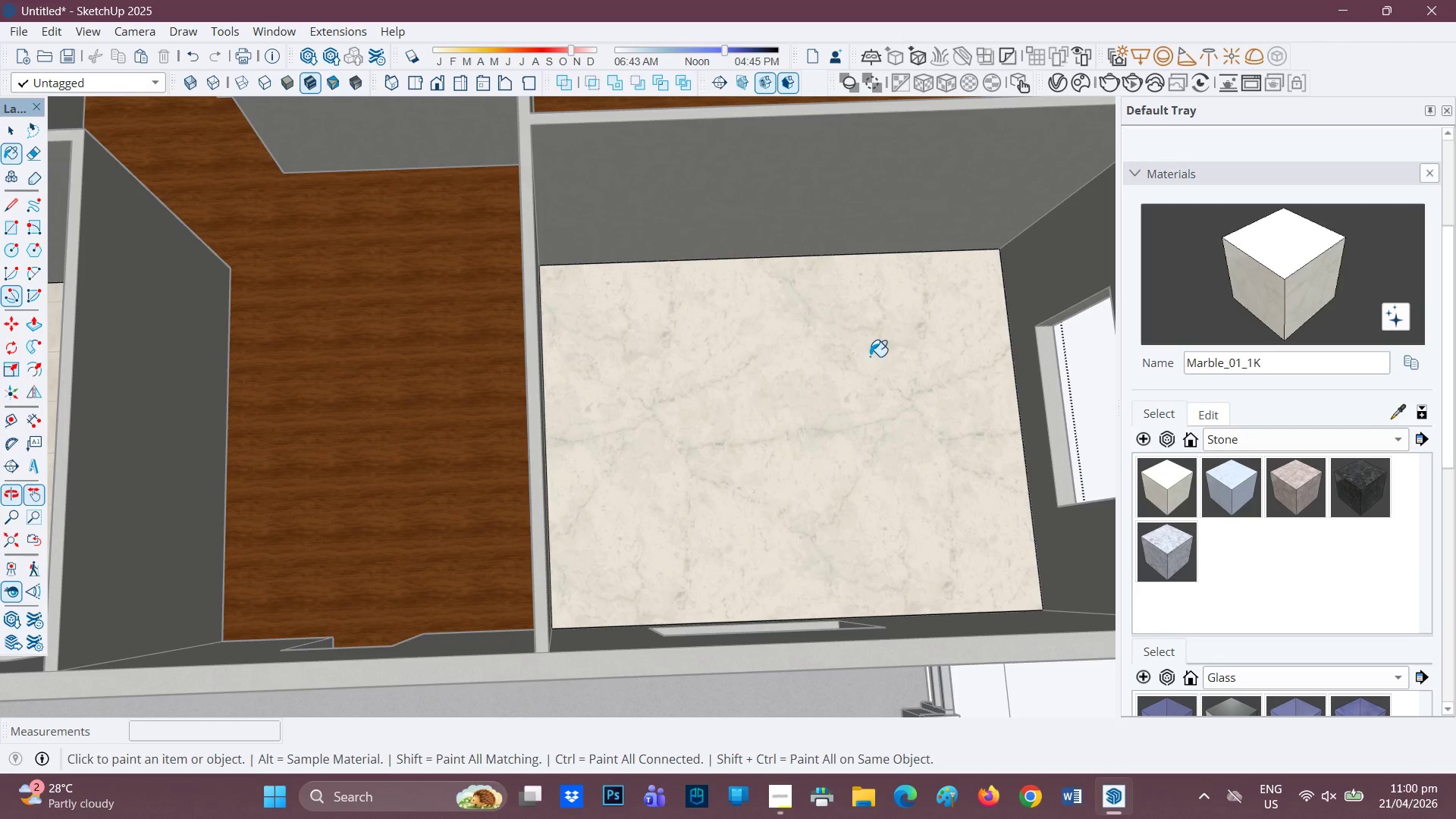 
scroll: coordinate [623, 328], scroll_direction: down, amount: 2.0
 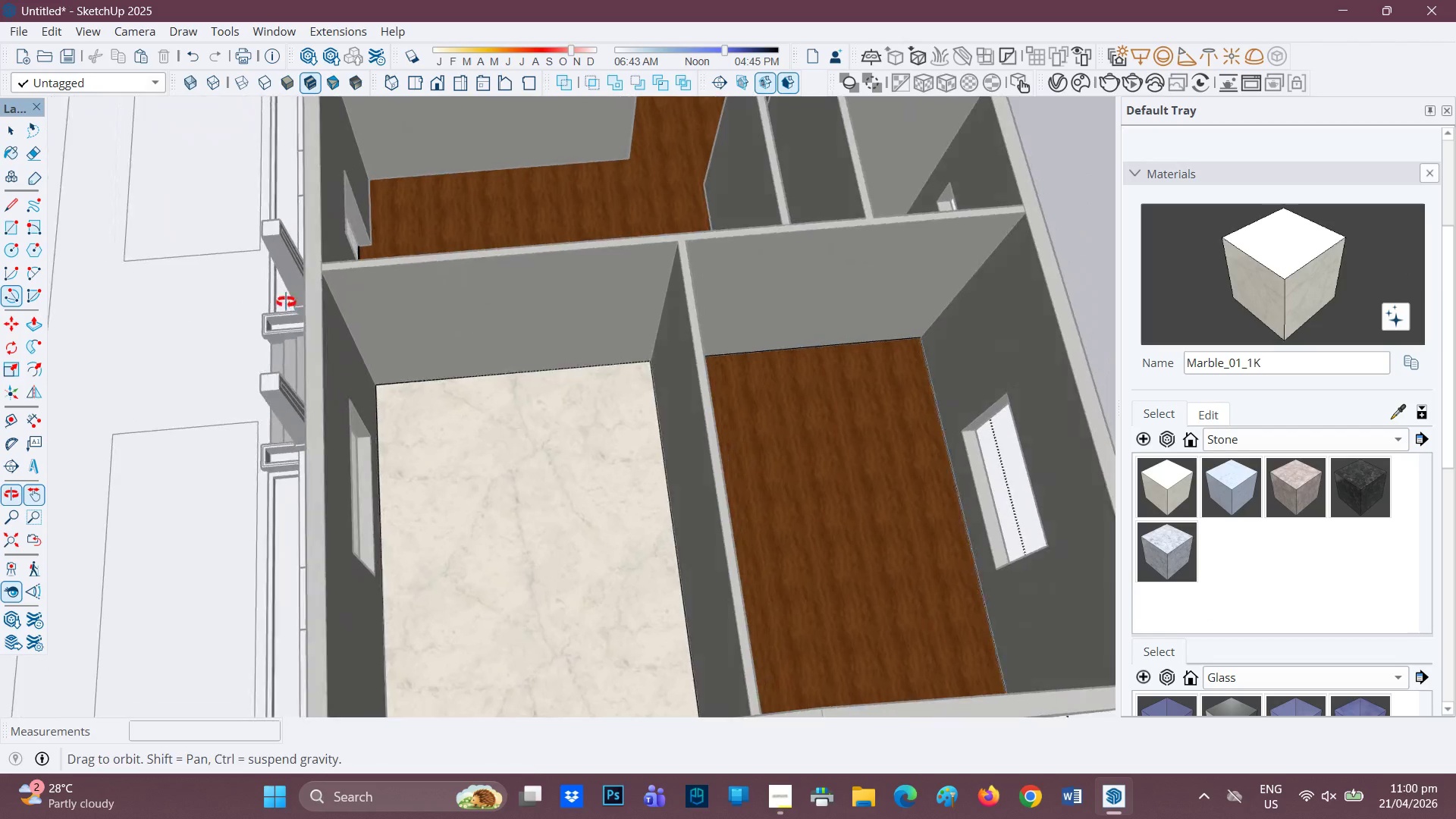 
key(H)
 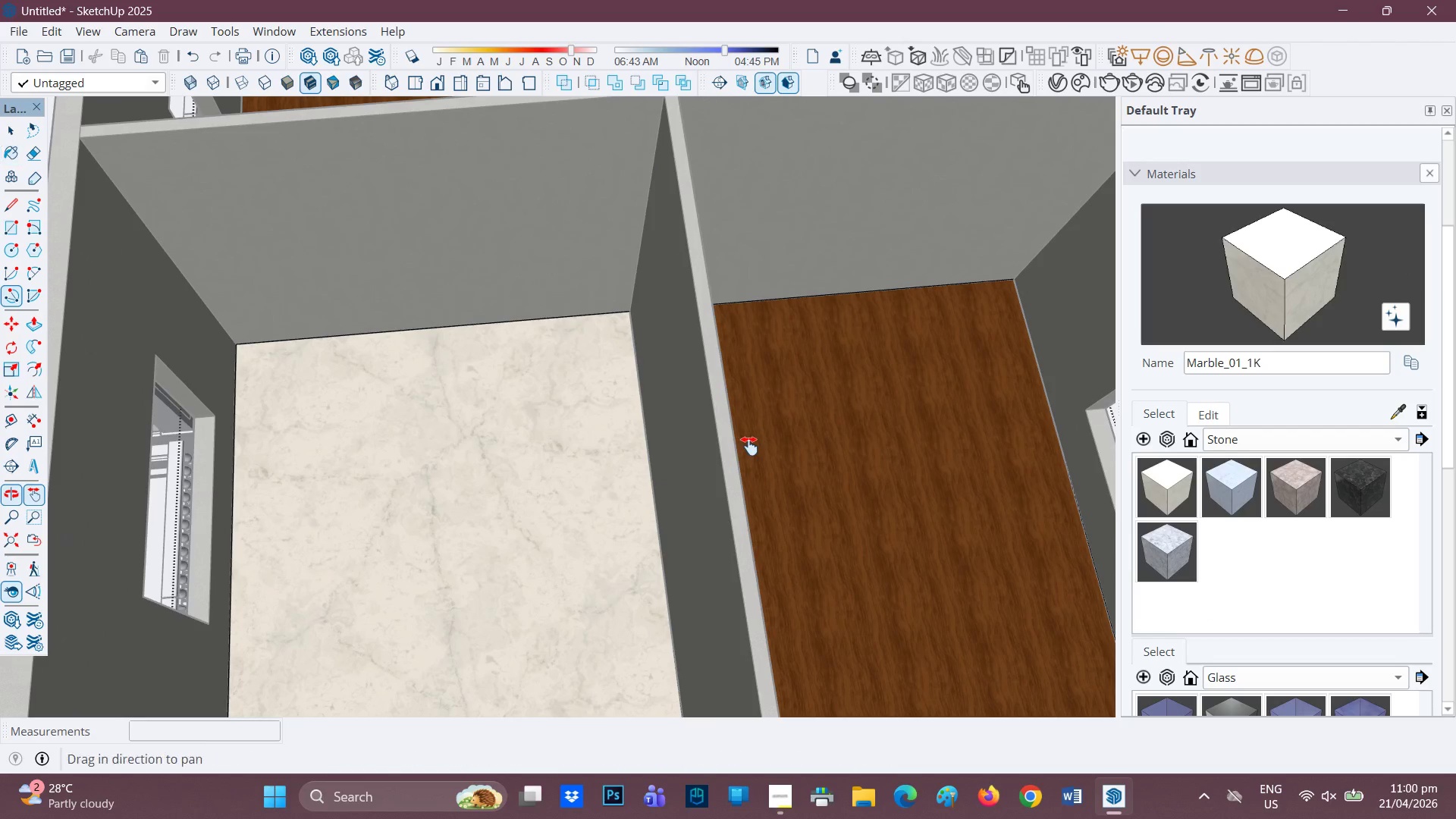 
left_click_drag(start_coordinate=[749, 446], to_coordinate=[529, 387])
 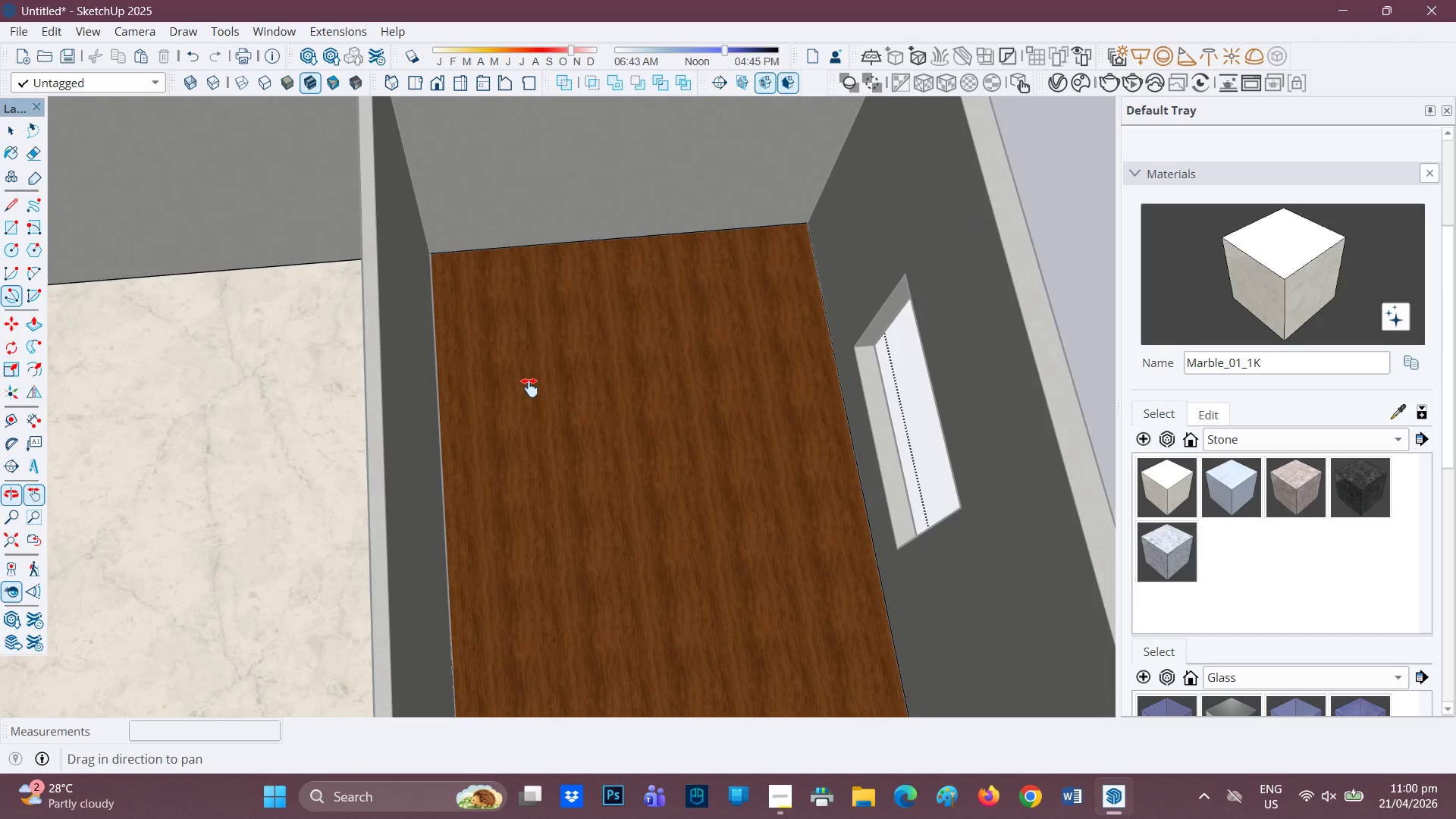 
scroll: coordinate [741, 454], scroll_direction: up, amount: 3.0
 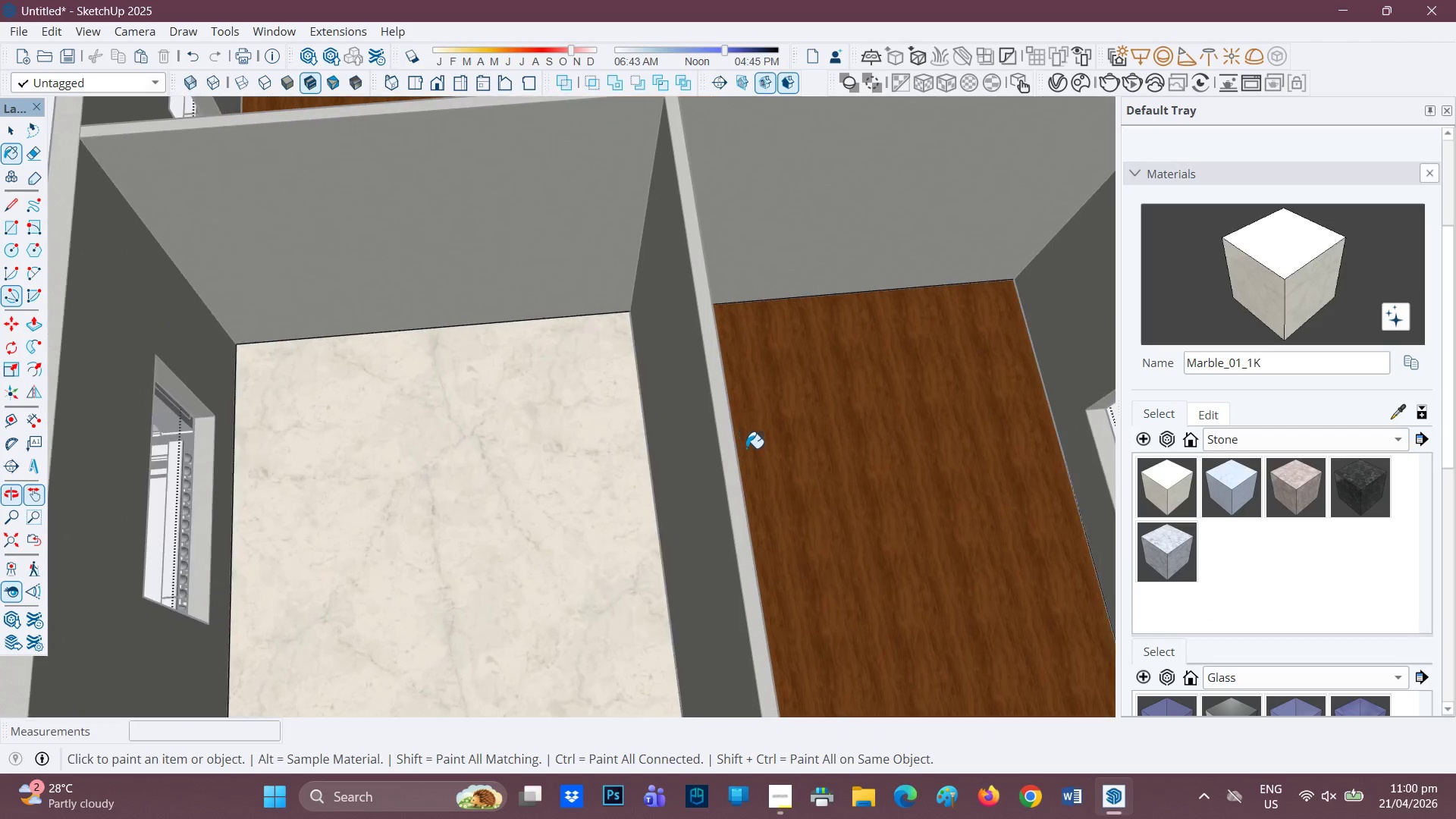 
scroll: coordinate [529, 387], scroll_direction: down, amount: 2.0
 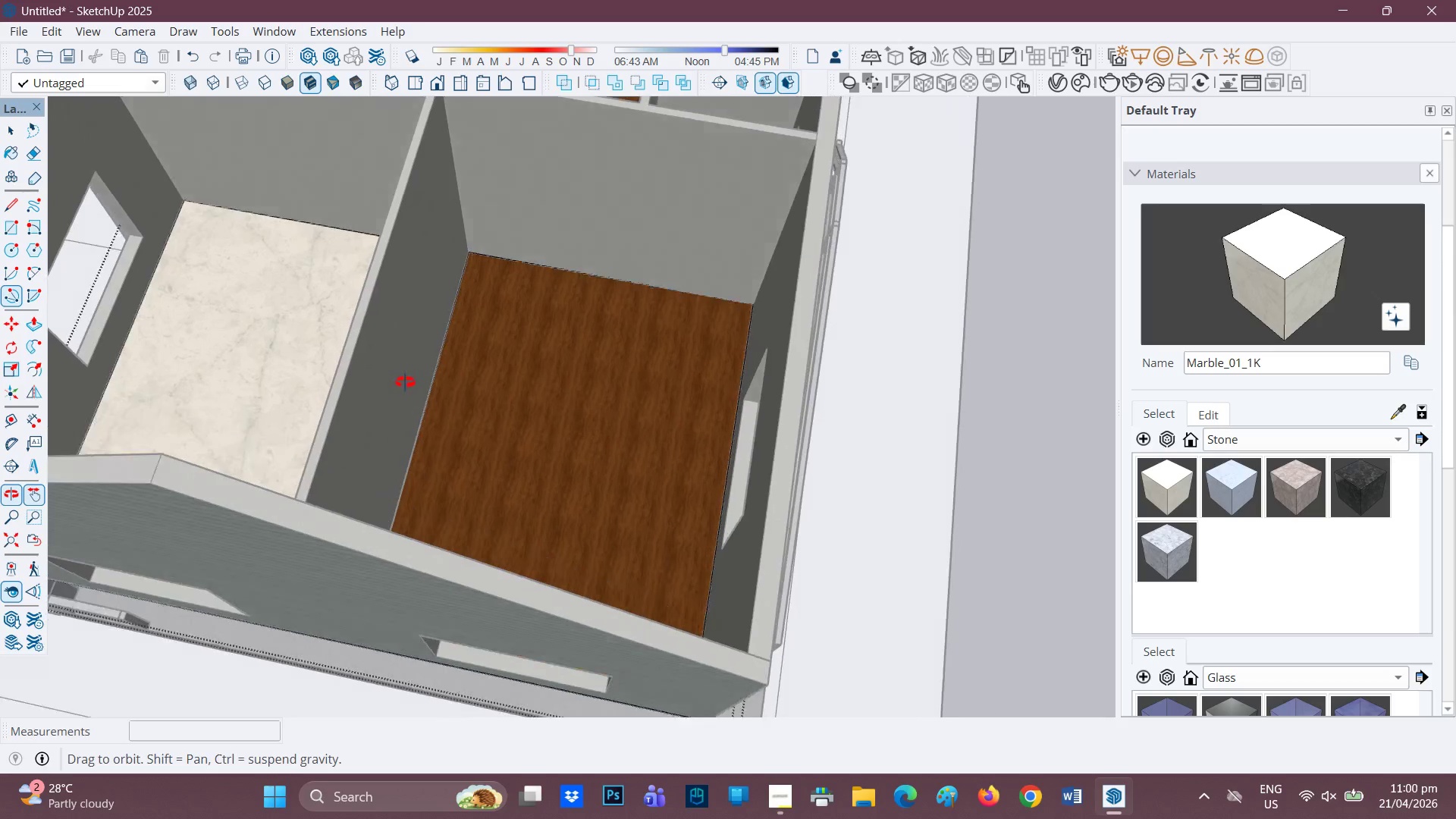 
scroll: coordinate [461, 369], scroll_direction: none, amount: 0.0
 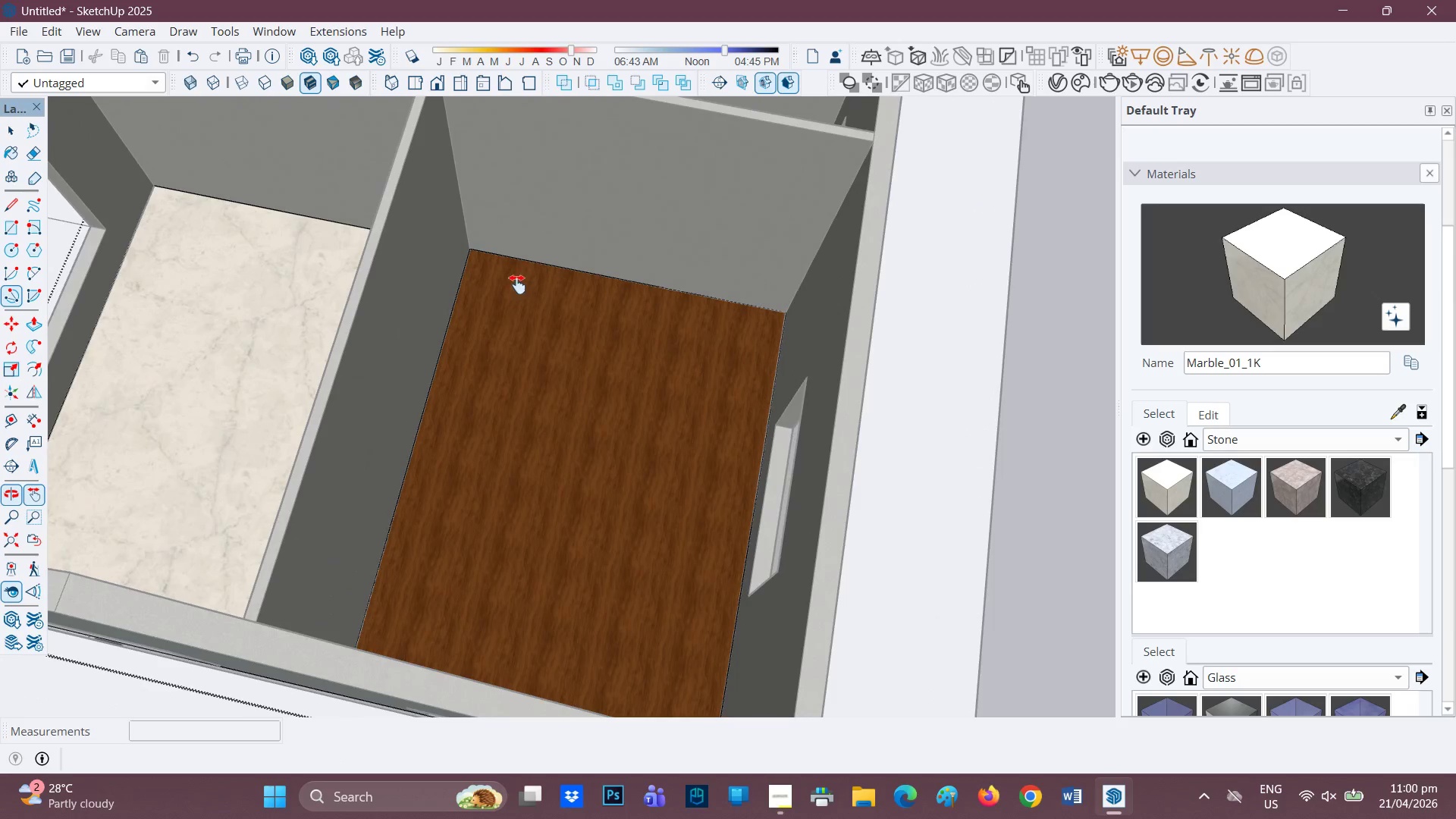 
scroll: coordinate [517, 284], scroll_direction: up, amount: 1.0
 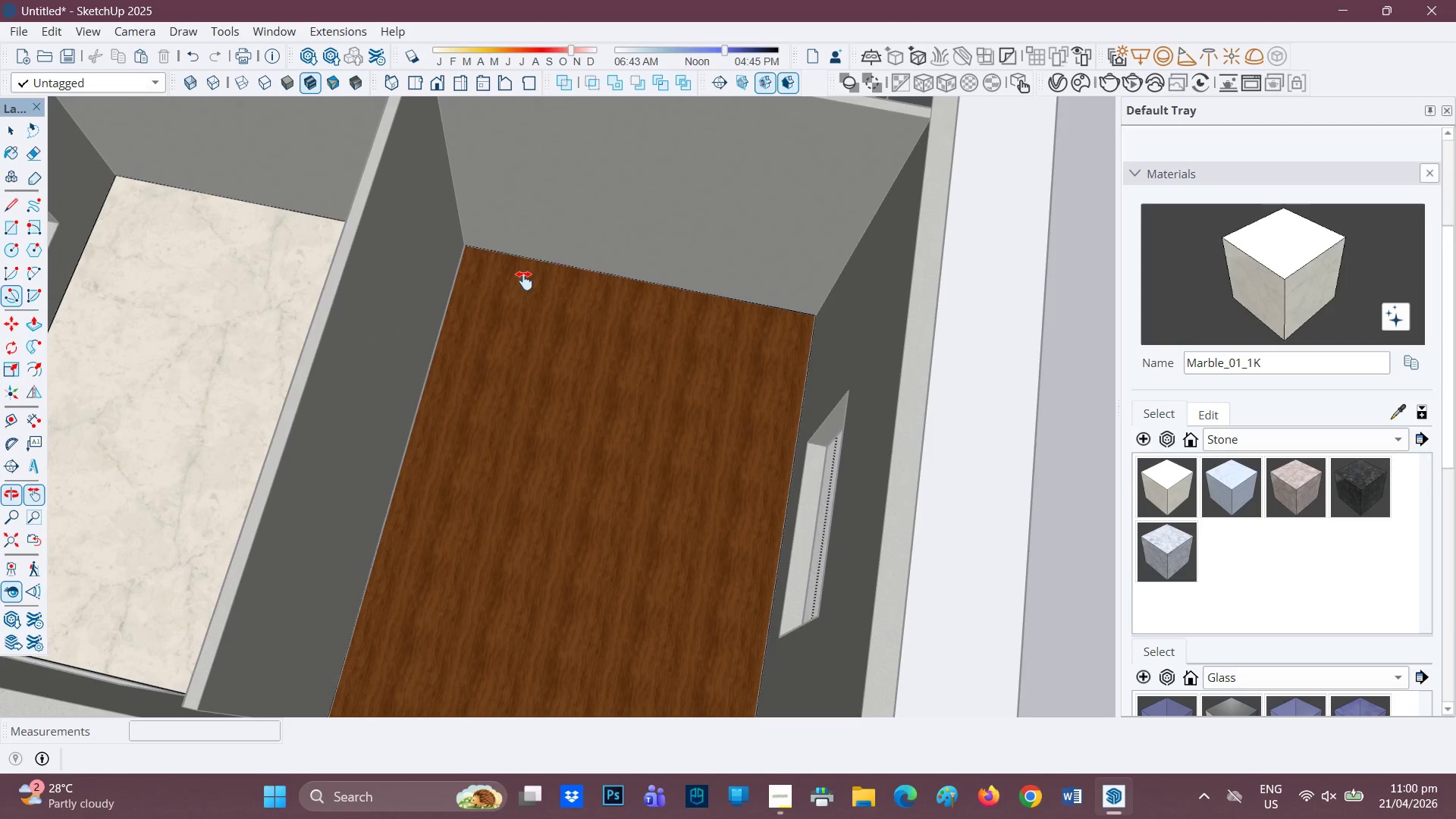 
key(E)
 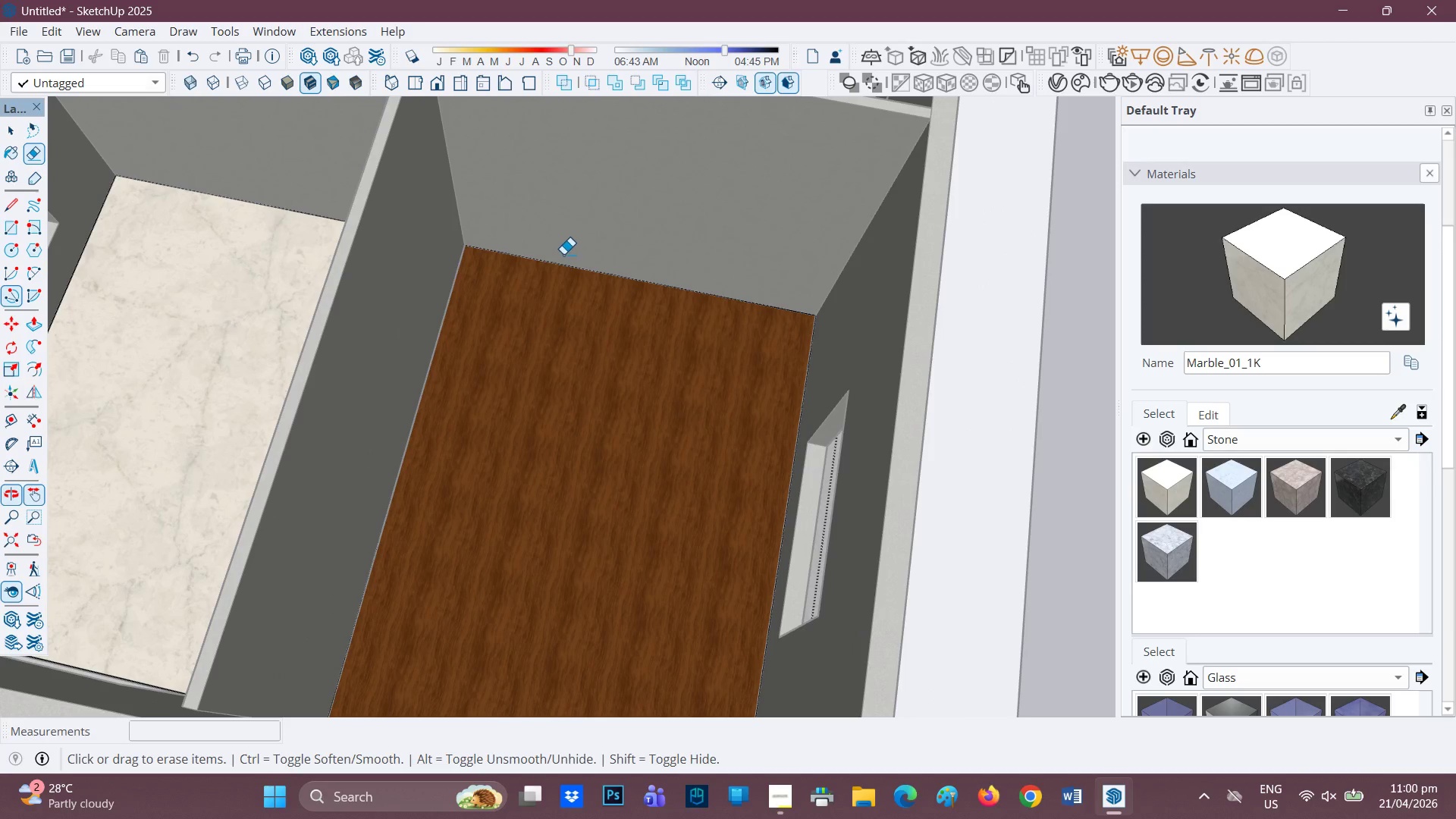 
left_click_drag(start_coordinate=[567, 259], to_coordinate=[567, 265])
 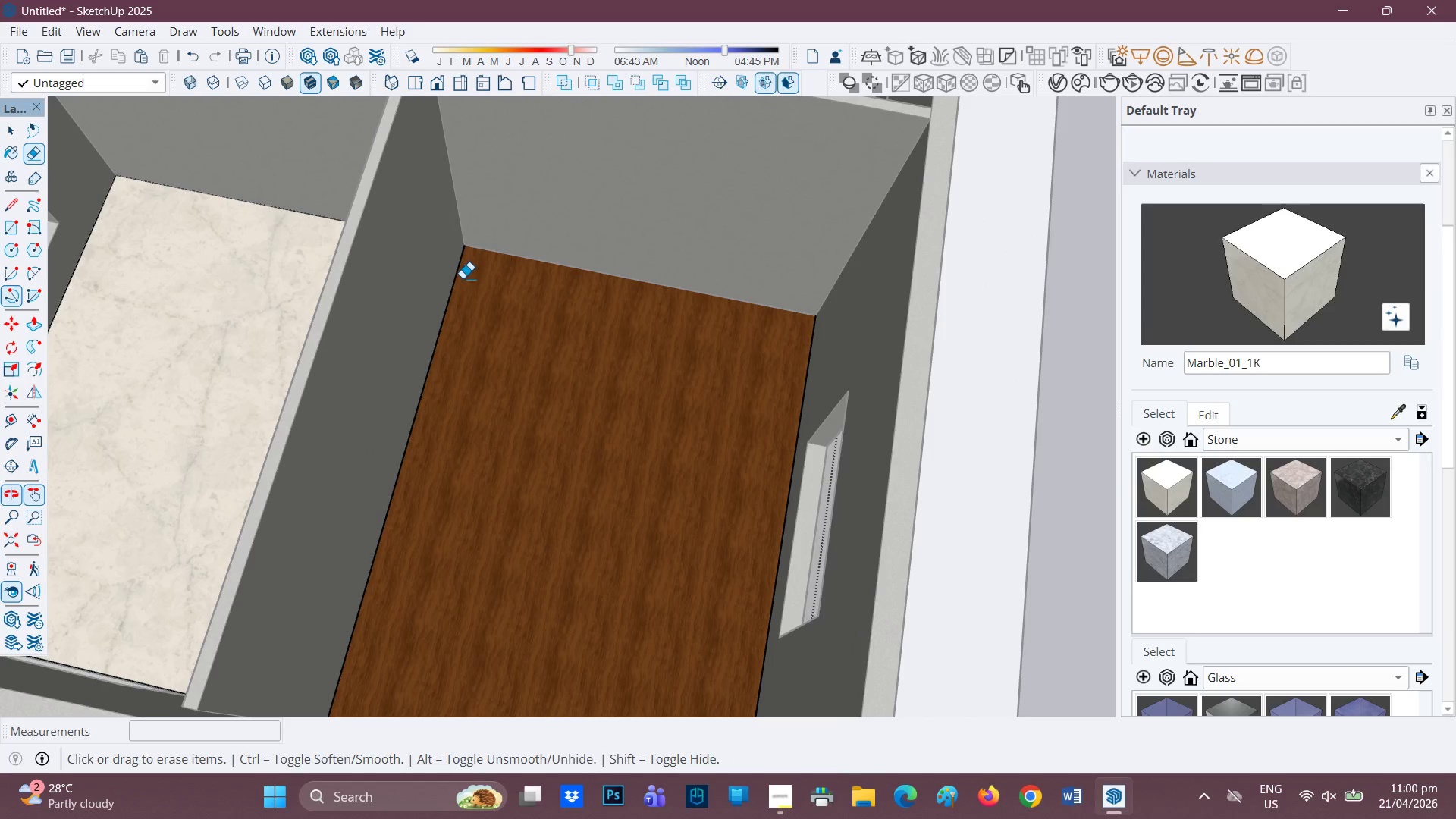 
left_click_drag(start_coordinate=[450, 282], to_coordinate=[454, 284])
 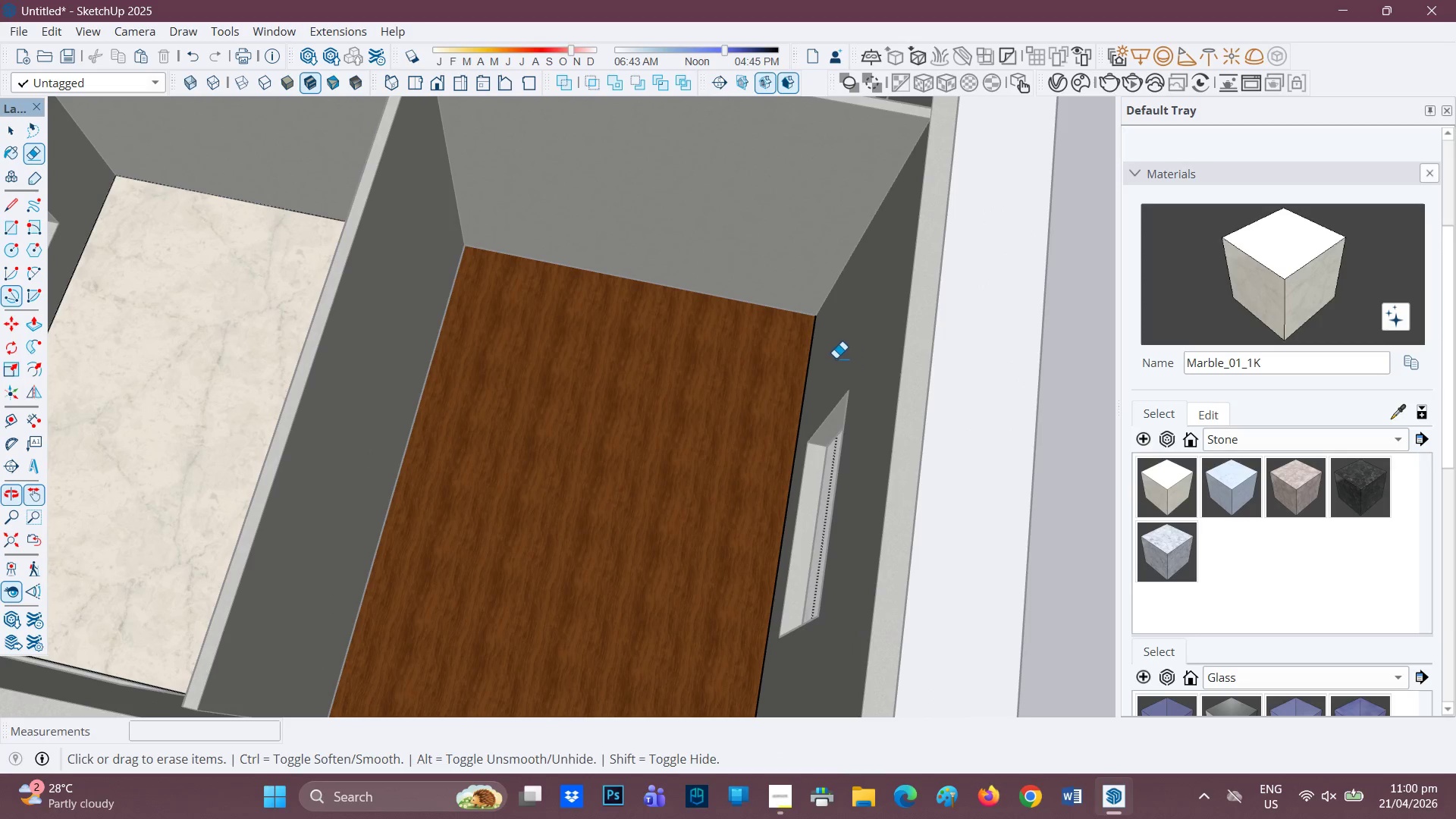 
left_click_drag(start_coordinate=[824, 357], to_coordinate=[810, 356])
 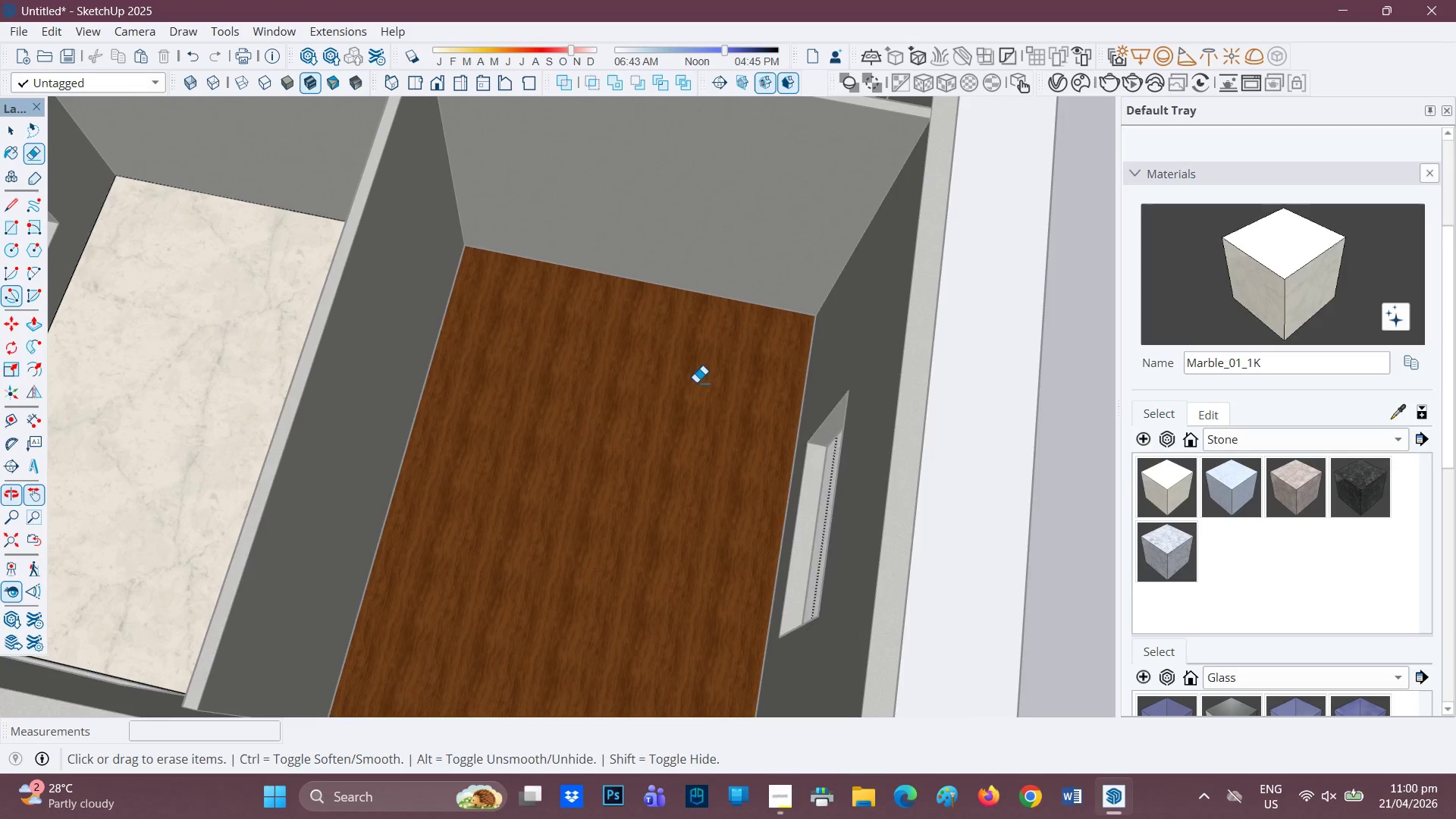 
scroll: coordinate [546, 491], scroll_direction: down, amount: 3.0
 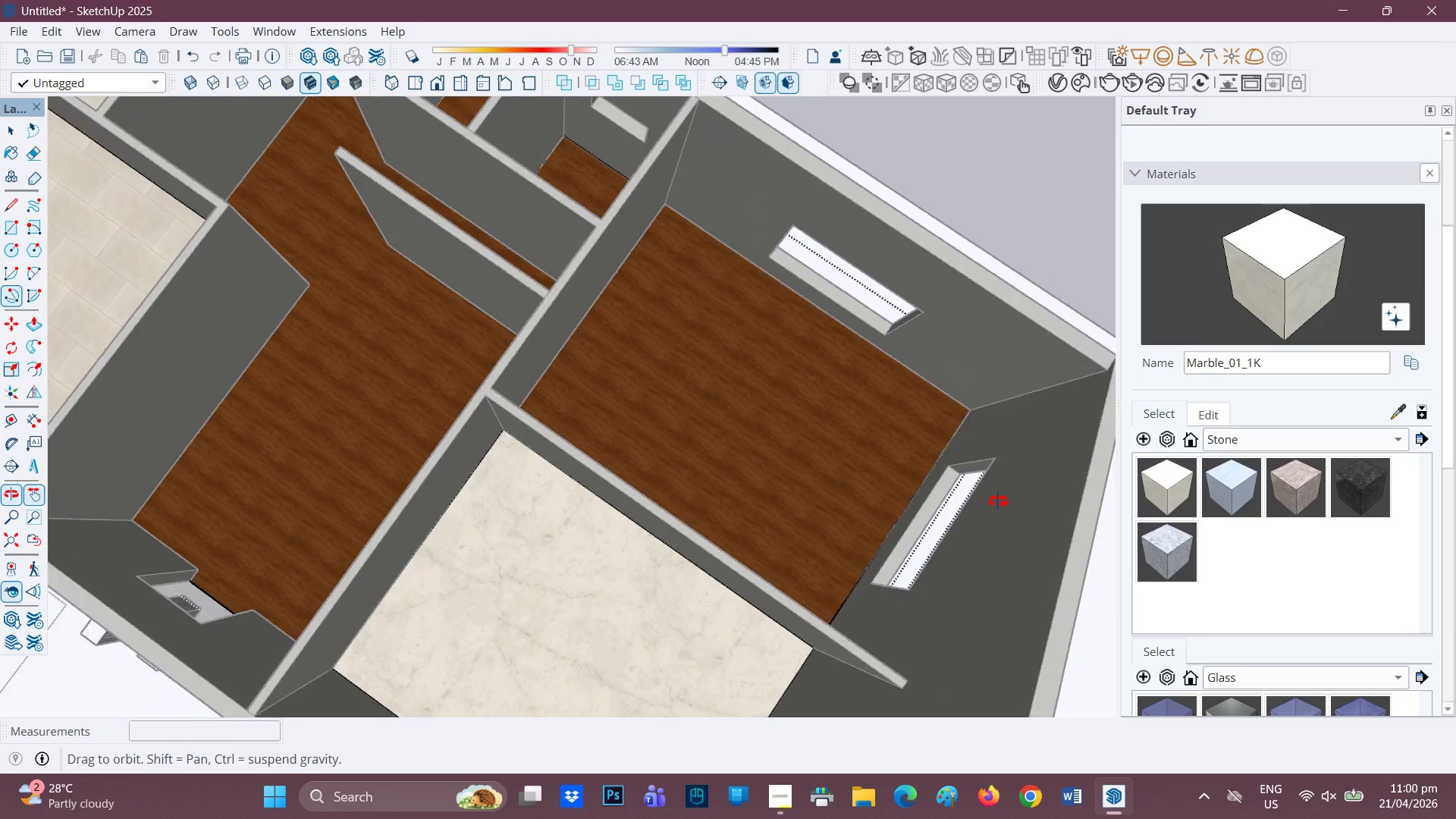 
left_click_drag(start_coordinate=[954, 432], to_coordinate=[947, 431])
 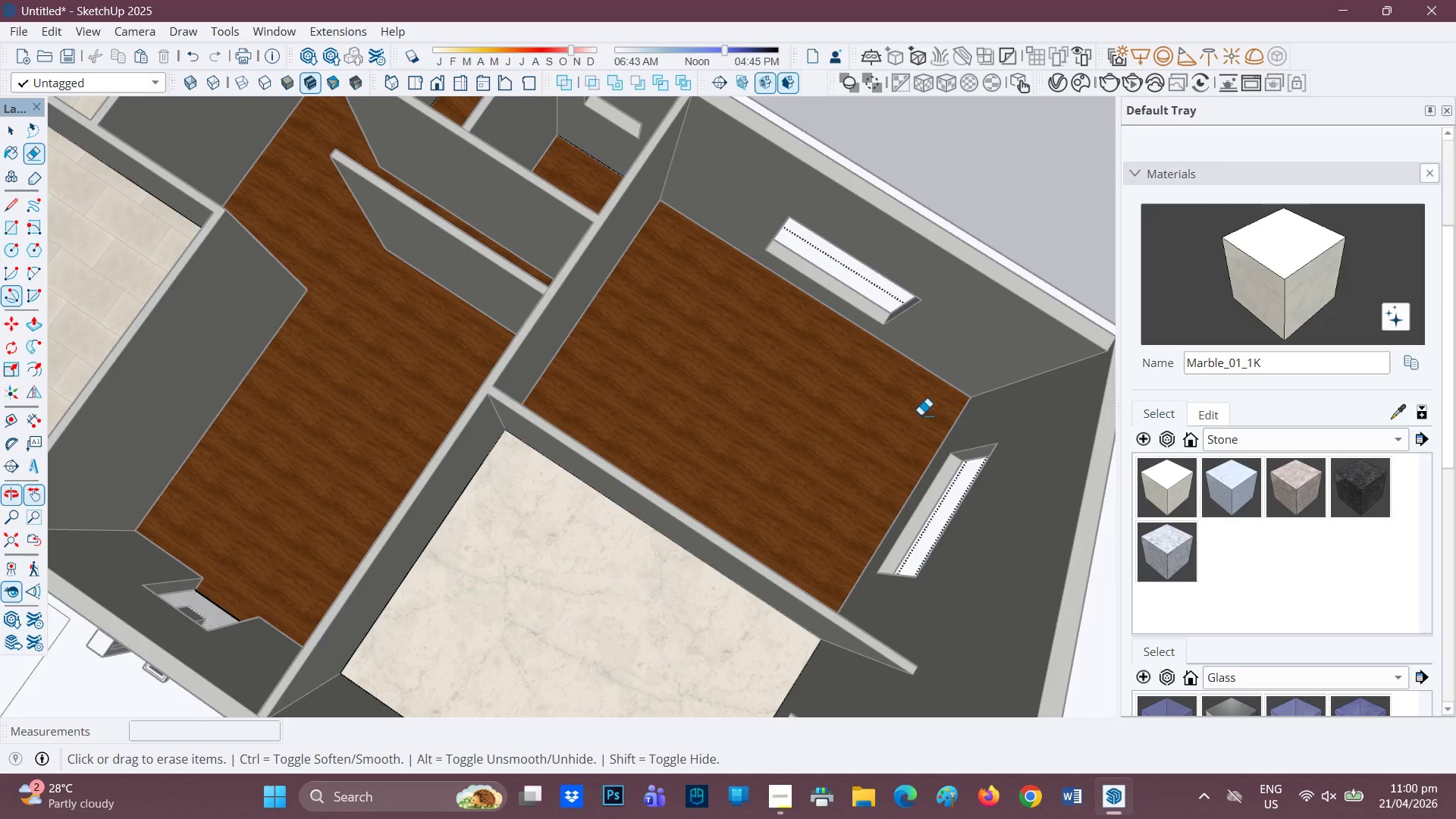 
scroll: coordinate [878, 413], scroll_direction: up, amount: 1.0
 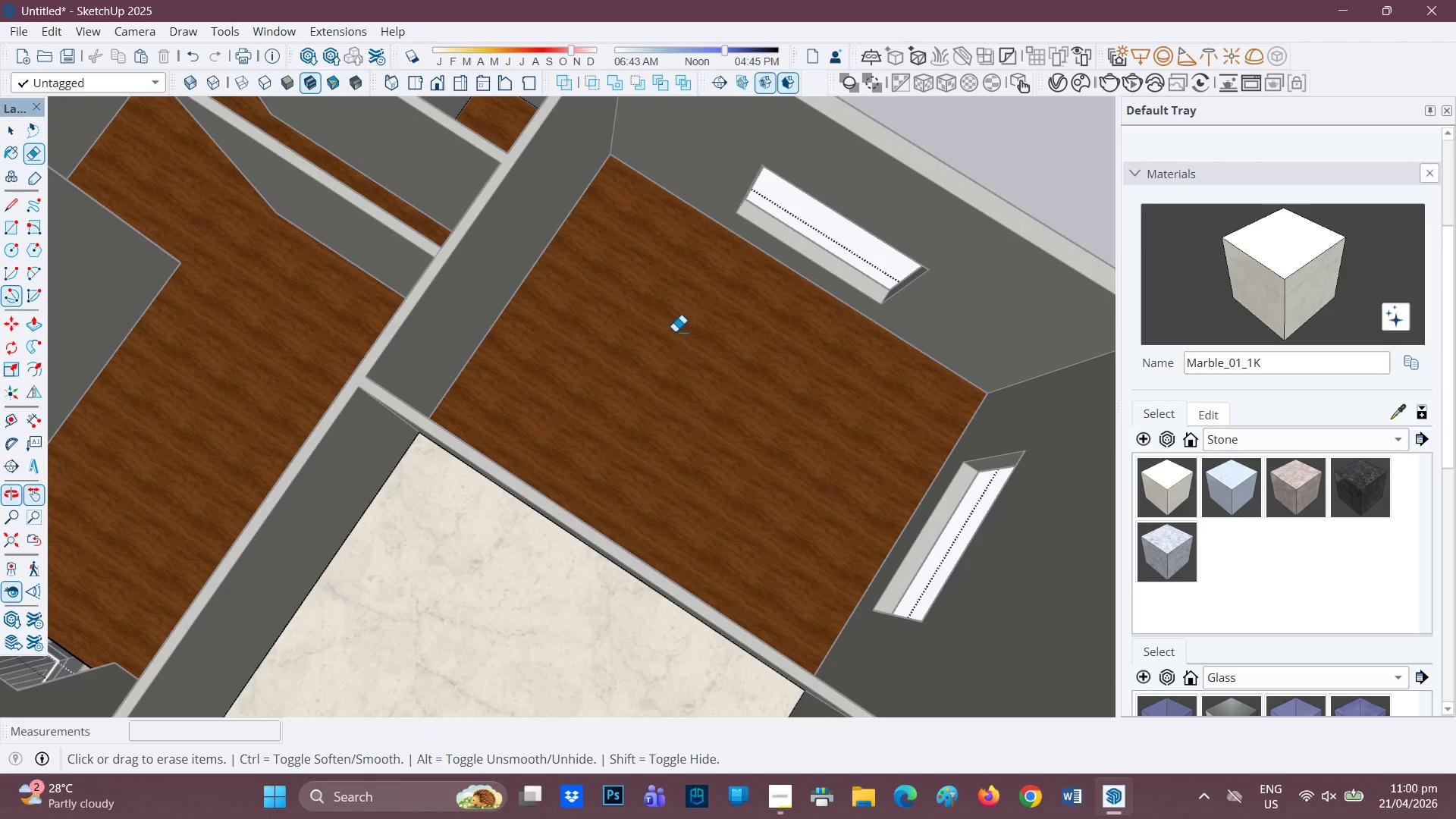 
key(R)
 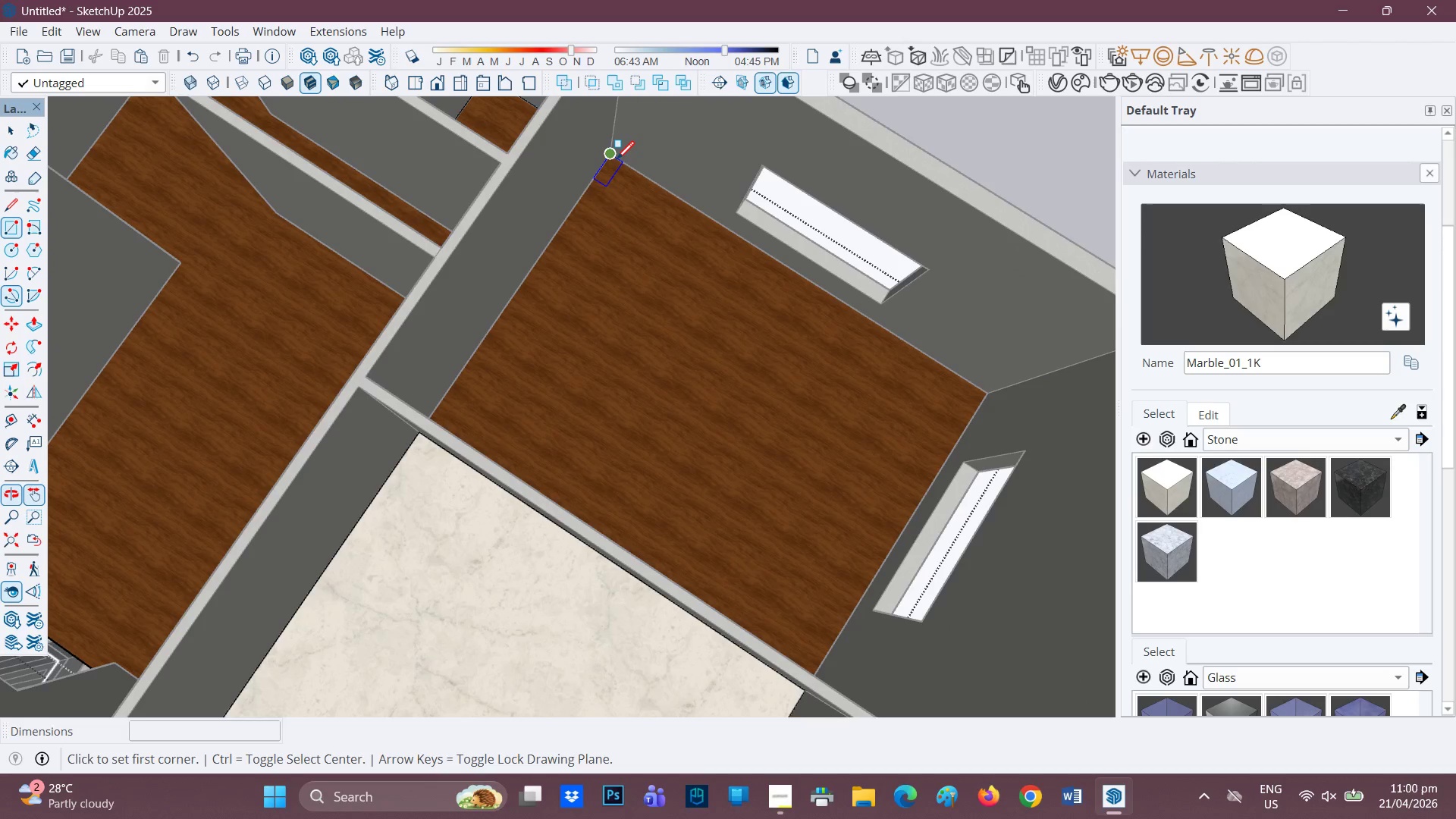 
left_click_drag(start_coordinate=[617, 161], to_coordinate=[617, 171])
 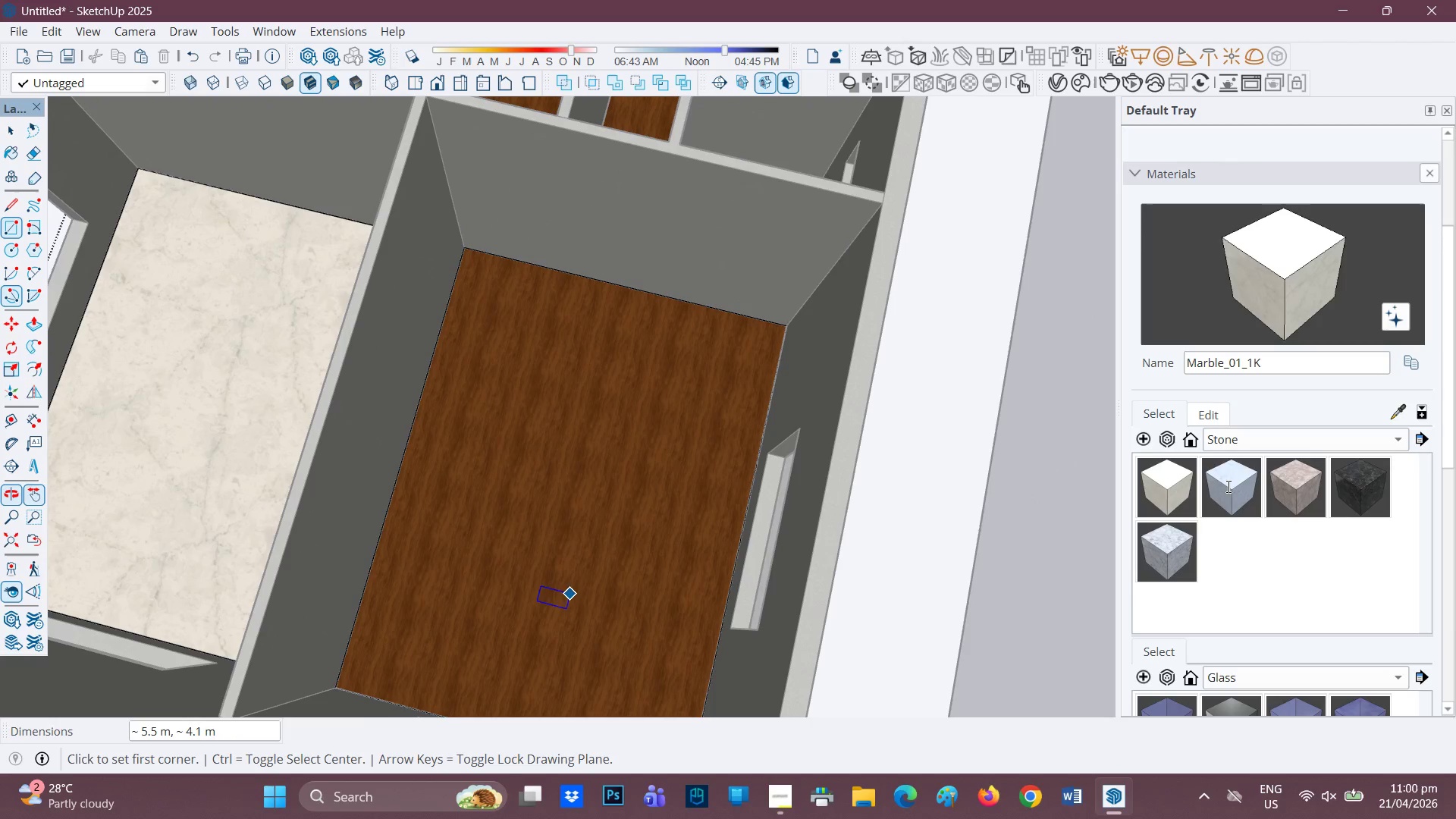 
wait(5.25)
 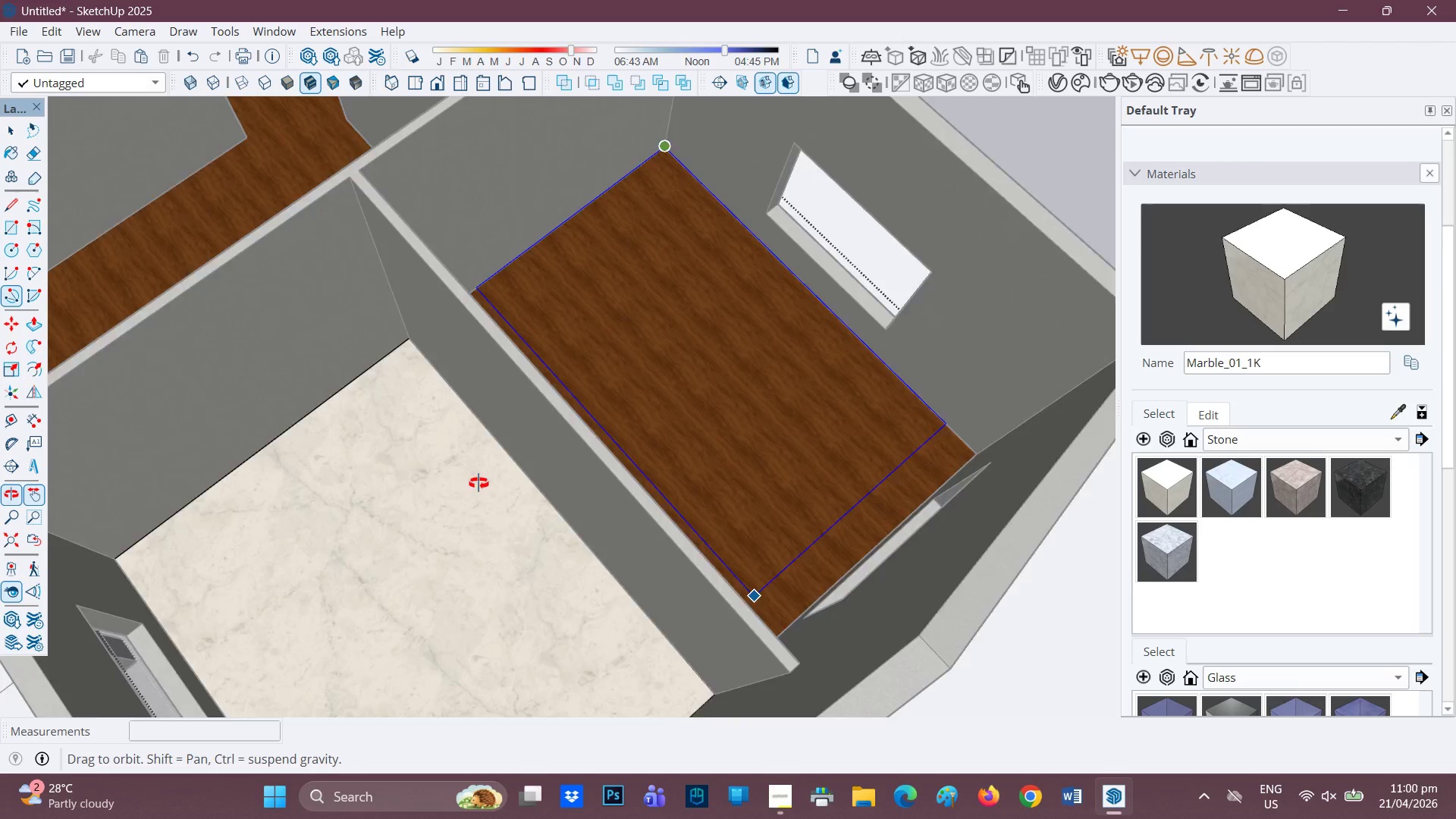 
left_click([1300, 476])
 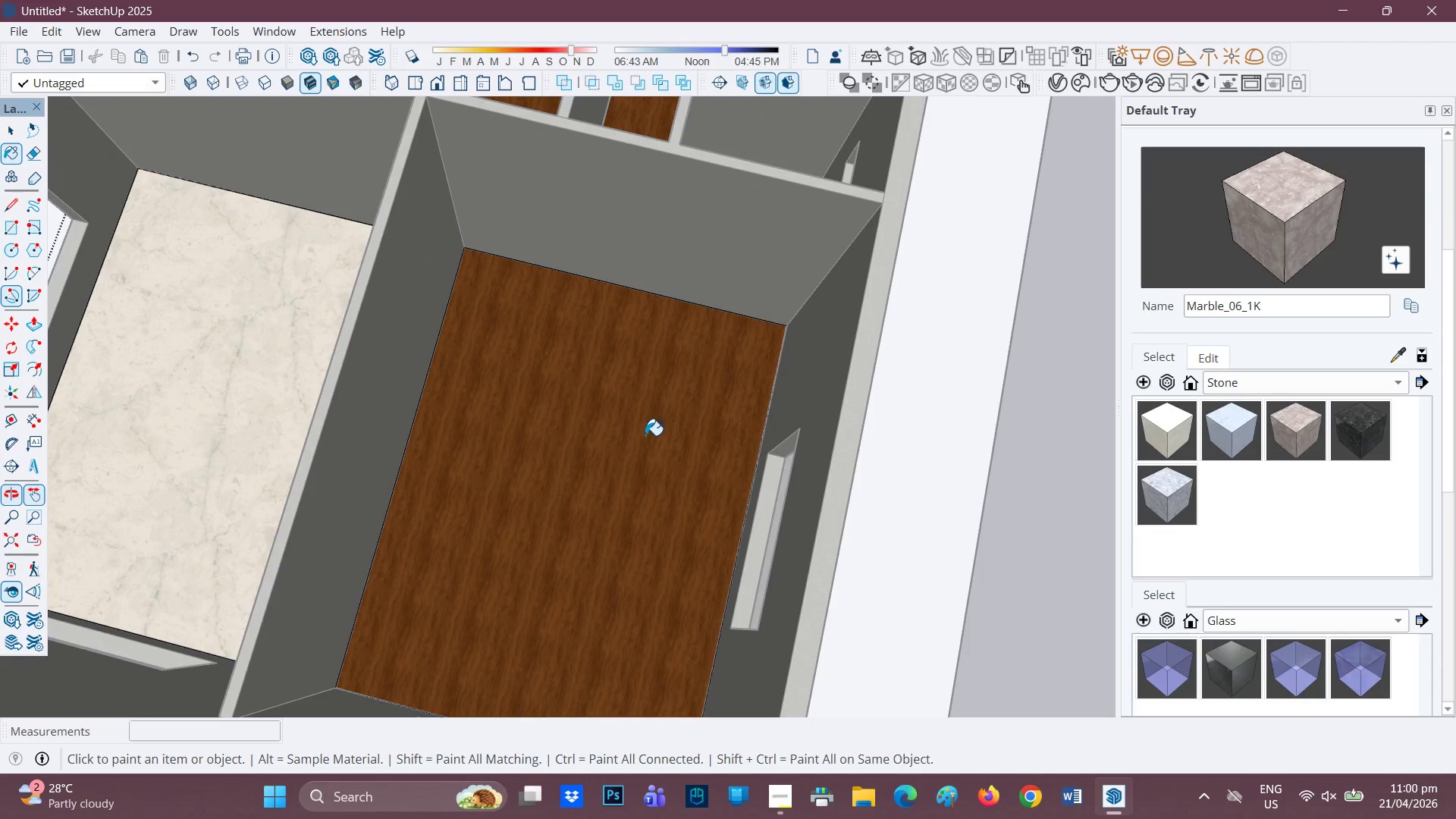 
scroll: coordinate [632, 427], scroll_direction: down, amount: 2.0
 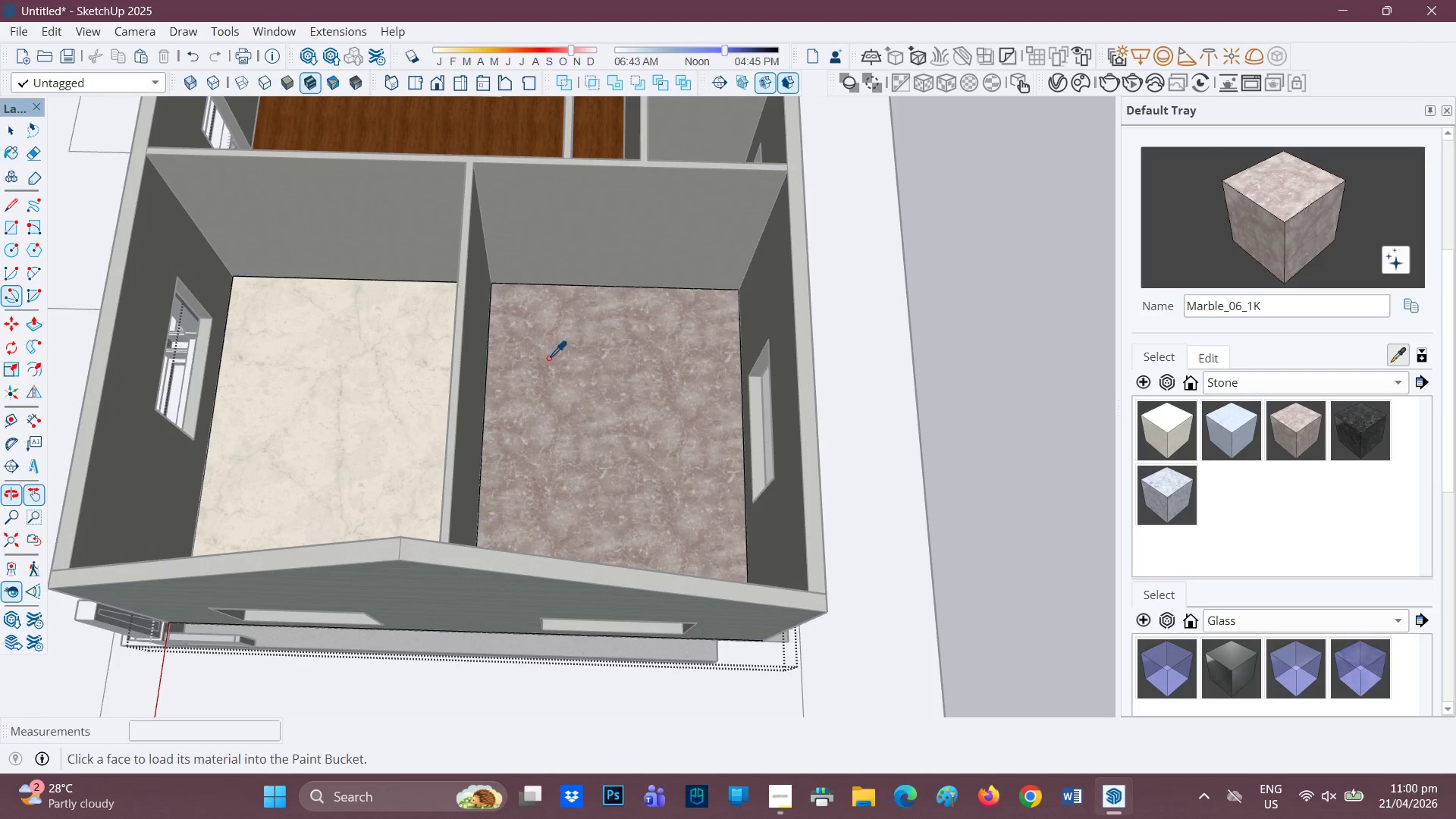 
double_click([628, 387])
 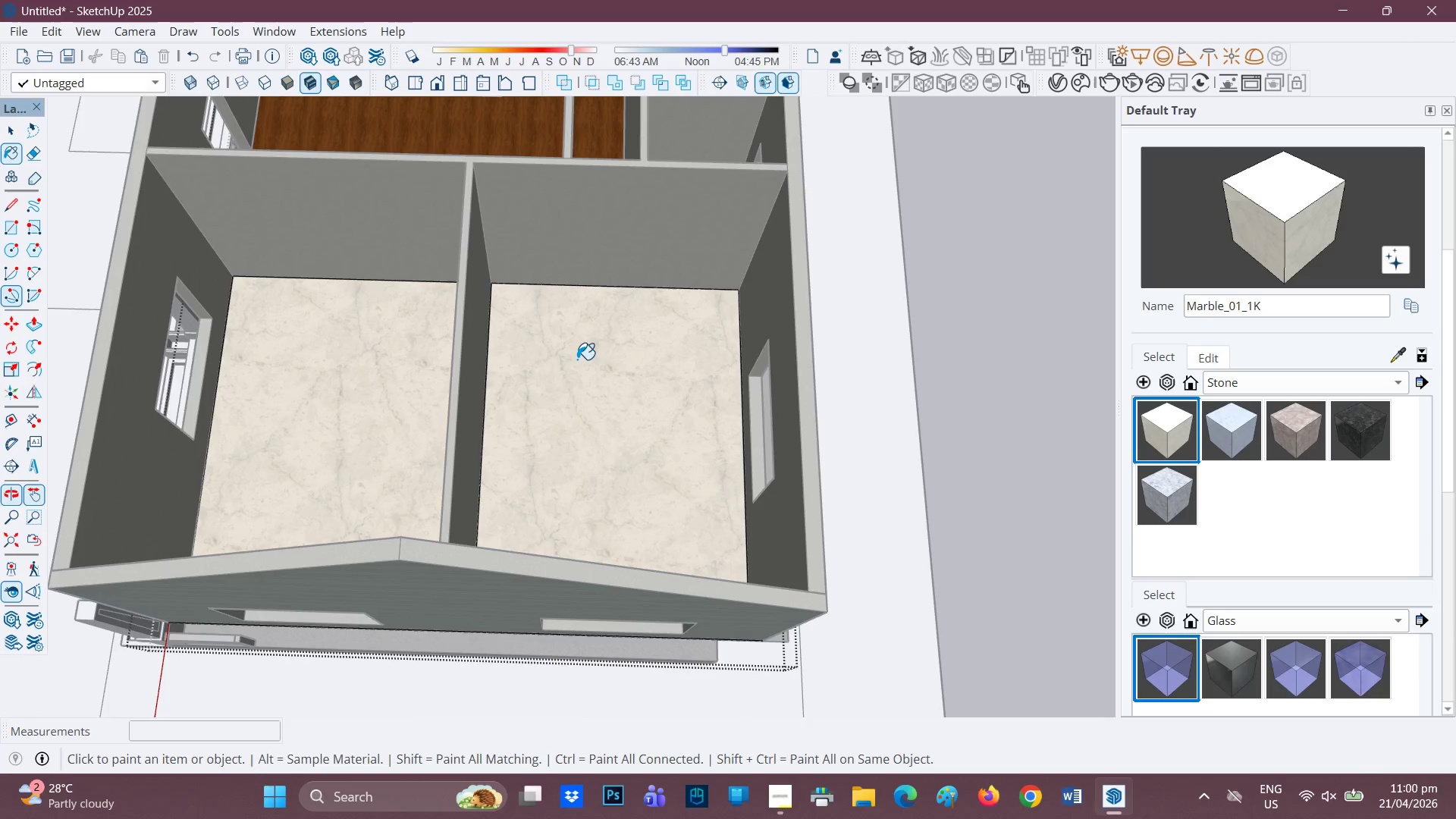 
scroll: coordinate [271, 394], scroll_direction: down, amount: 6.0
 